 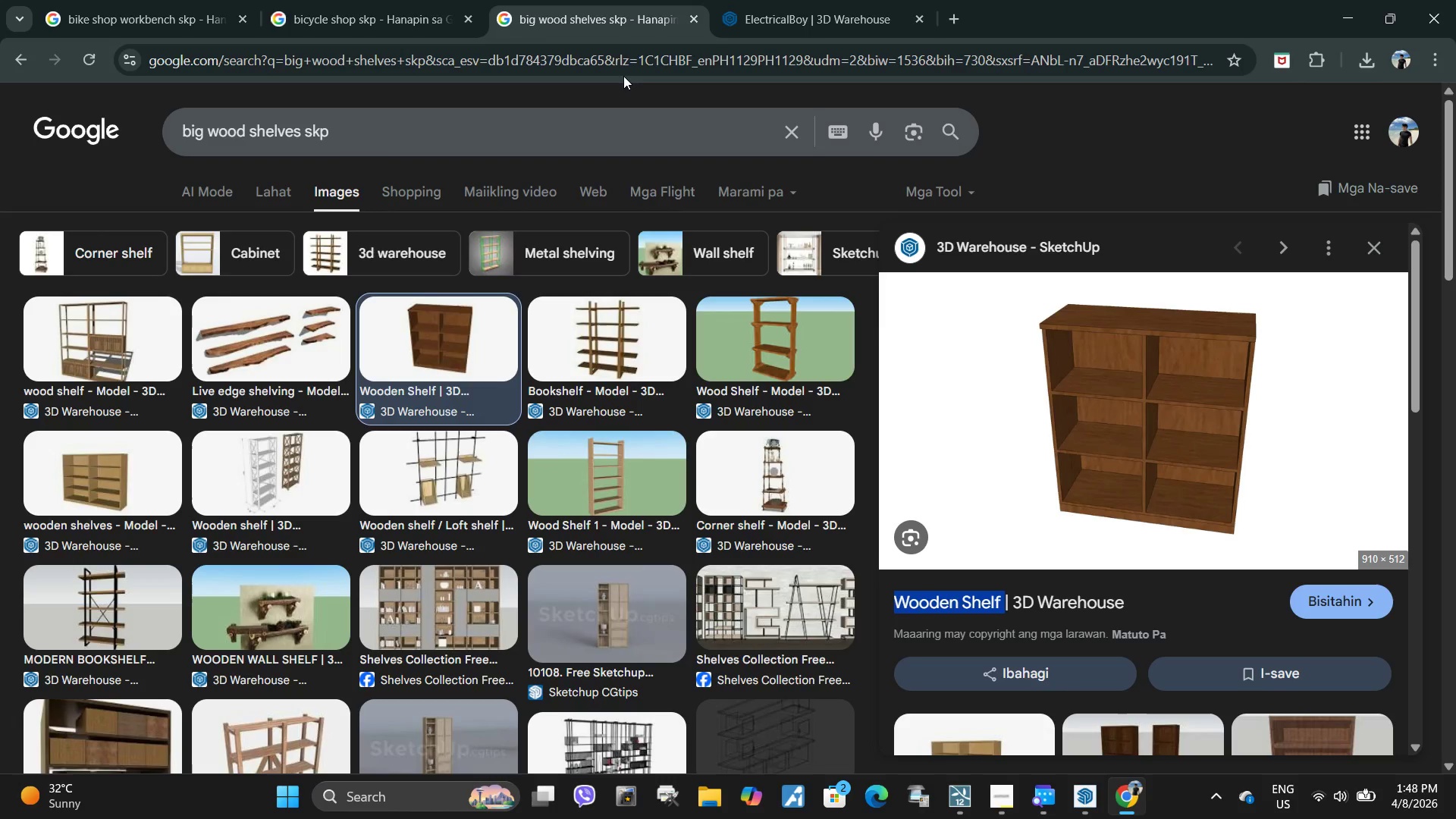 
left_click([623, 61])
 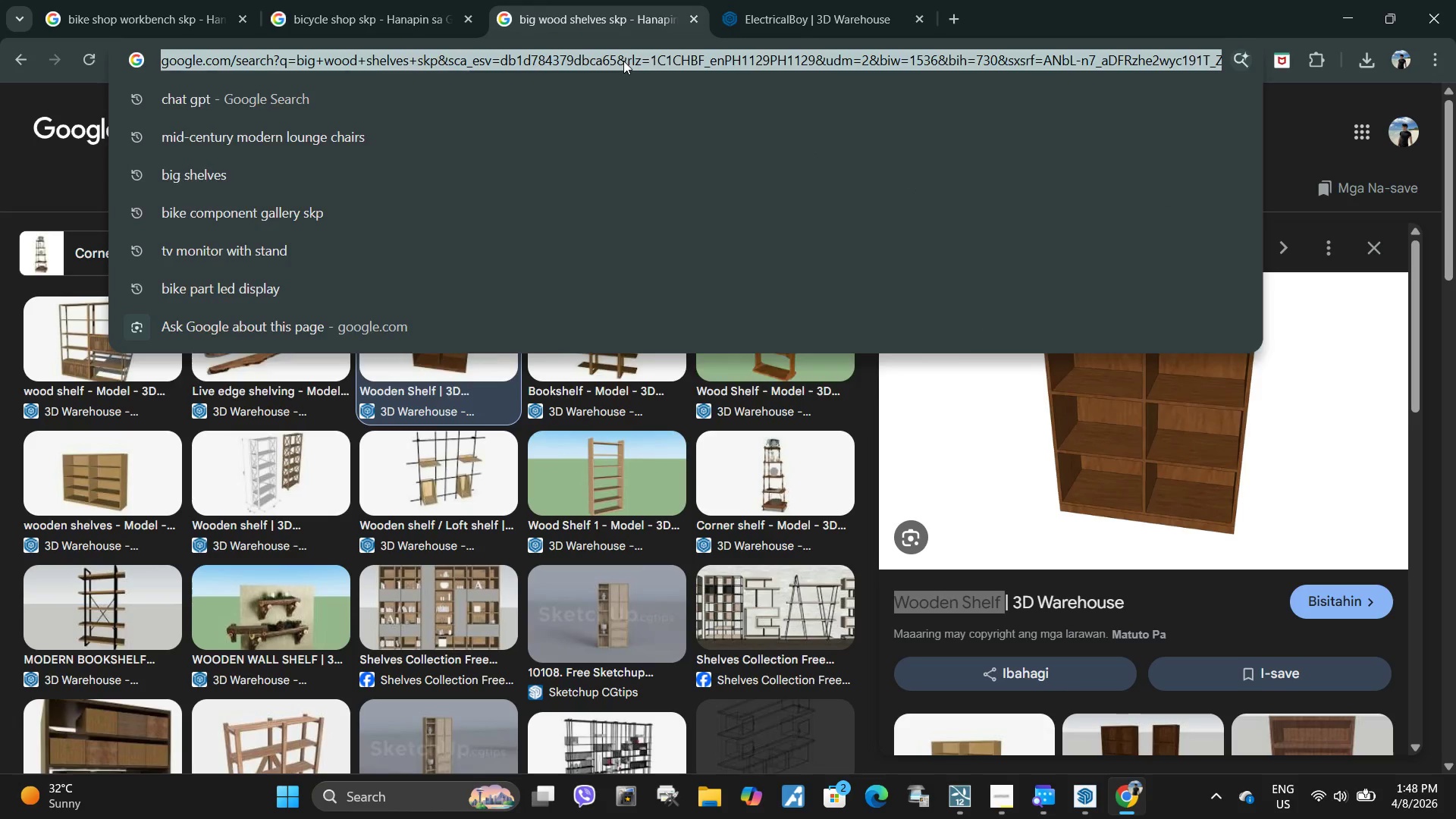 
type(bike saddles)
 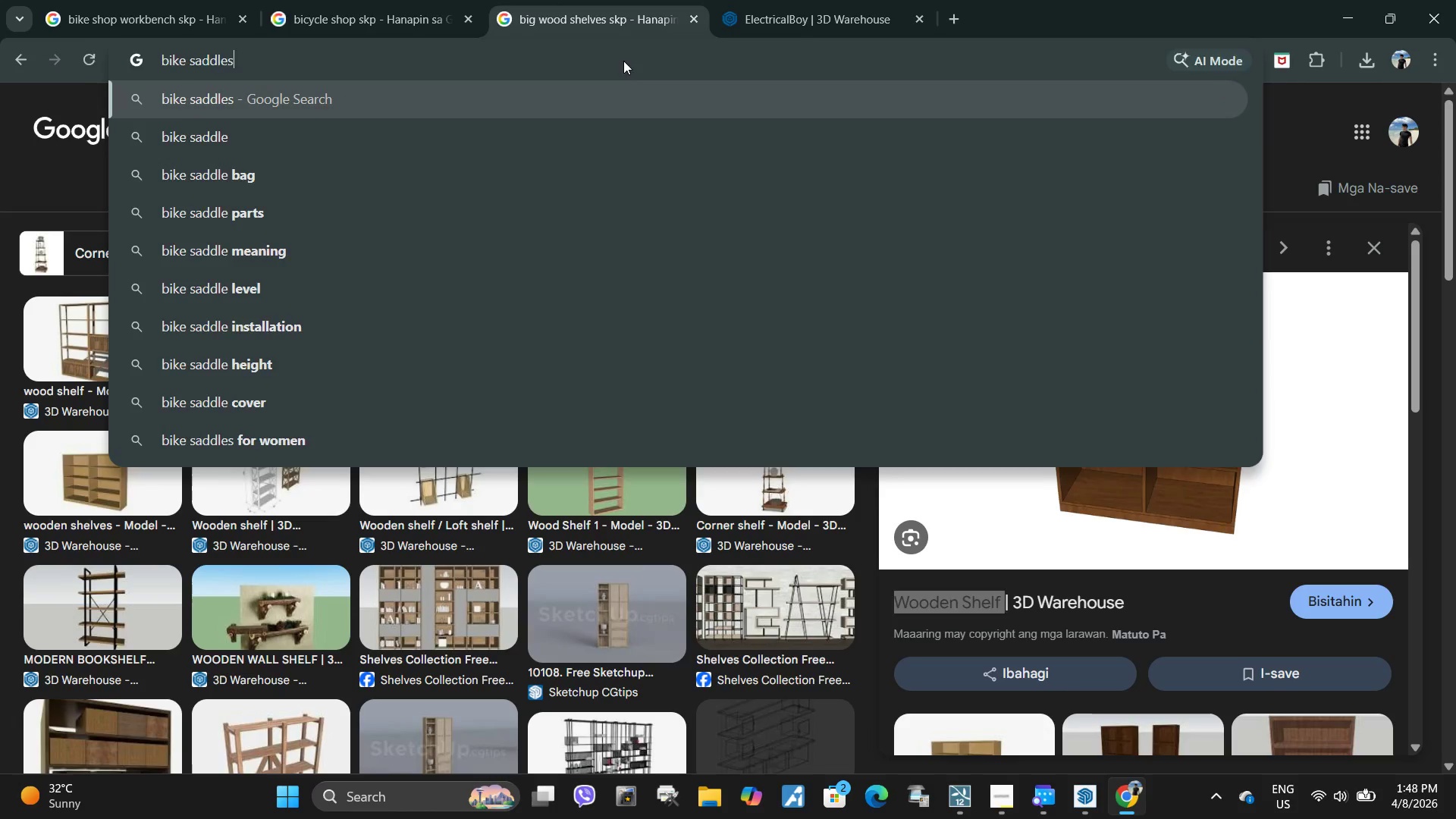 
key(Enter)
 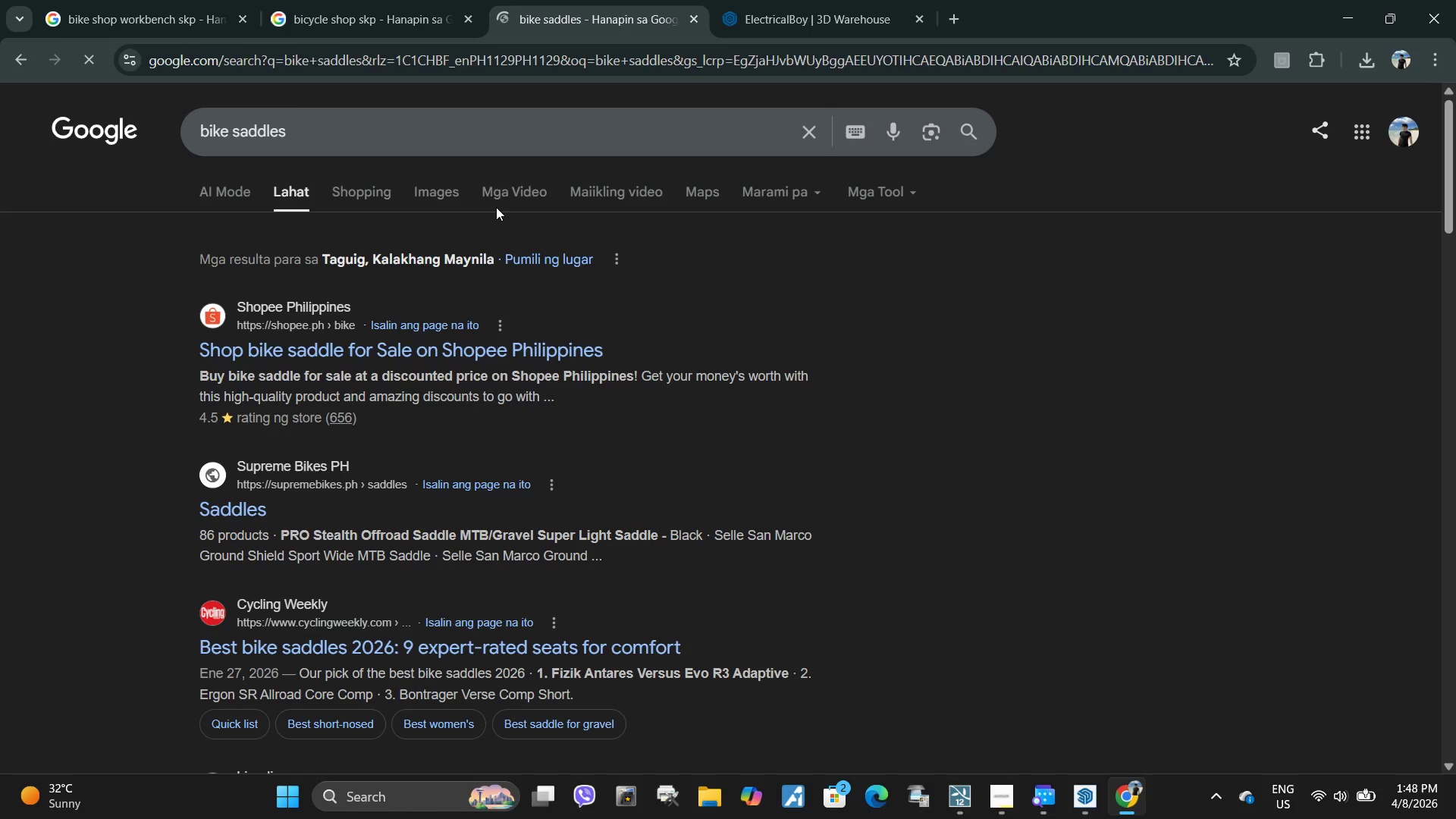 
mouse_move([435, 212])
 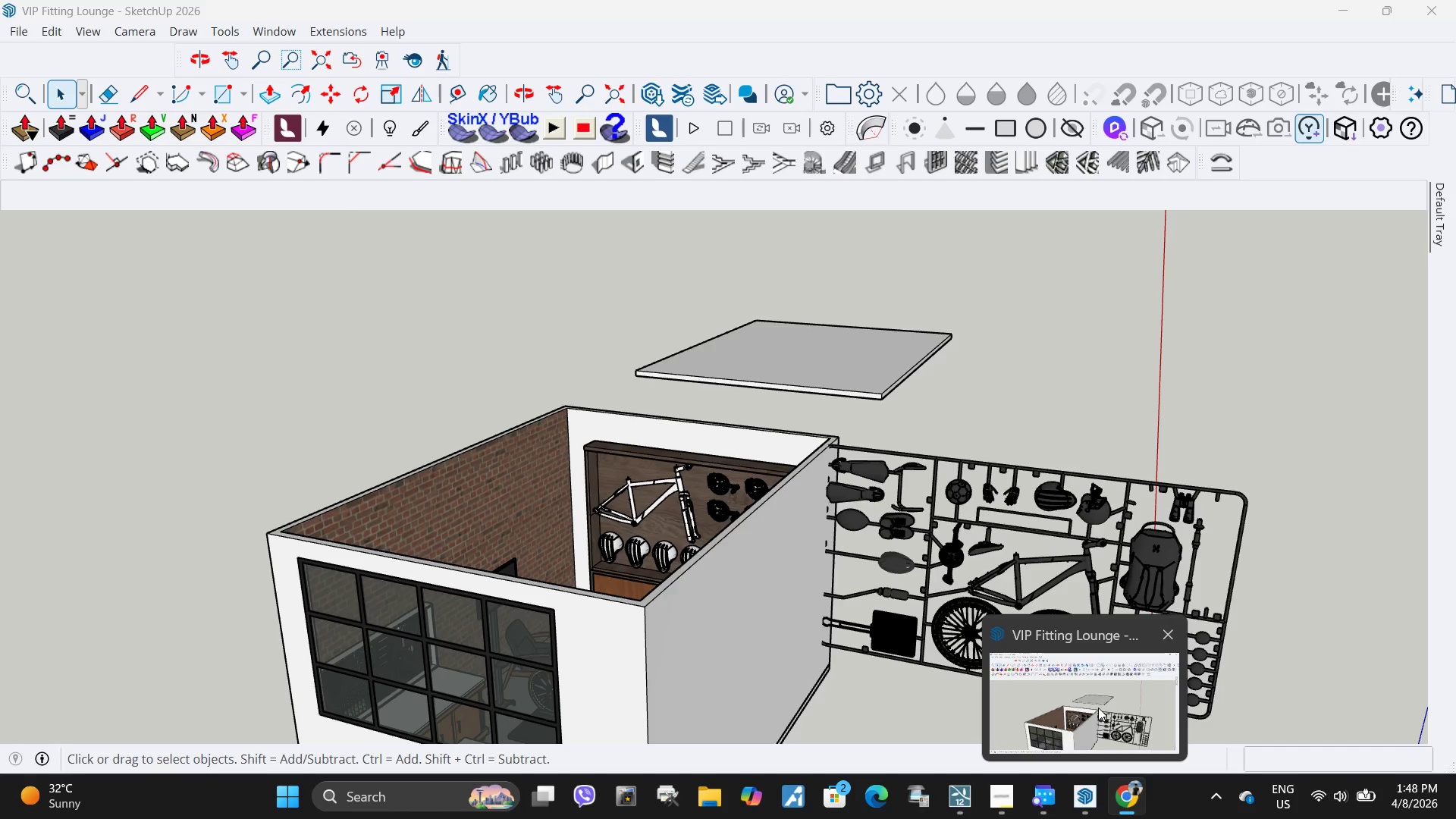 
left_click([1098, 708])
 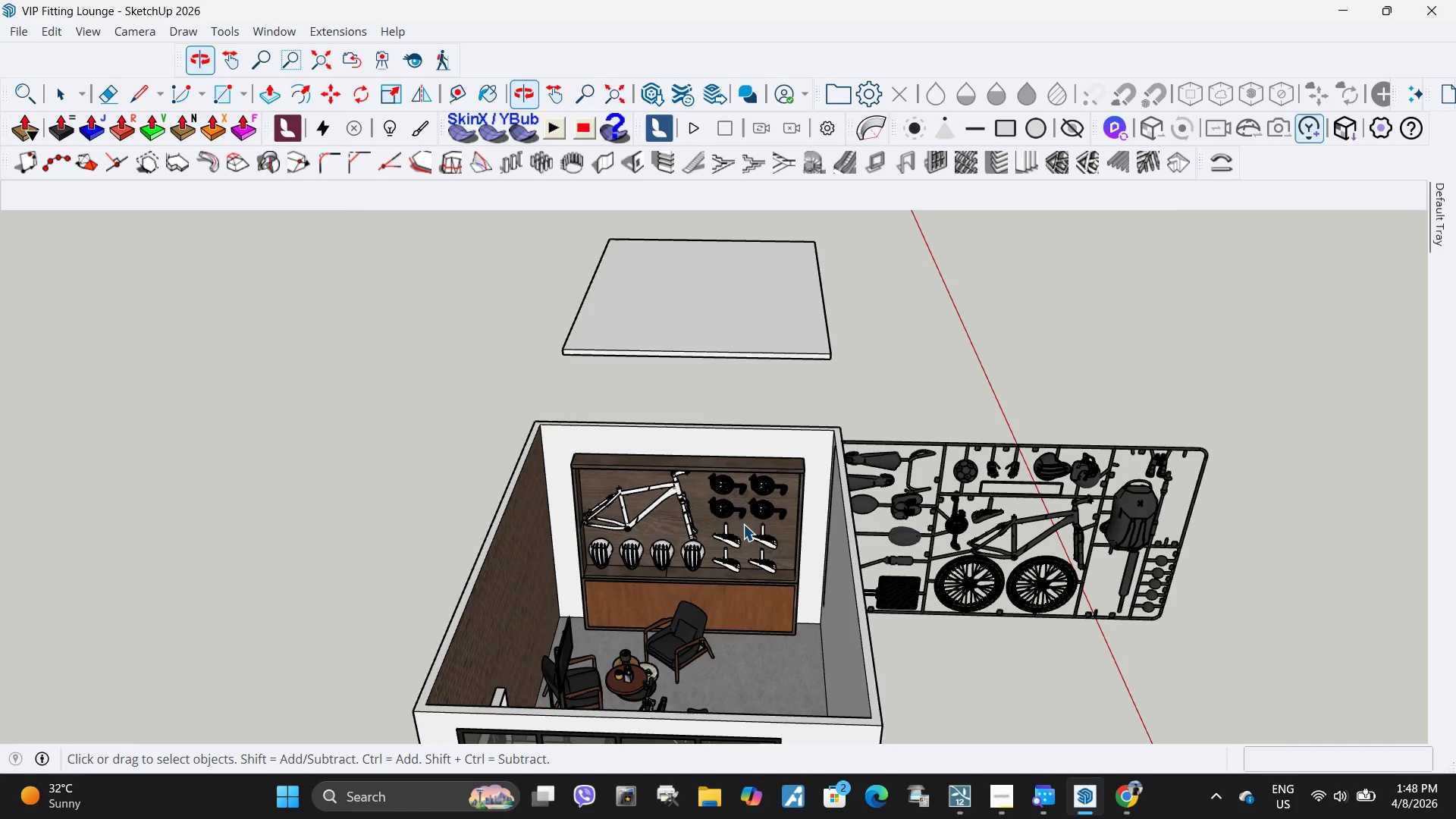 
left_click([720, 508])
 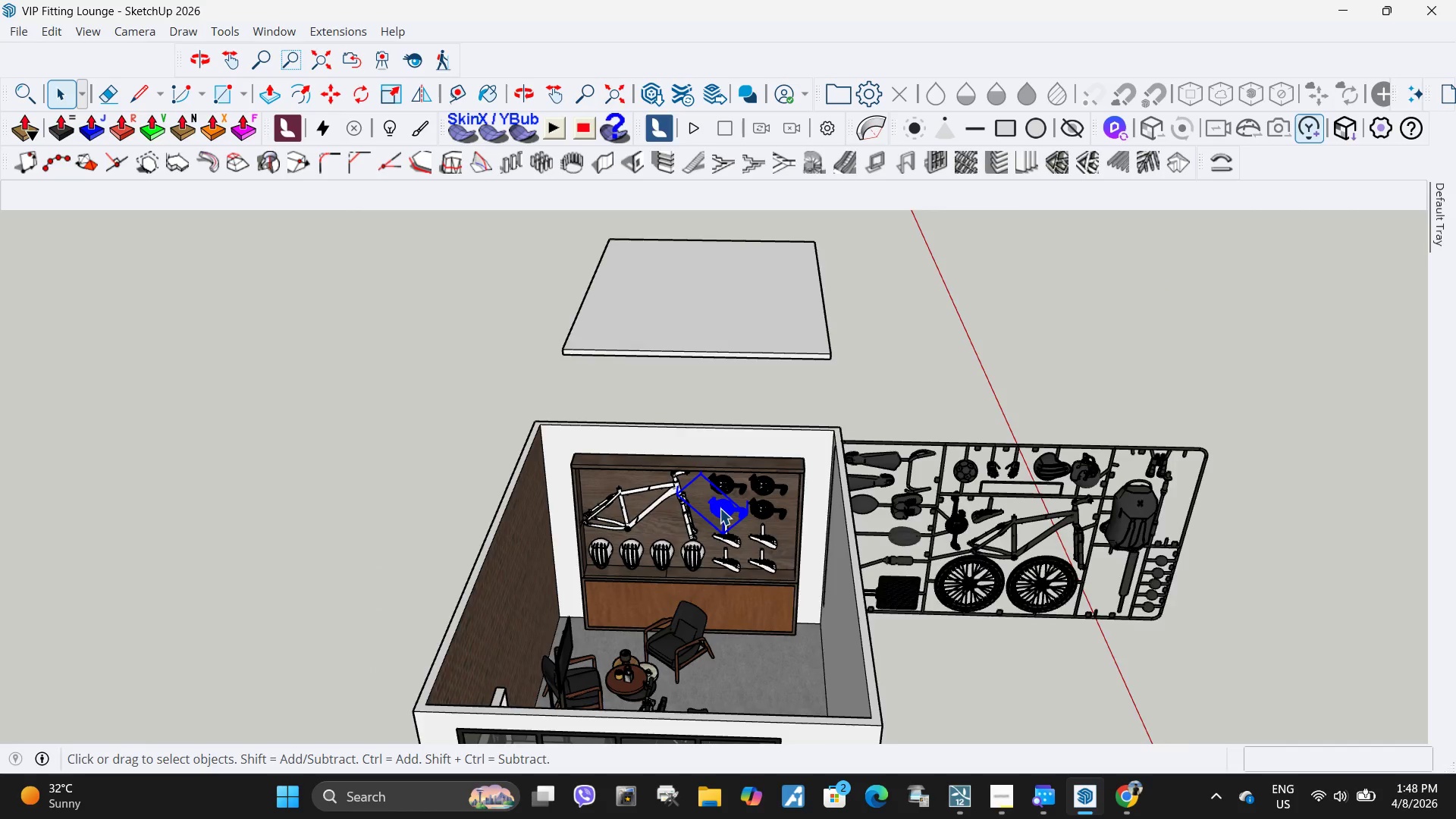 
key(Delete)
 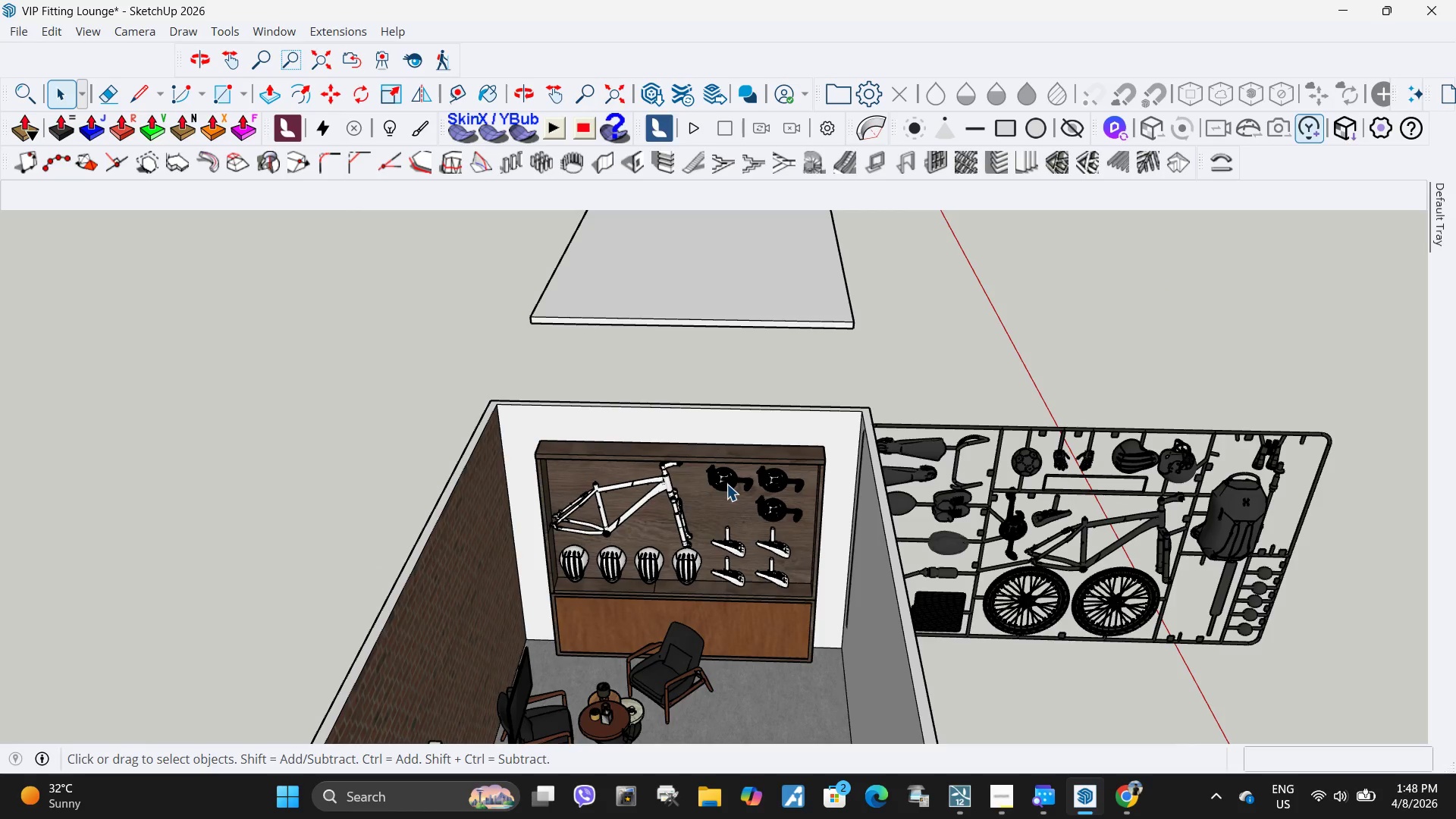 
scroll: coordinate [720, 508], scroll_direction: up, amount: 2.0
 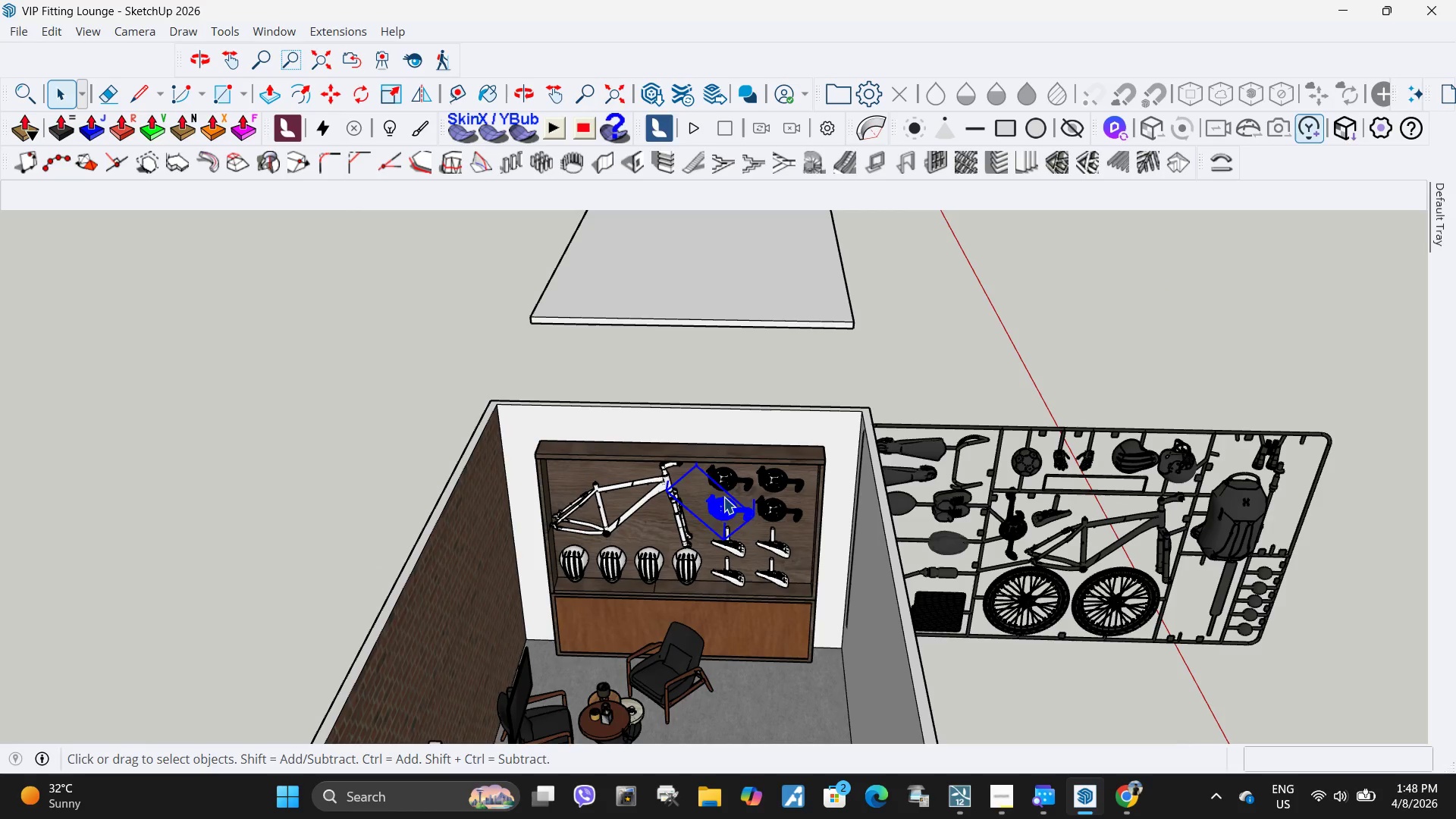 
key(Delete)
 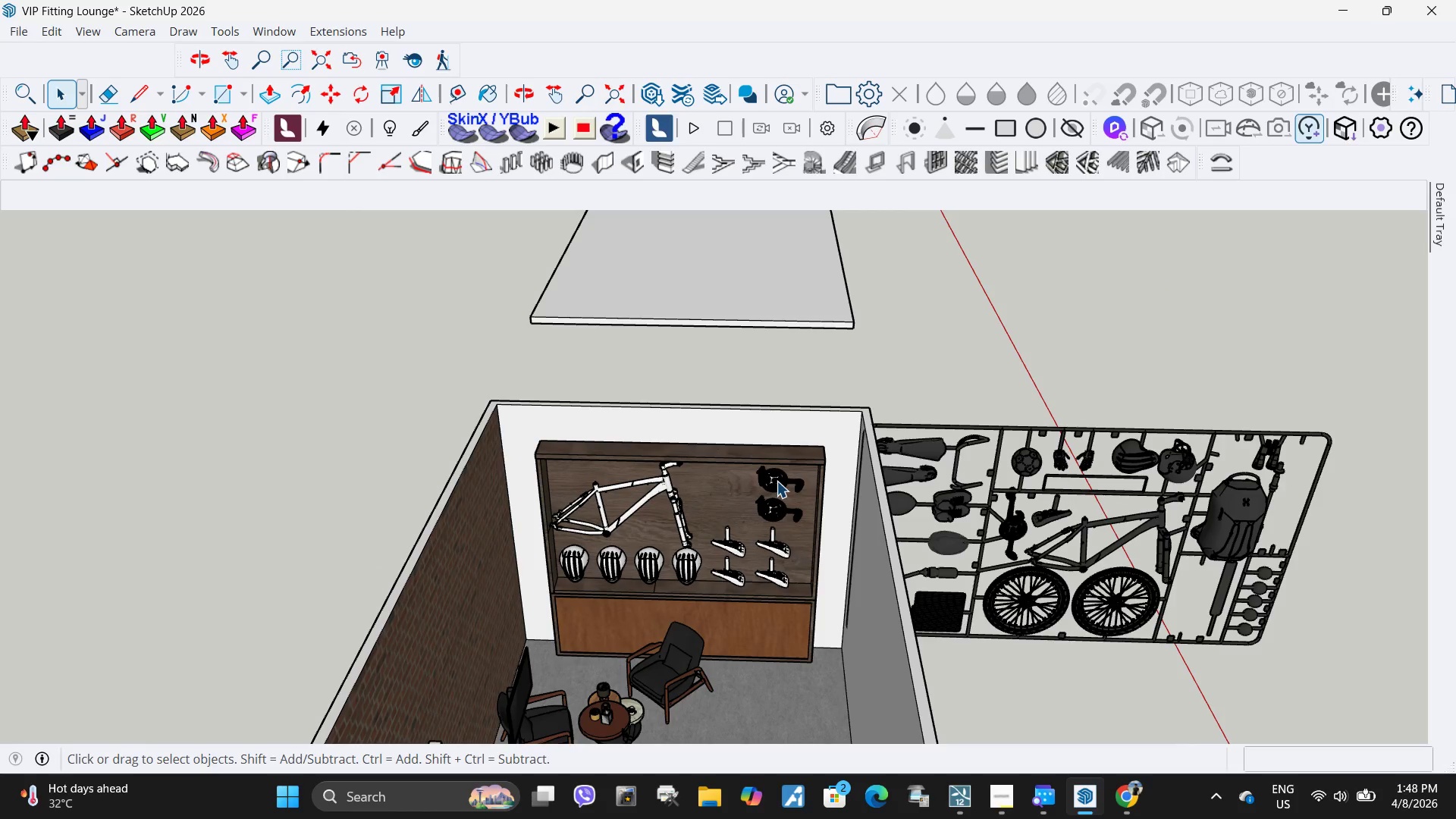 
key(Delete)
 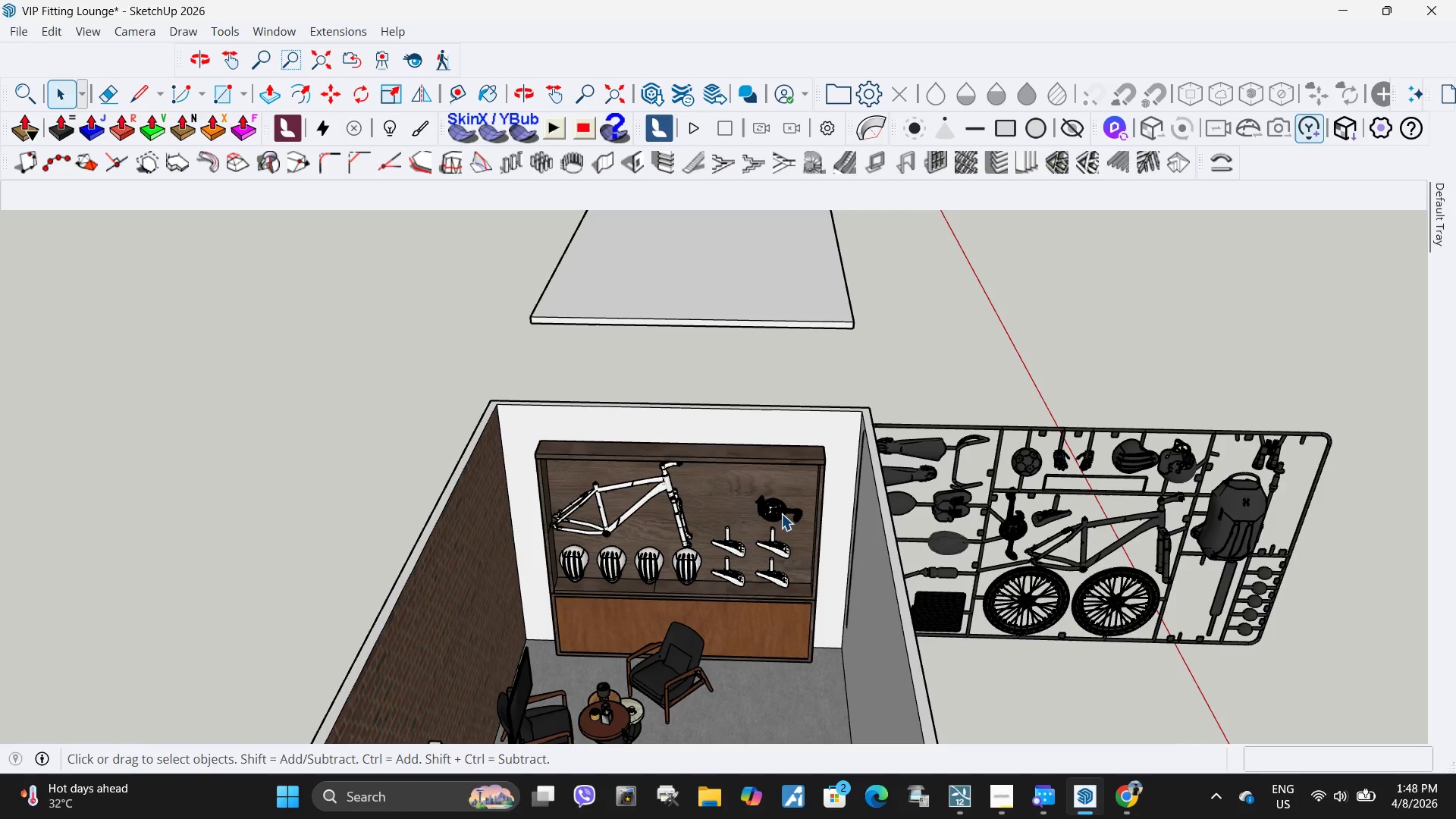 
double_click([781, 513])
 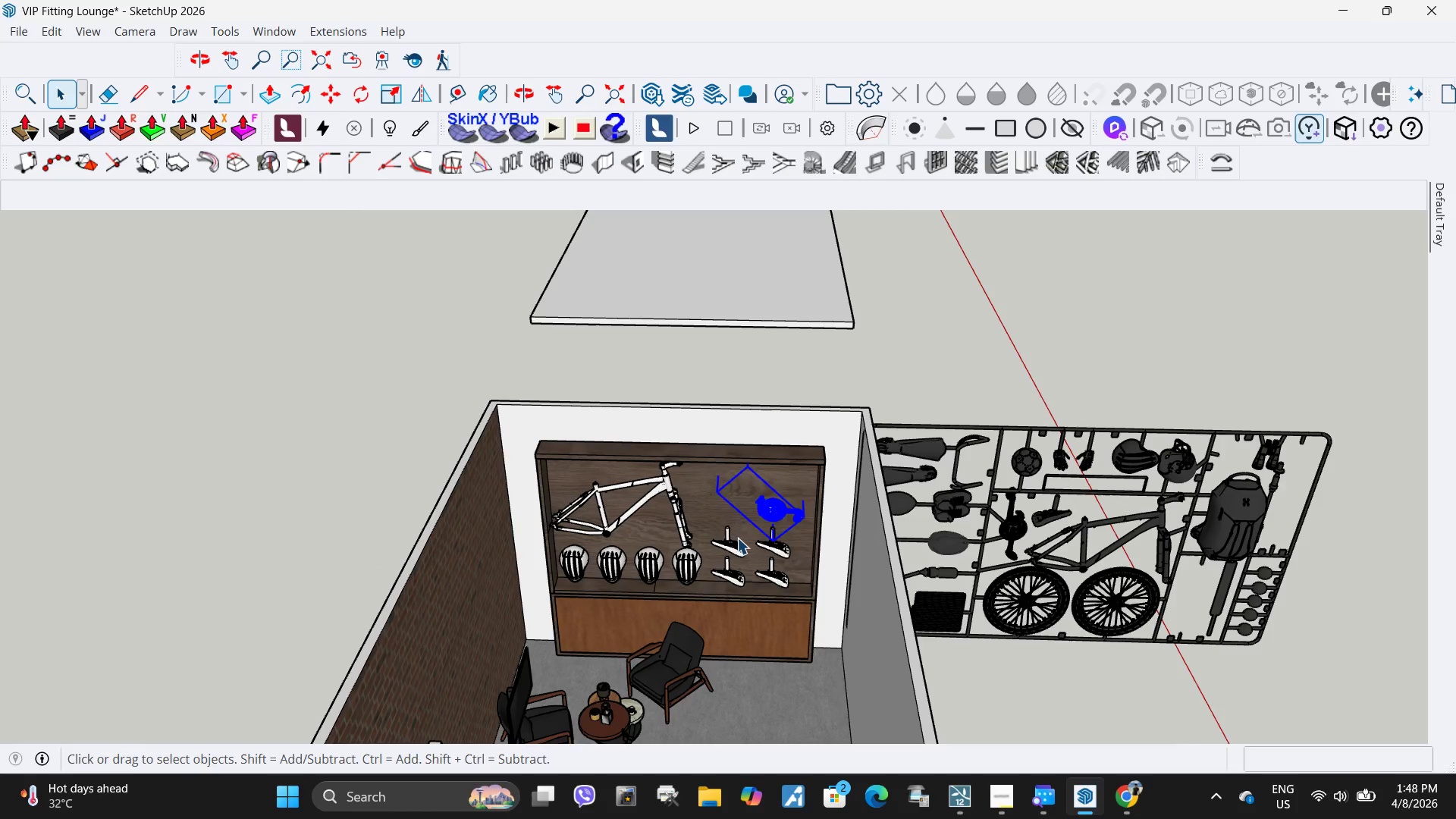 
key(Delete)
 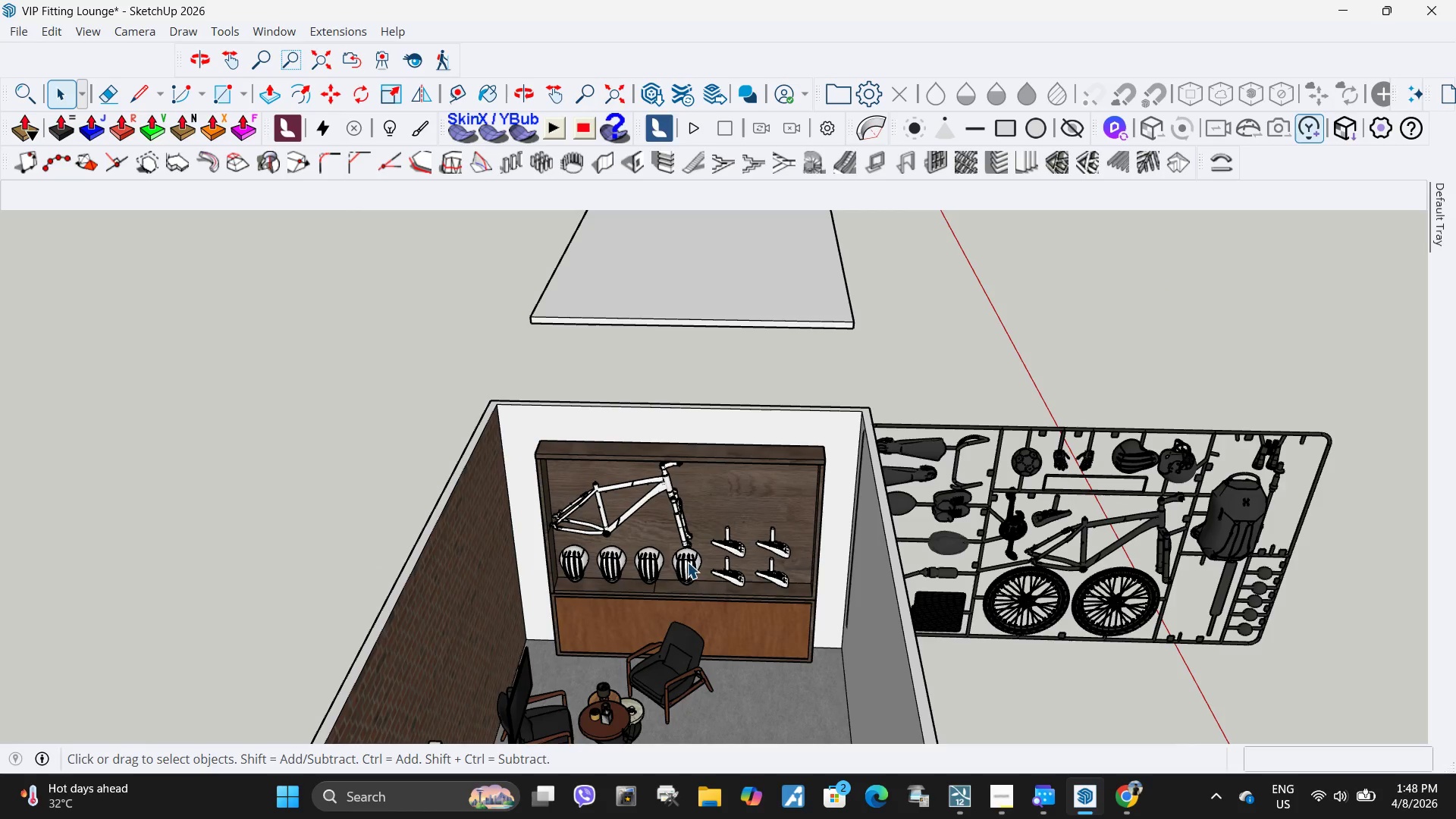 
left_click([686, 563])
 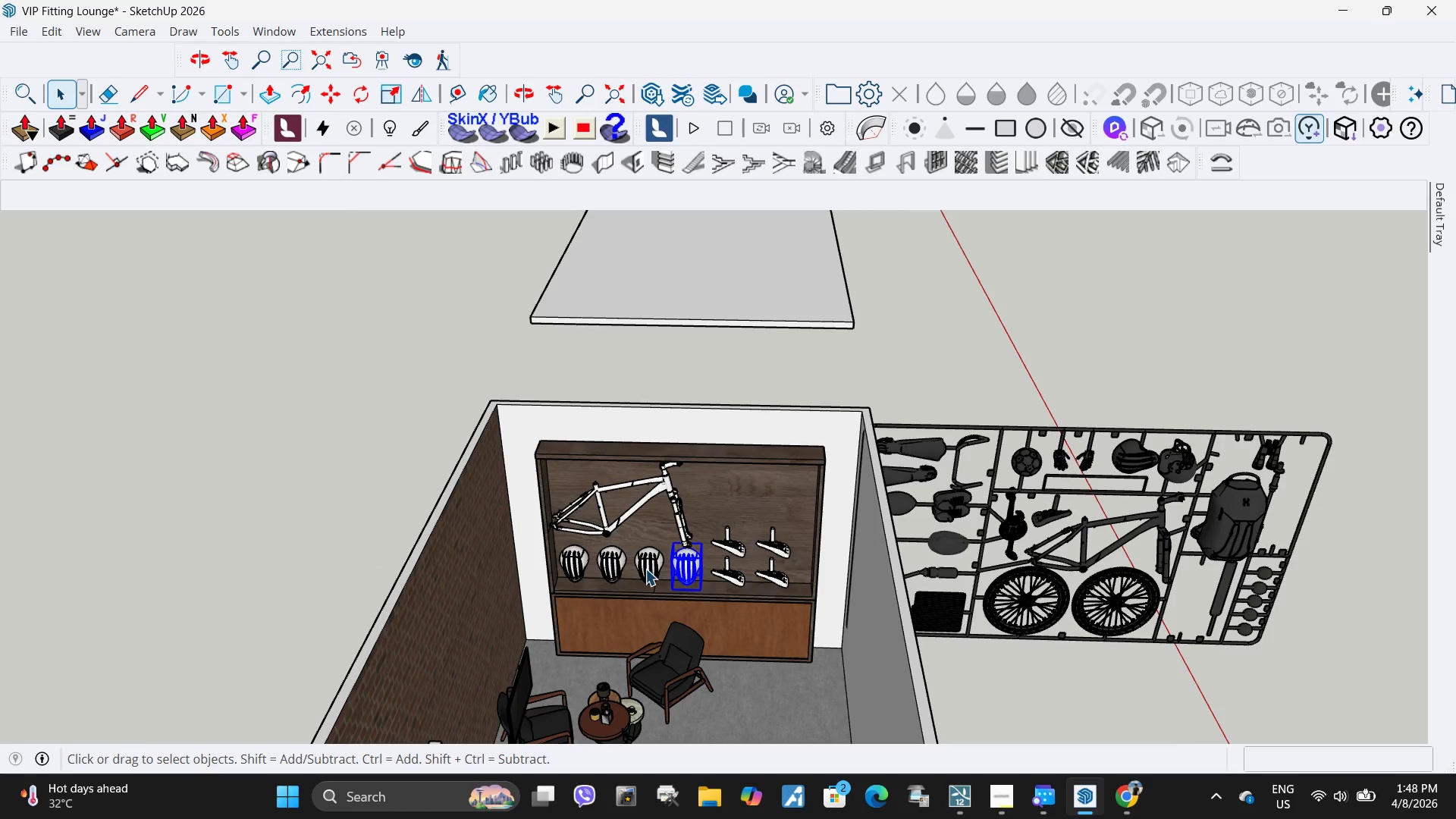 
key(Delete)
 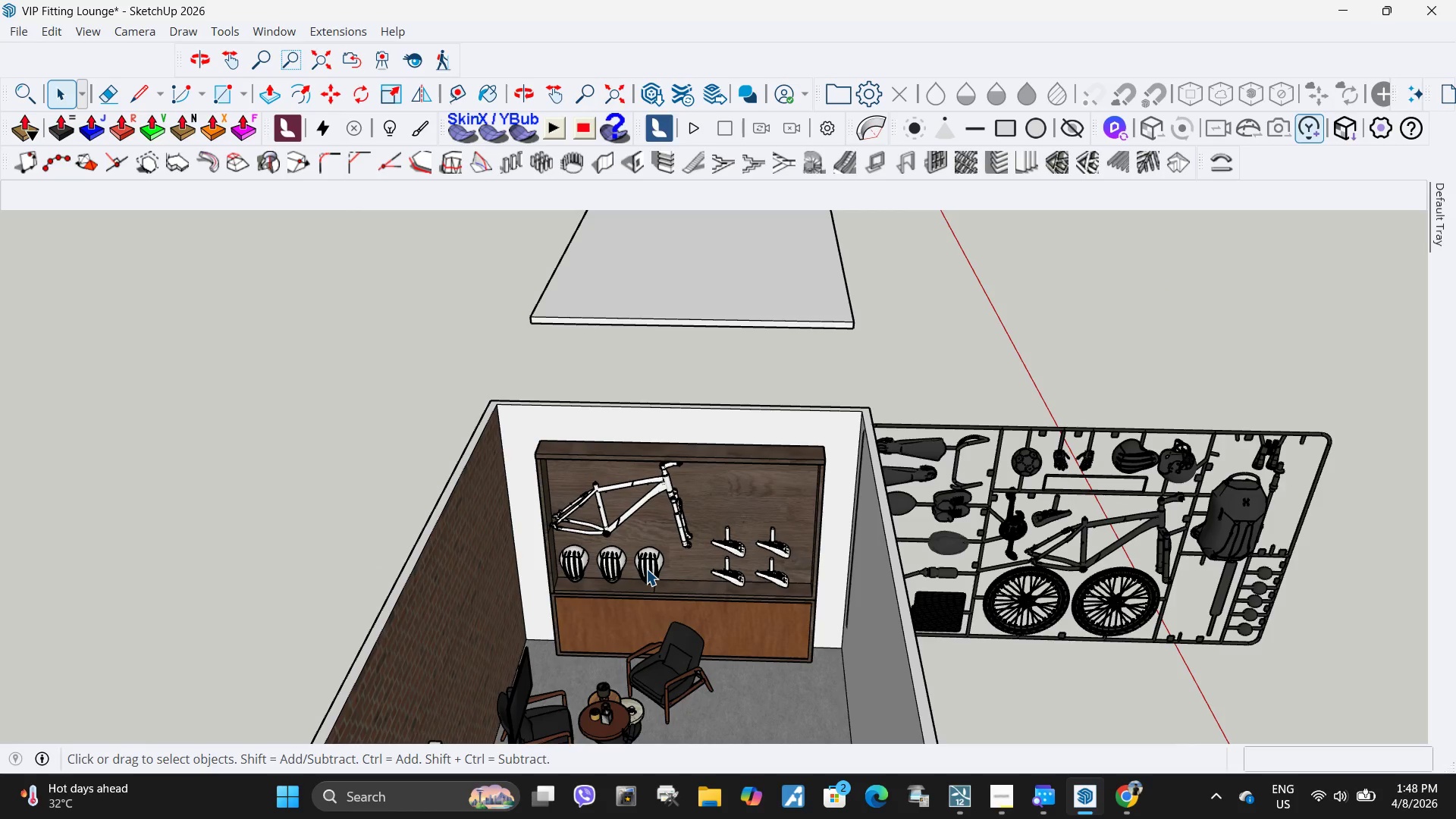 
left_click([646, 569])
 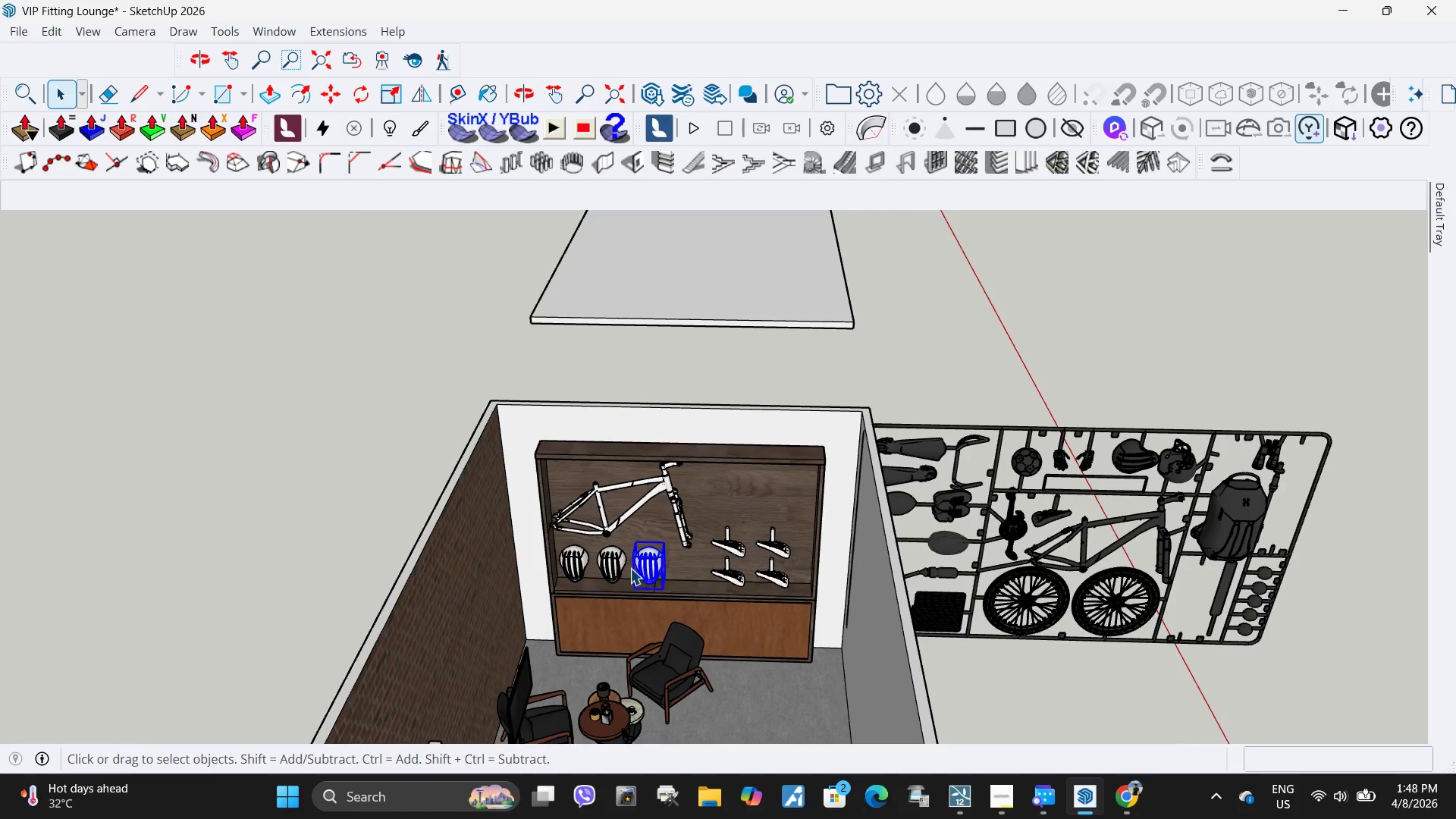 
key(Delete)
 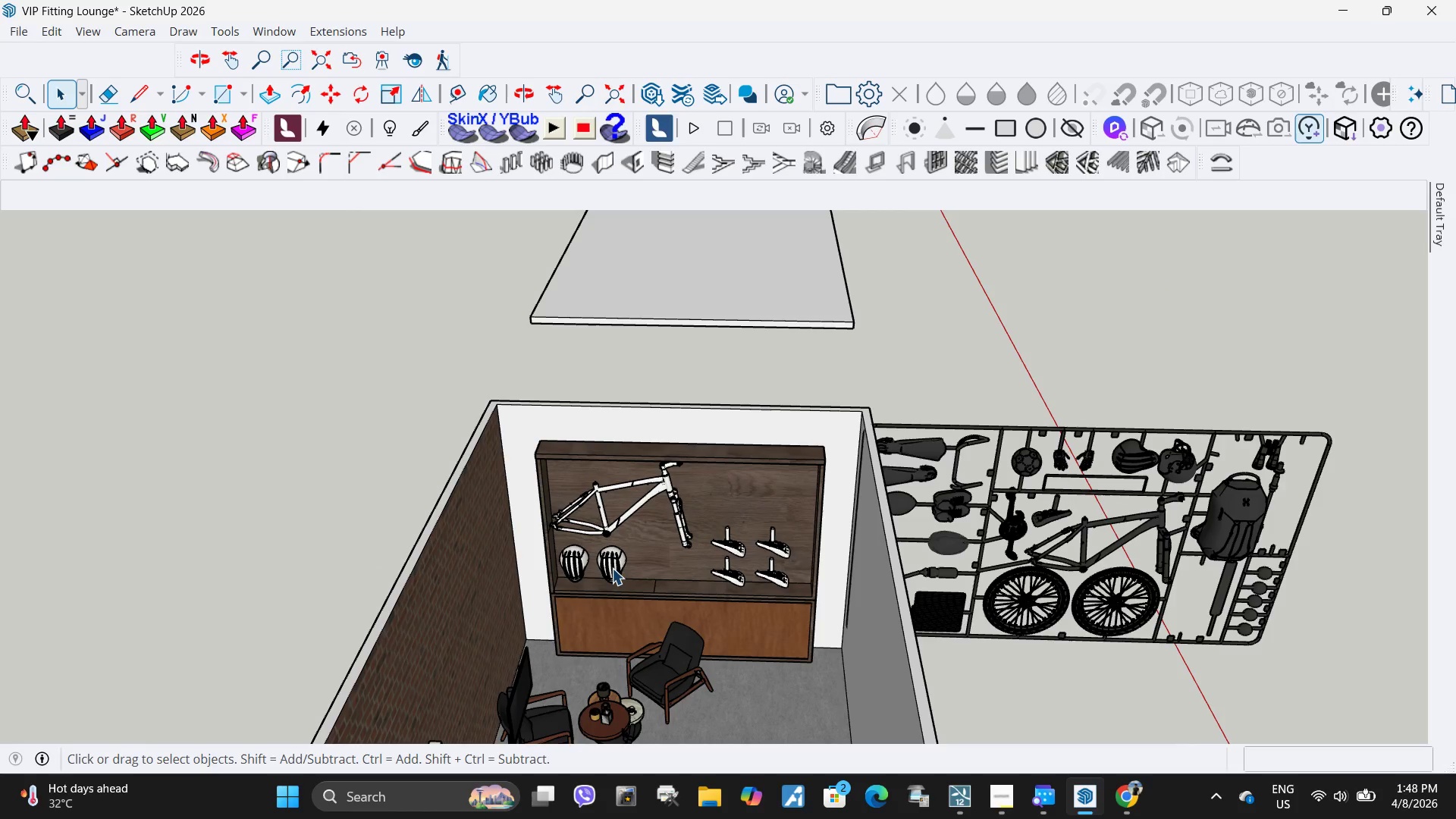 
double_click([612, 568])
 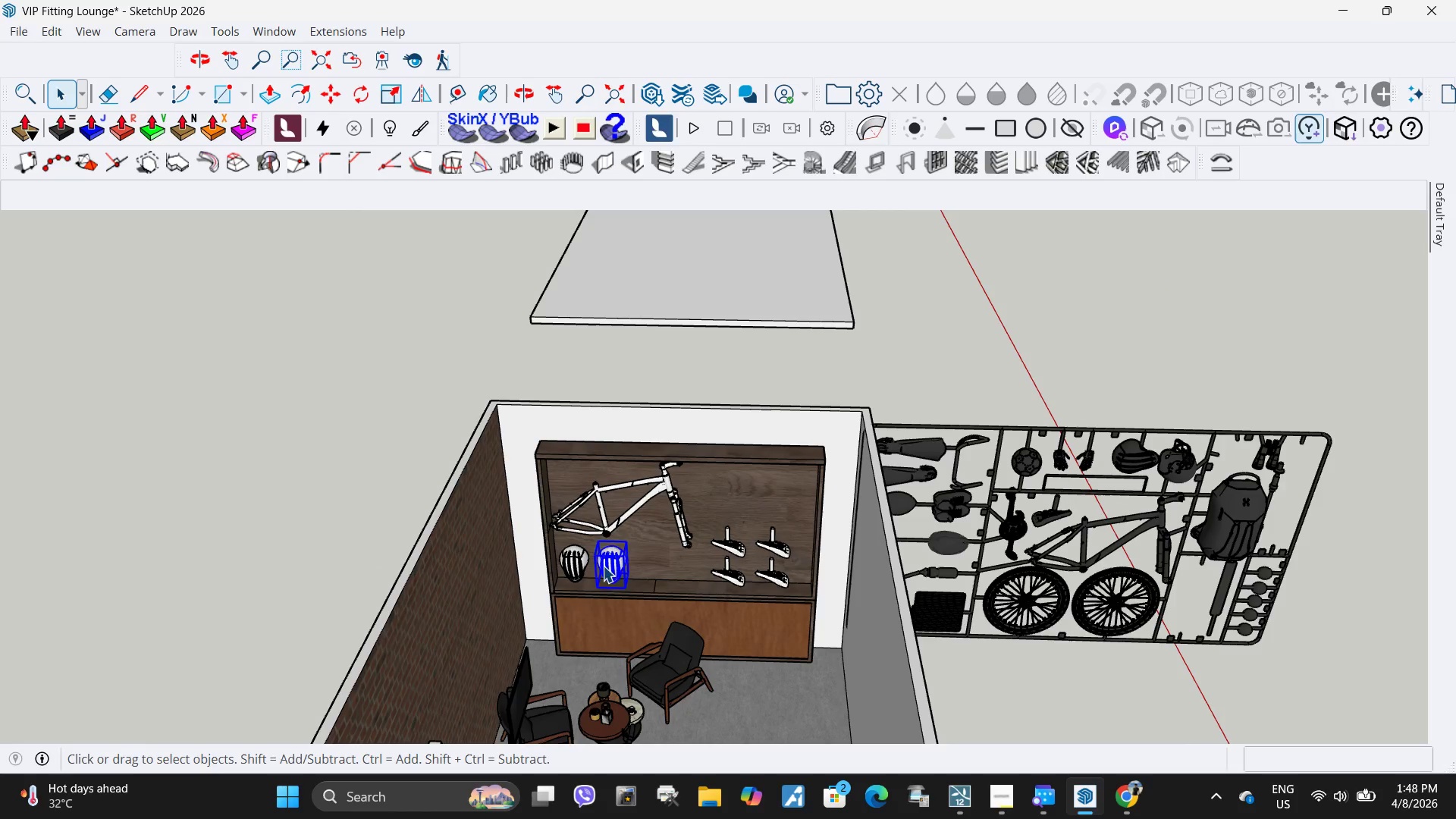 
key(Delete)
 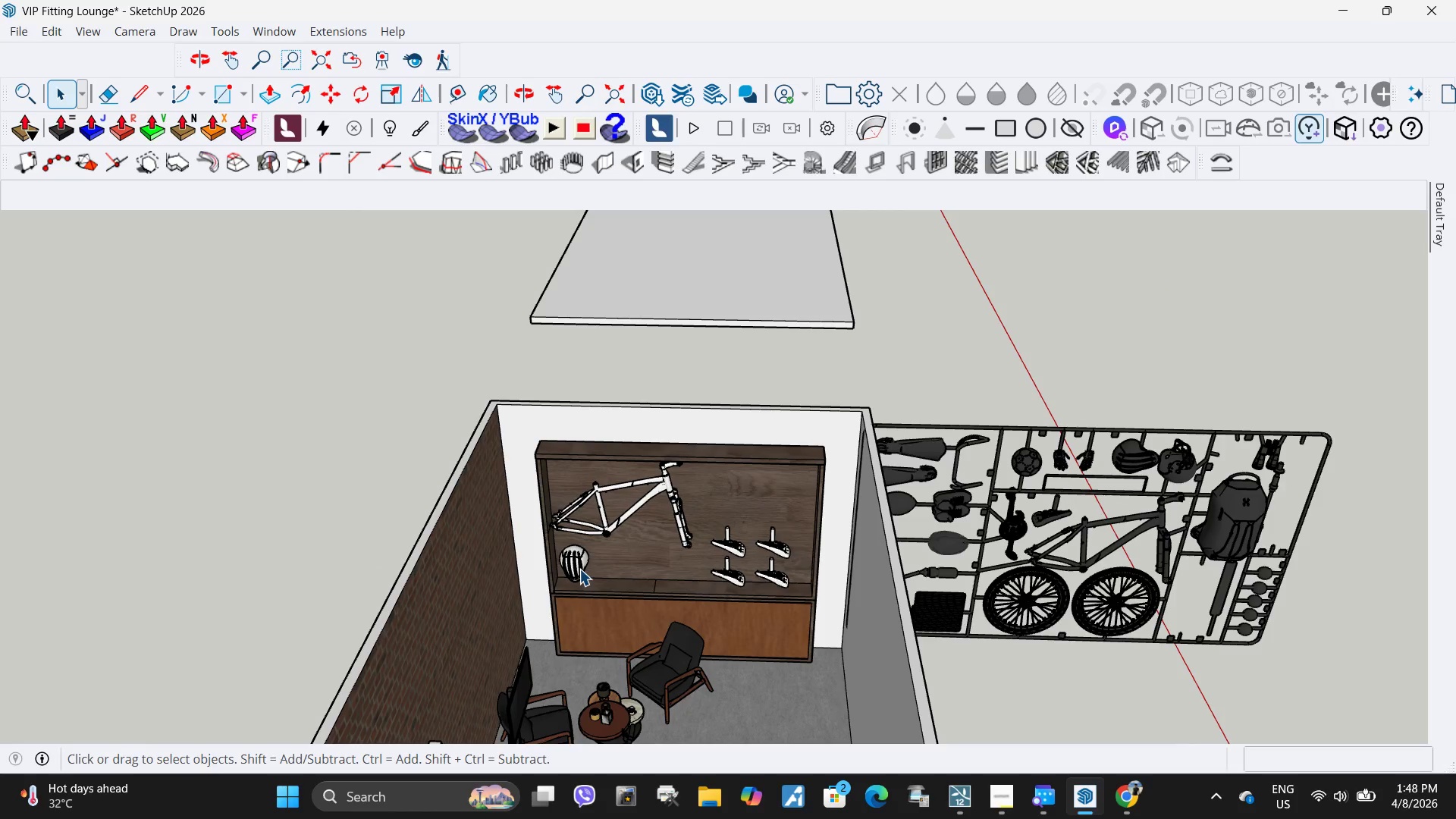 
triple_click([579, 569])
 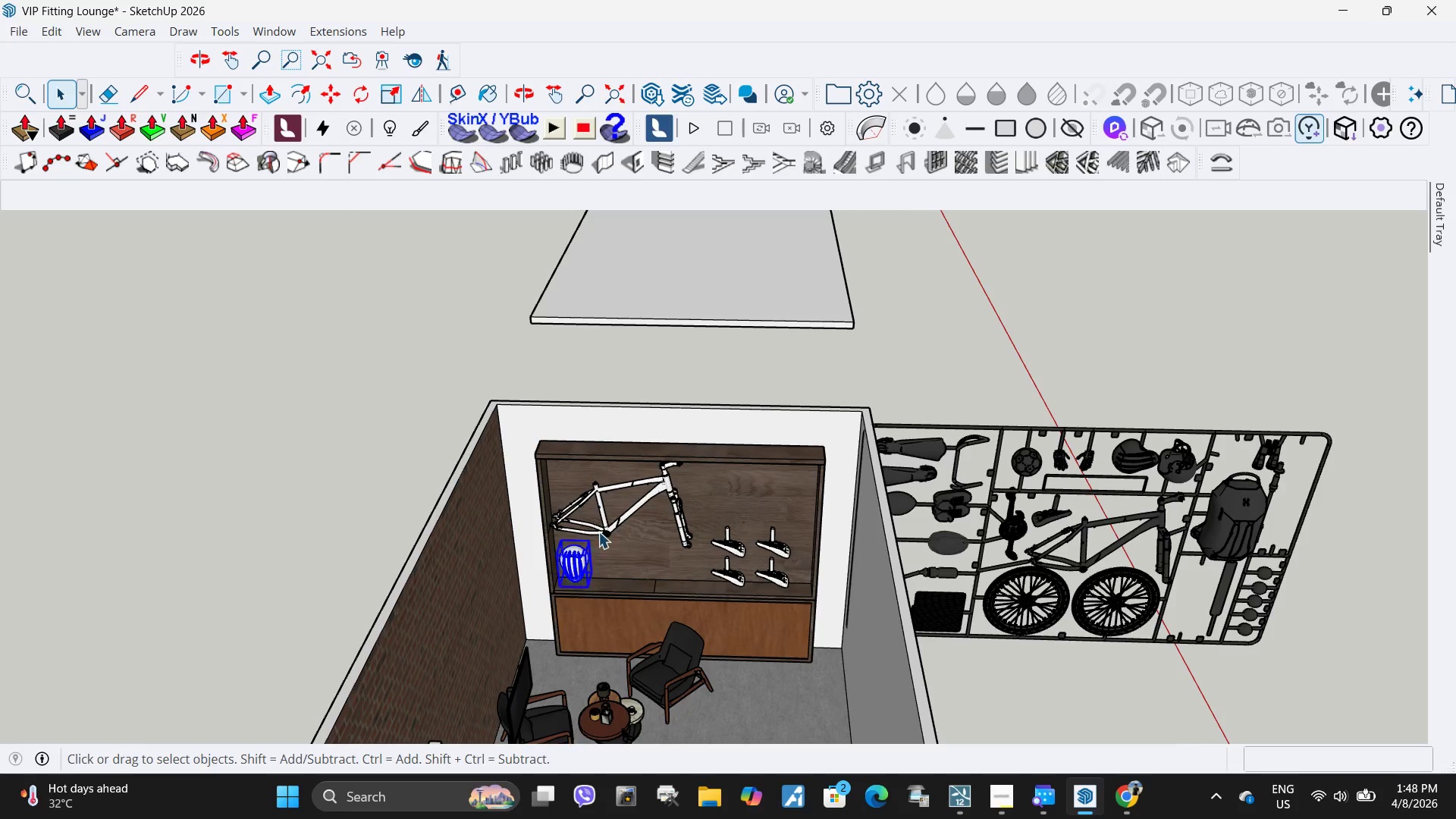 
key(Delete)
 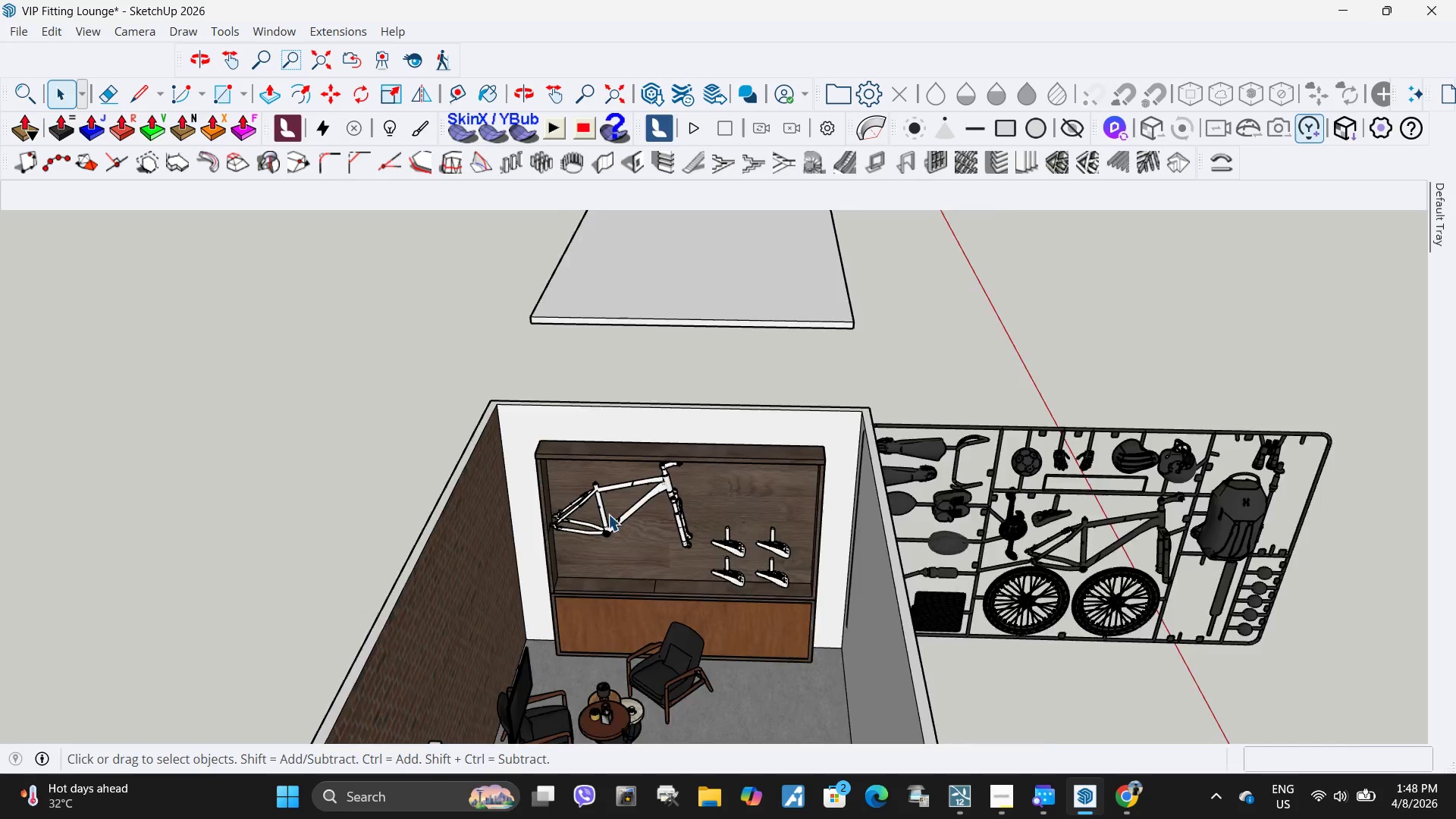 
scroll: coordinate [608, 514], scroll_direction: up, amount: 6.0
 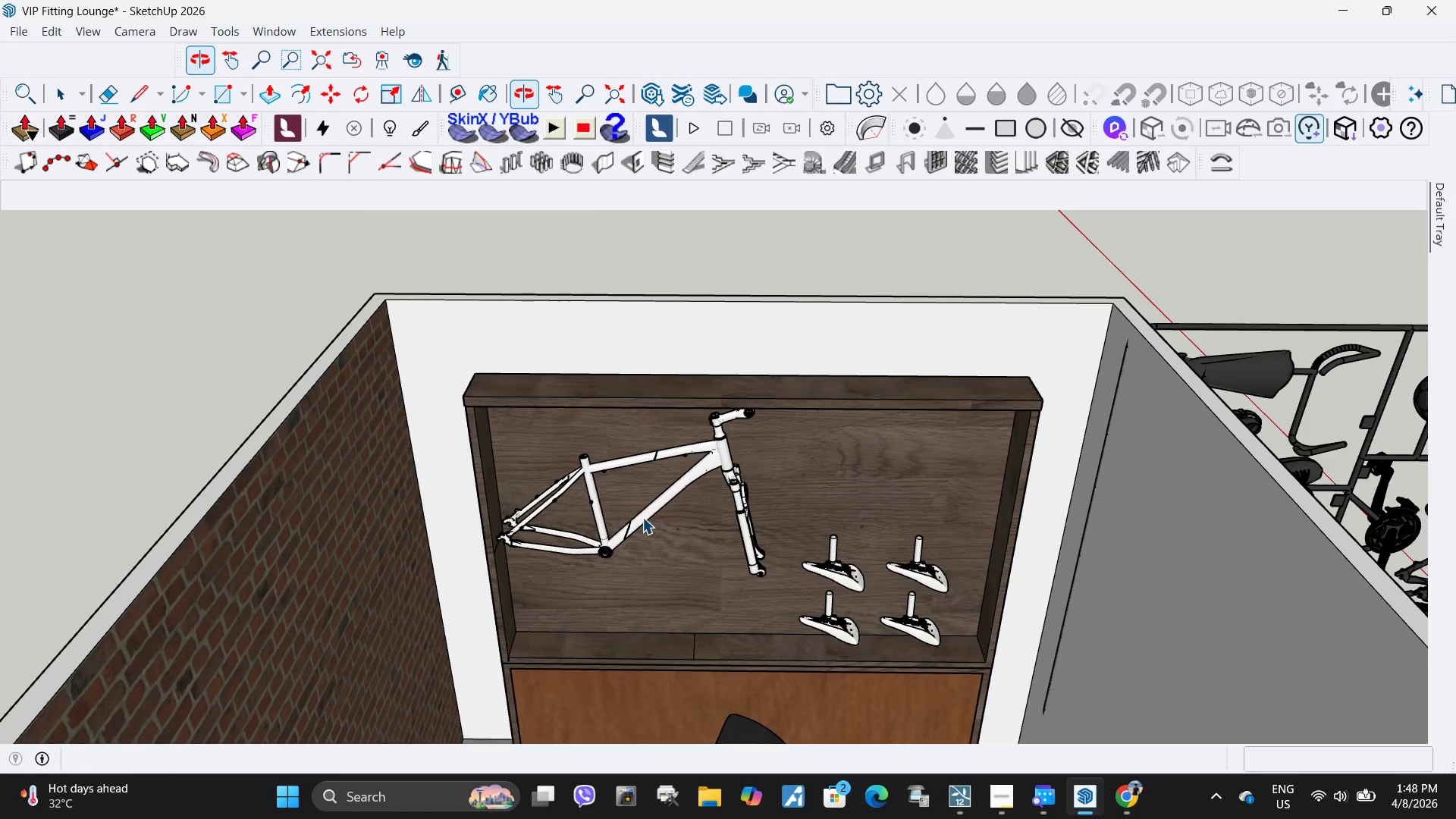 
left_click([642, 517])
 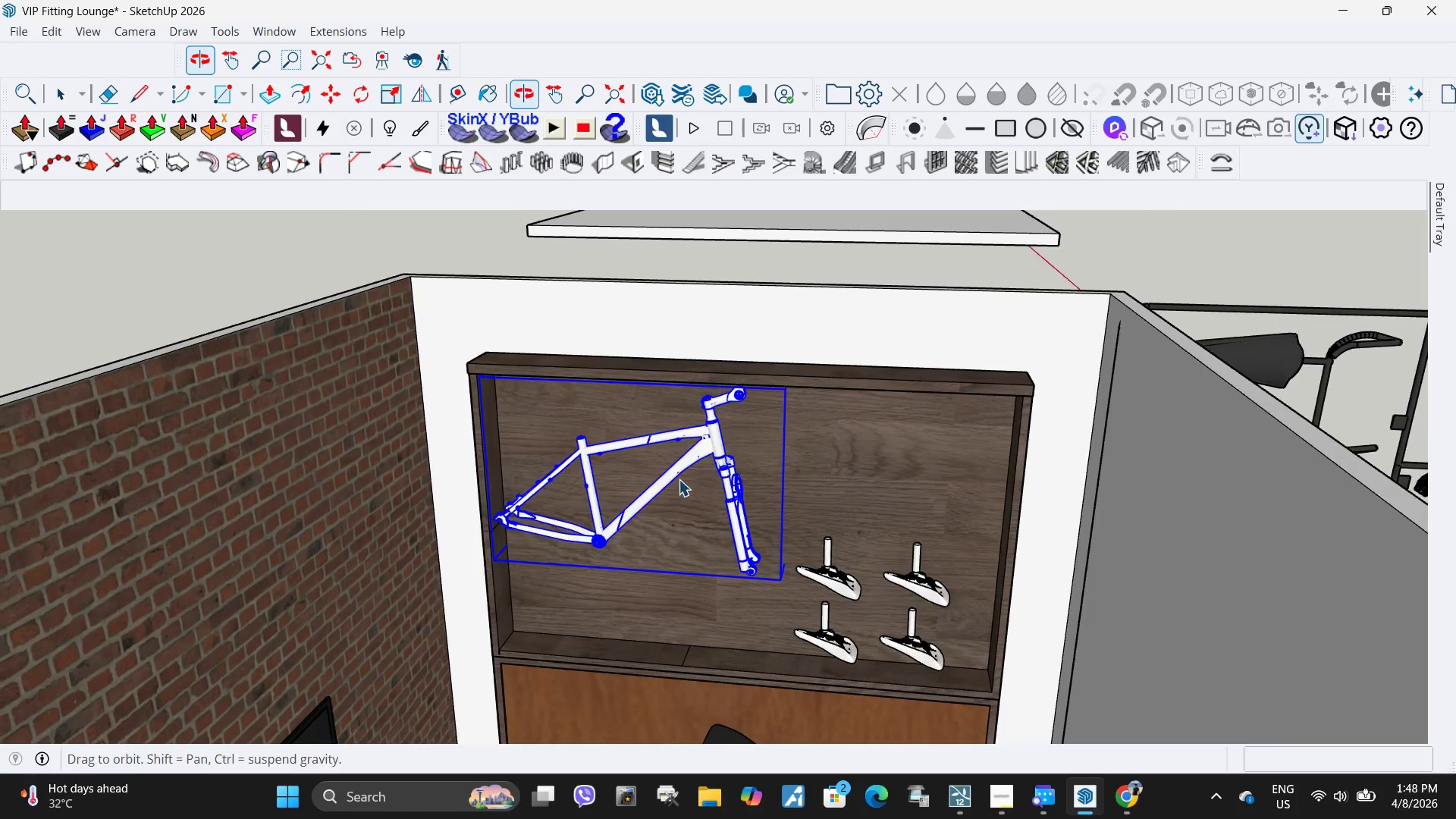 
scroll: coordinate [695, 552], scroll_direction: down, amount: 4.0
 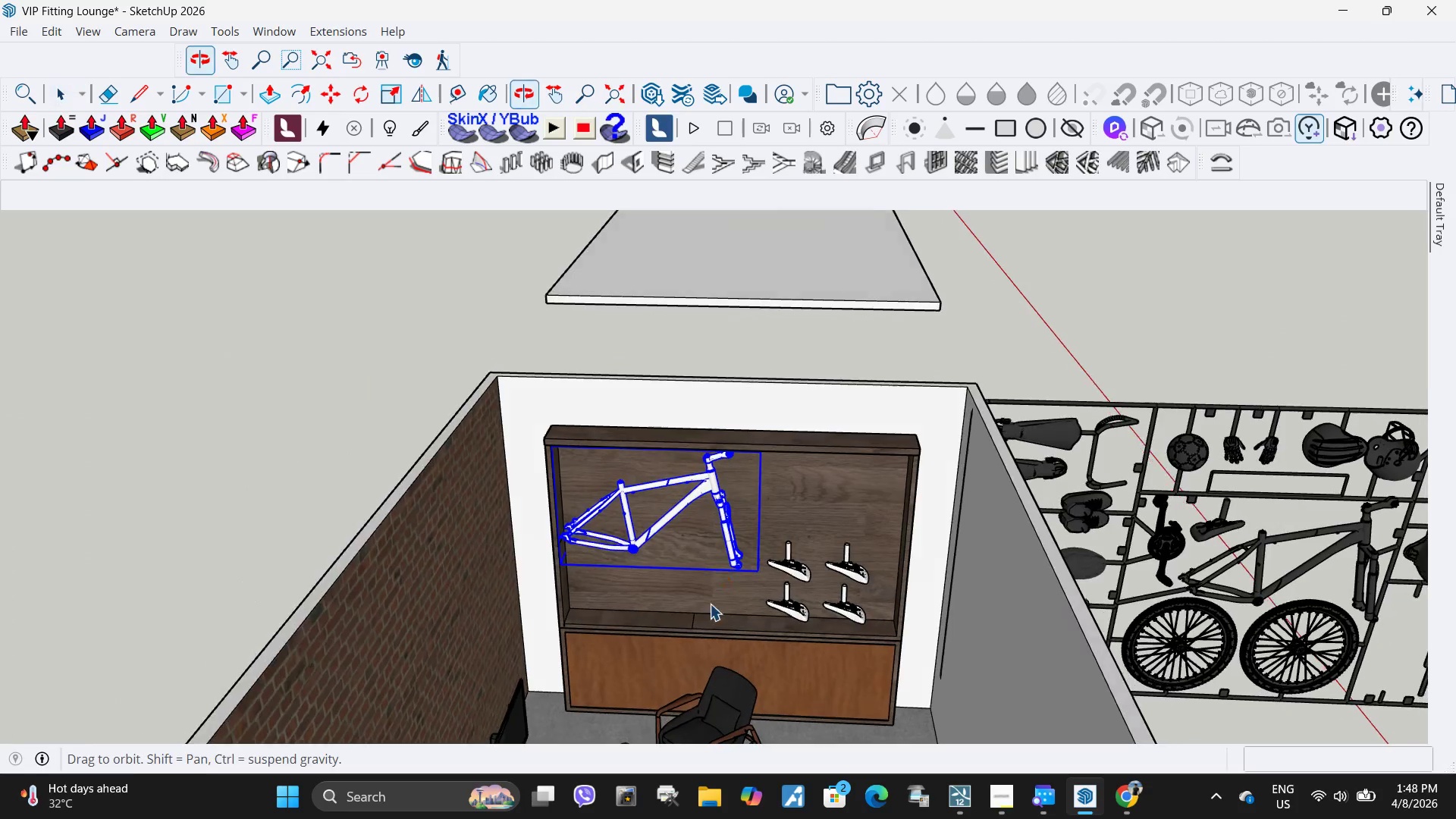 
scroll: coordinate [629, 657], scroll_direction: up, amount: 5.0
 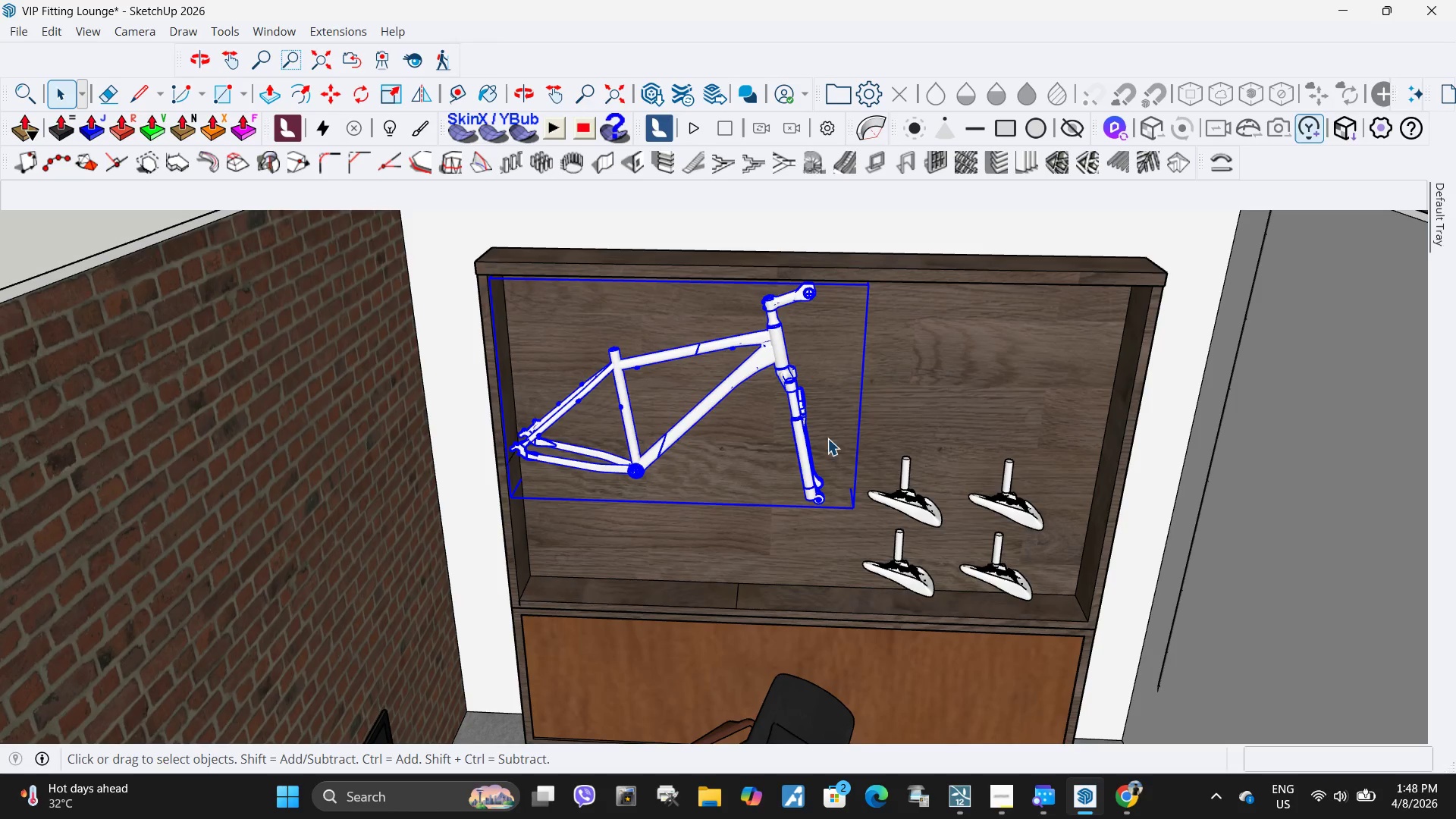 
scroll: coordinate [763, 441], scroll_direction: down, amount: 10.0
 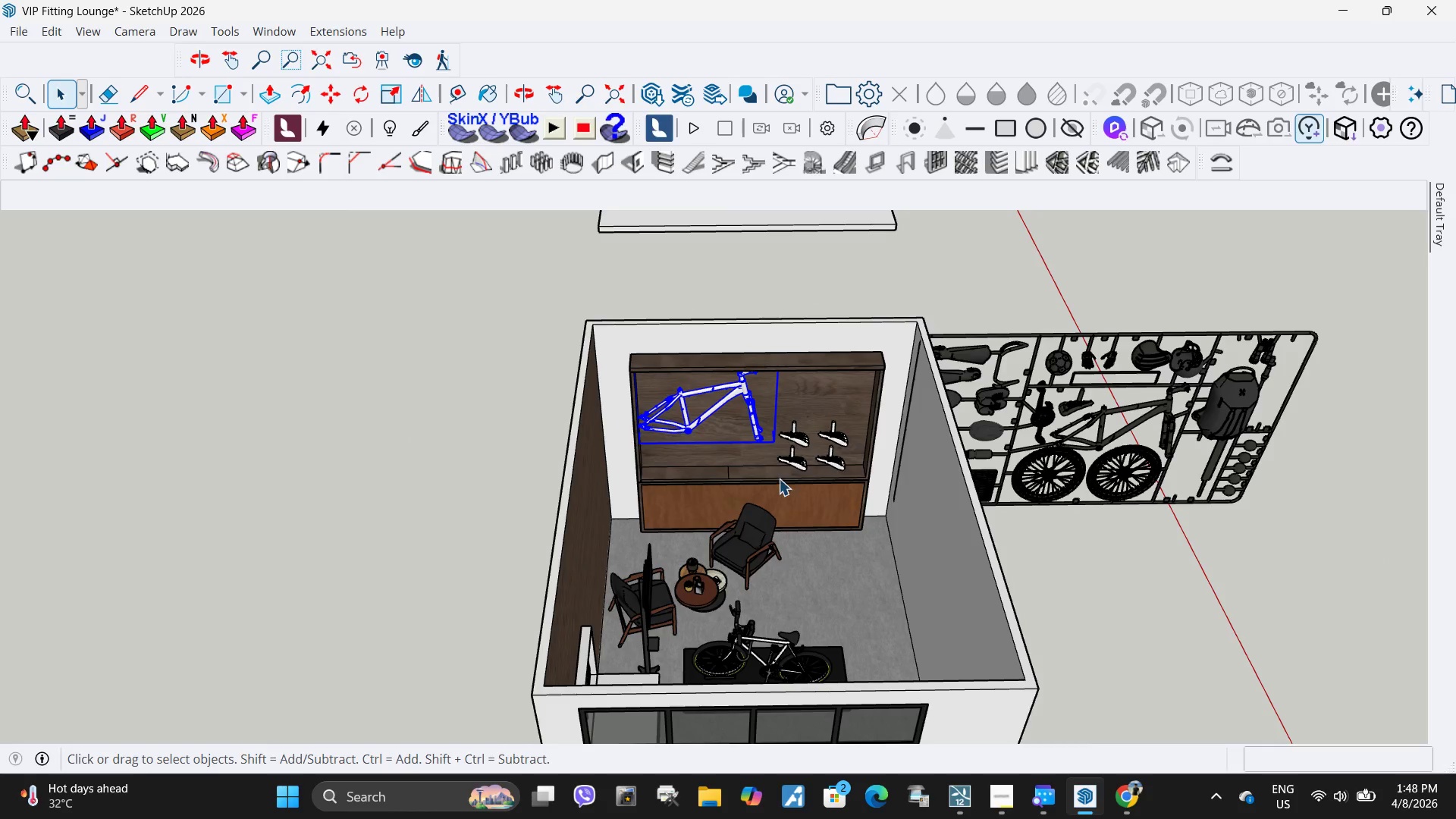 
key(Control+C)
 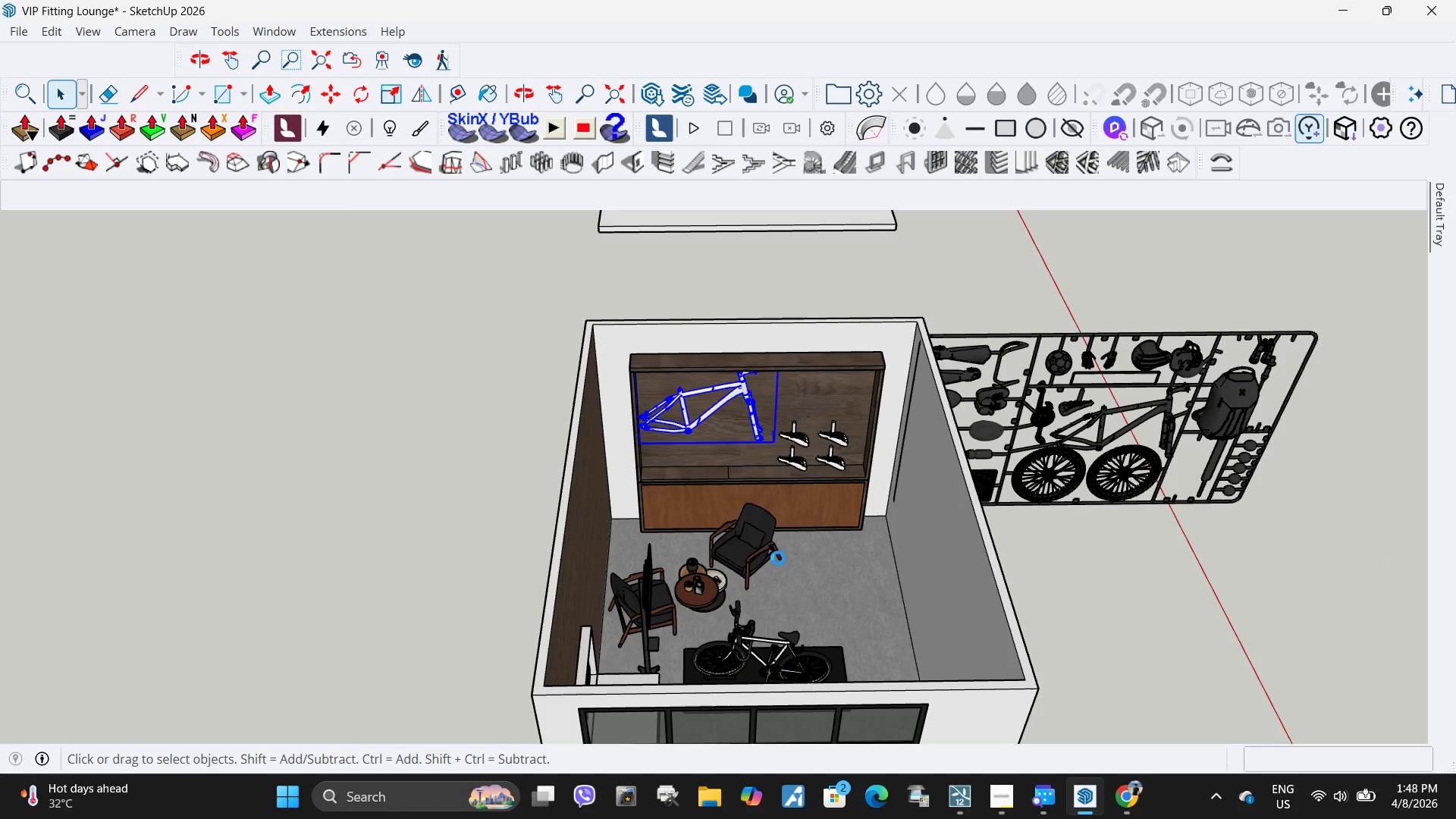 
key(Control+ControlLeft)
 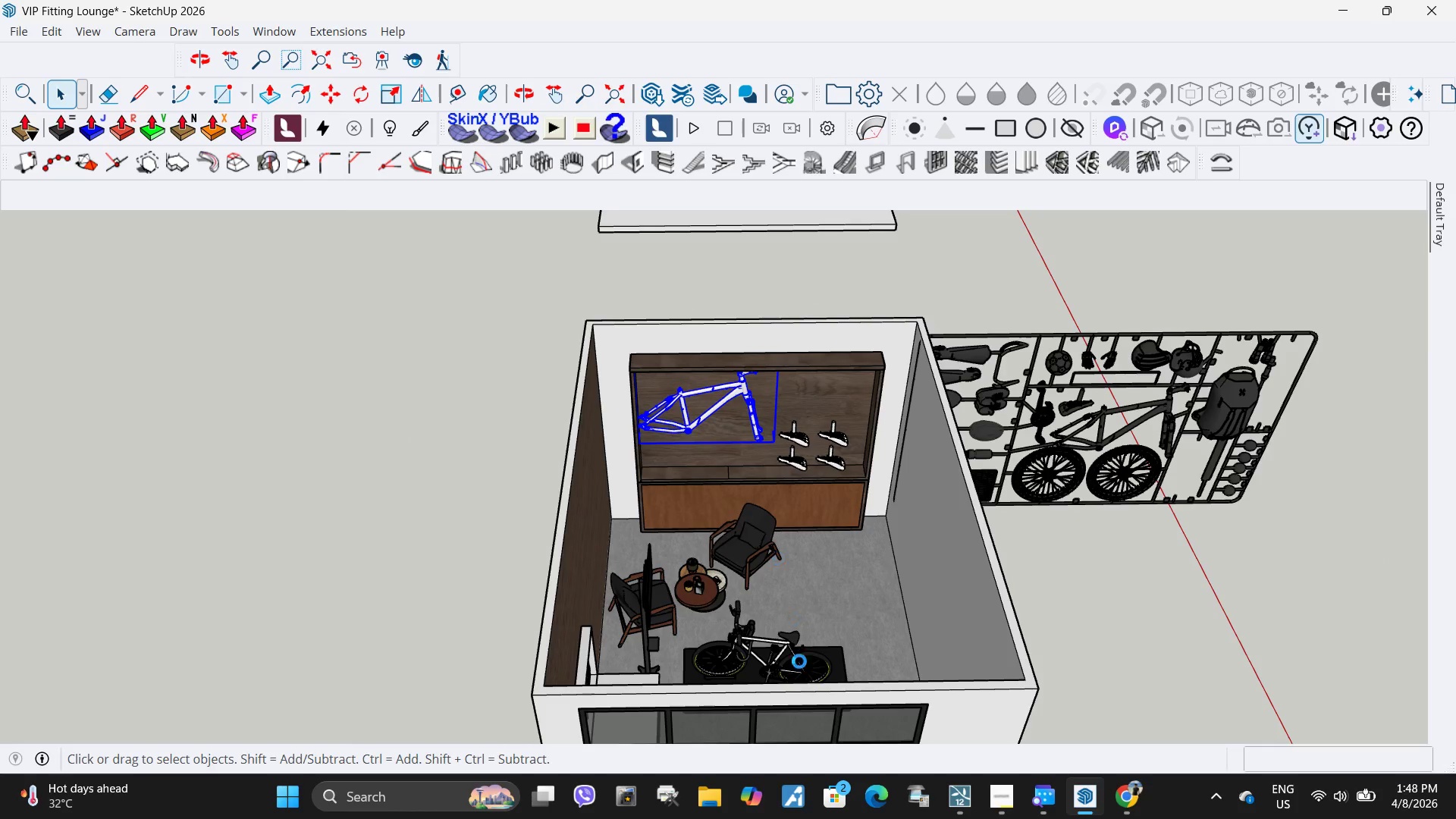 
key(Control+V)
 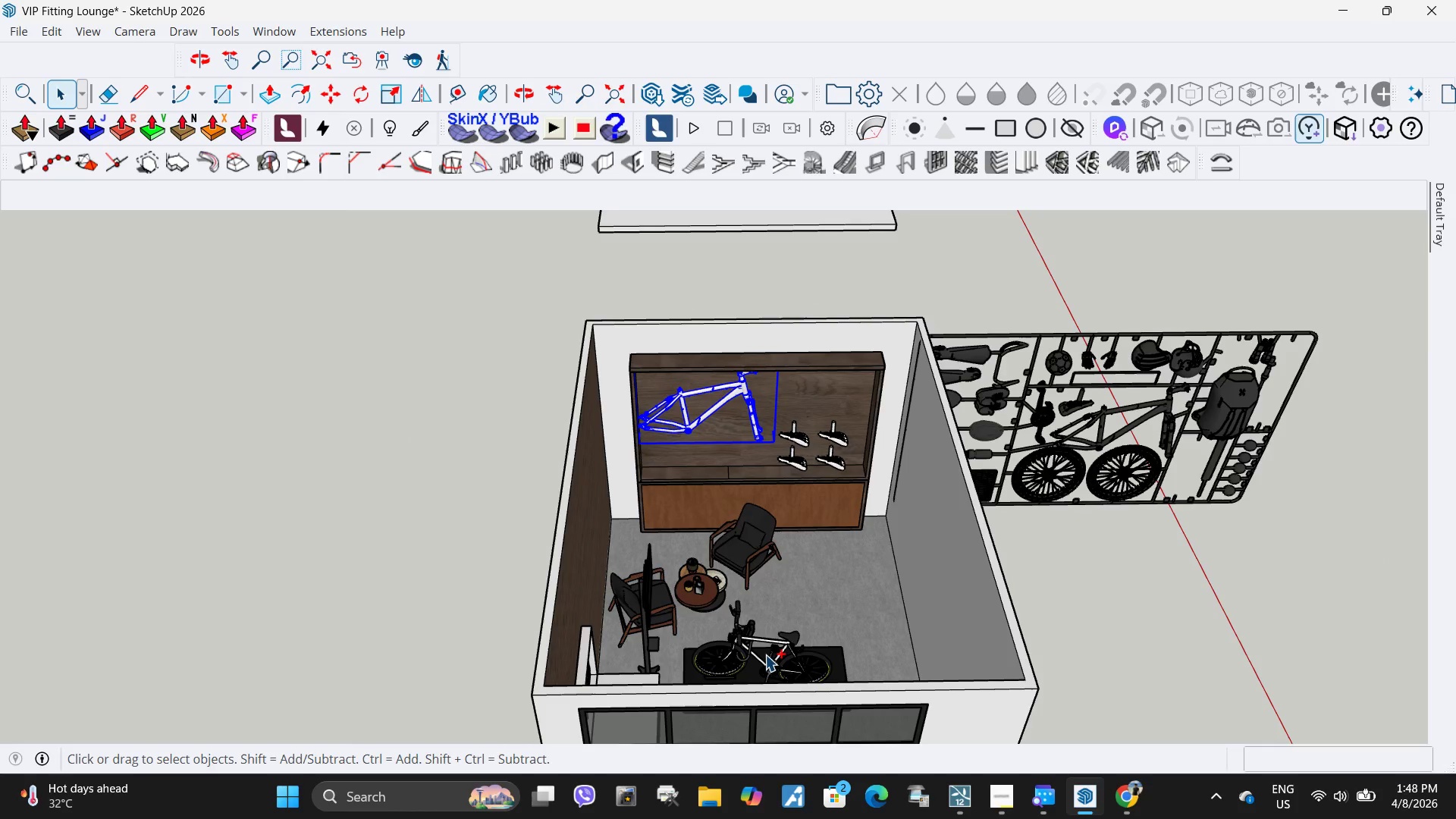 
scroll: coordinate [748, 653], scroll_direction: up, amount: 11.0
 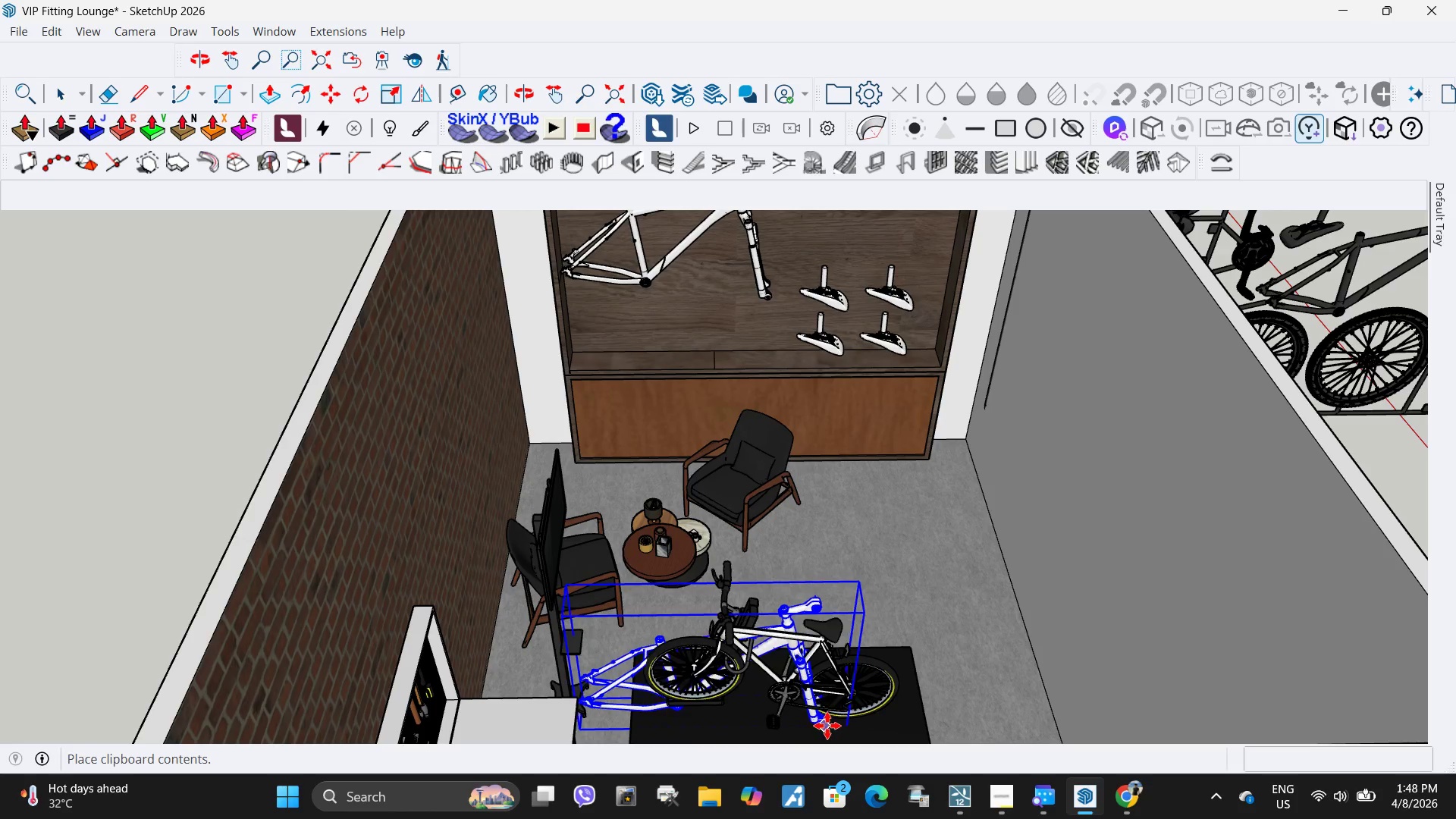 
key(Escape)
 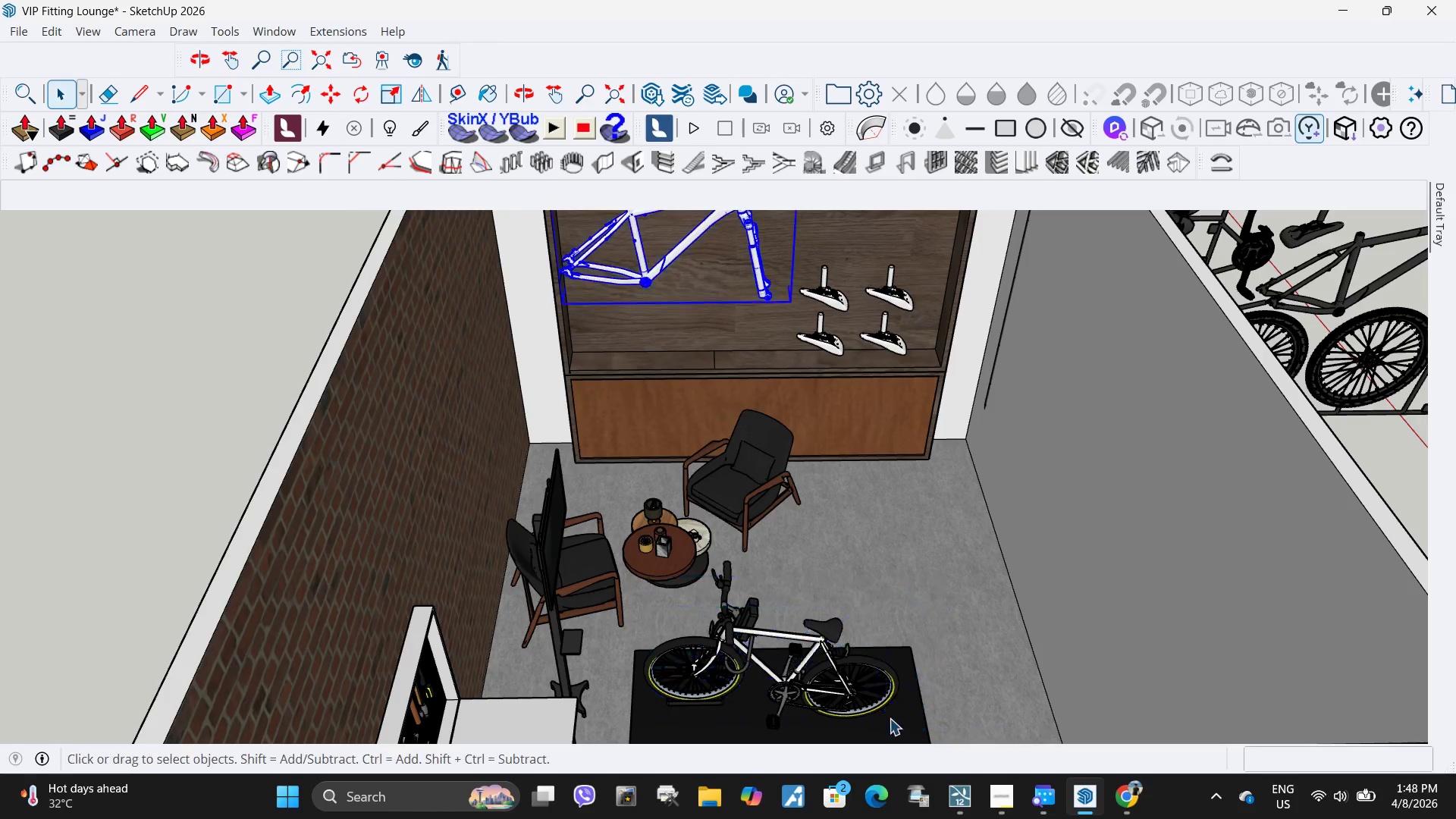 
key(S)
 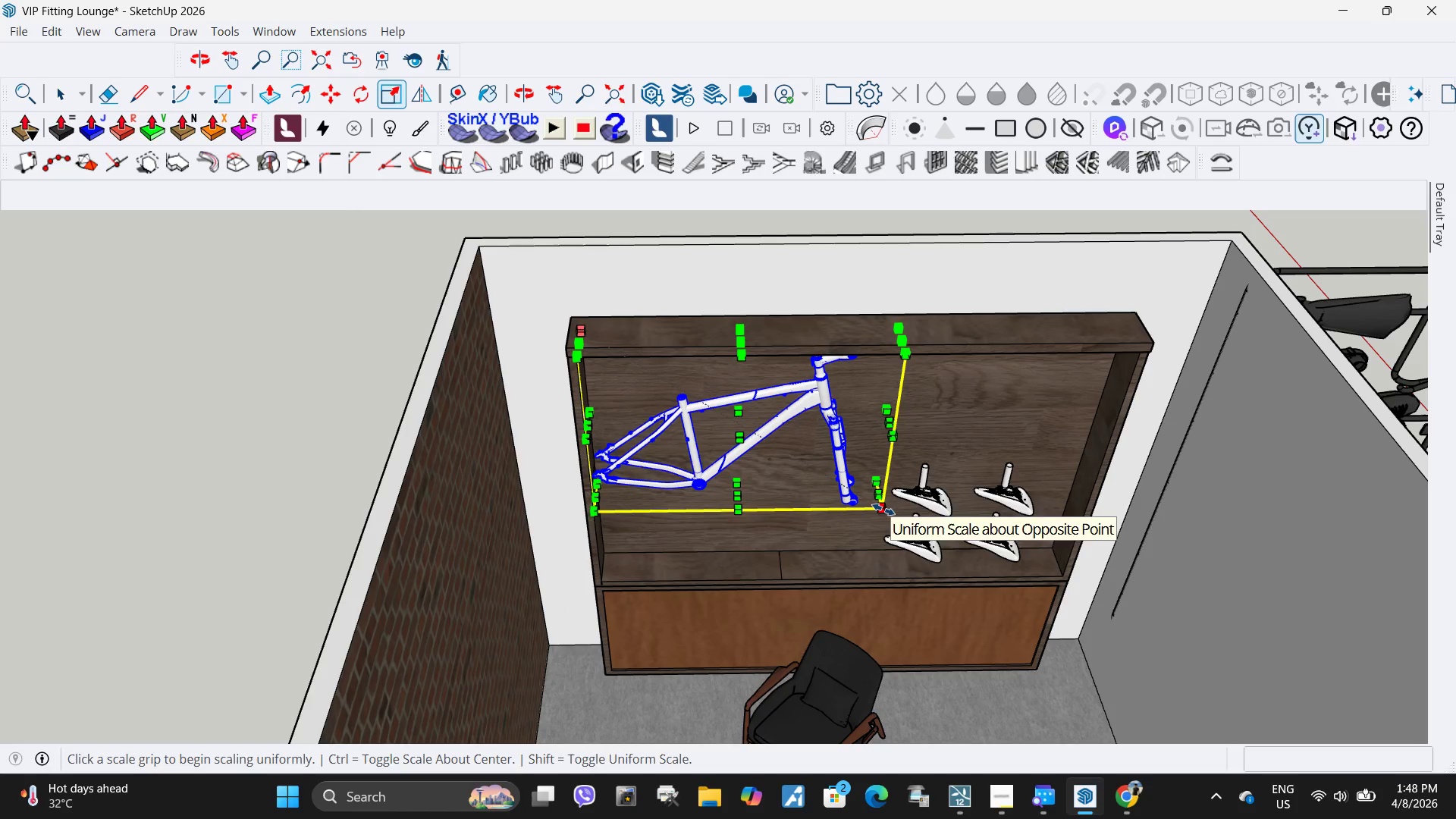 
scroll: coordinate [824, 457], scroll_direction: up, amount: 1.0
 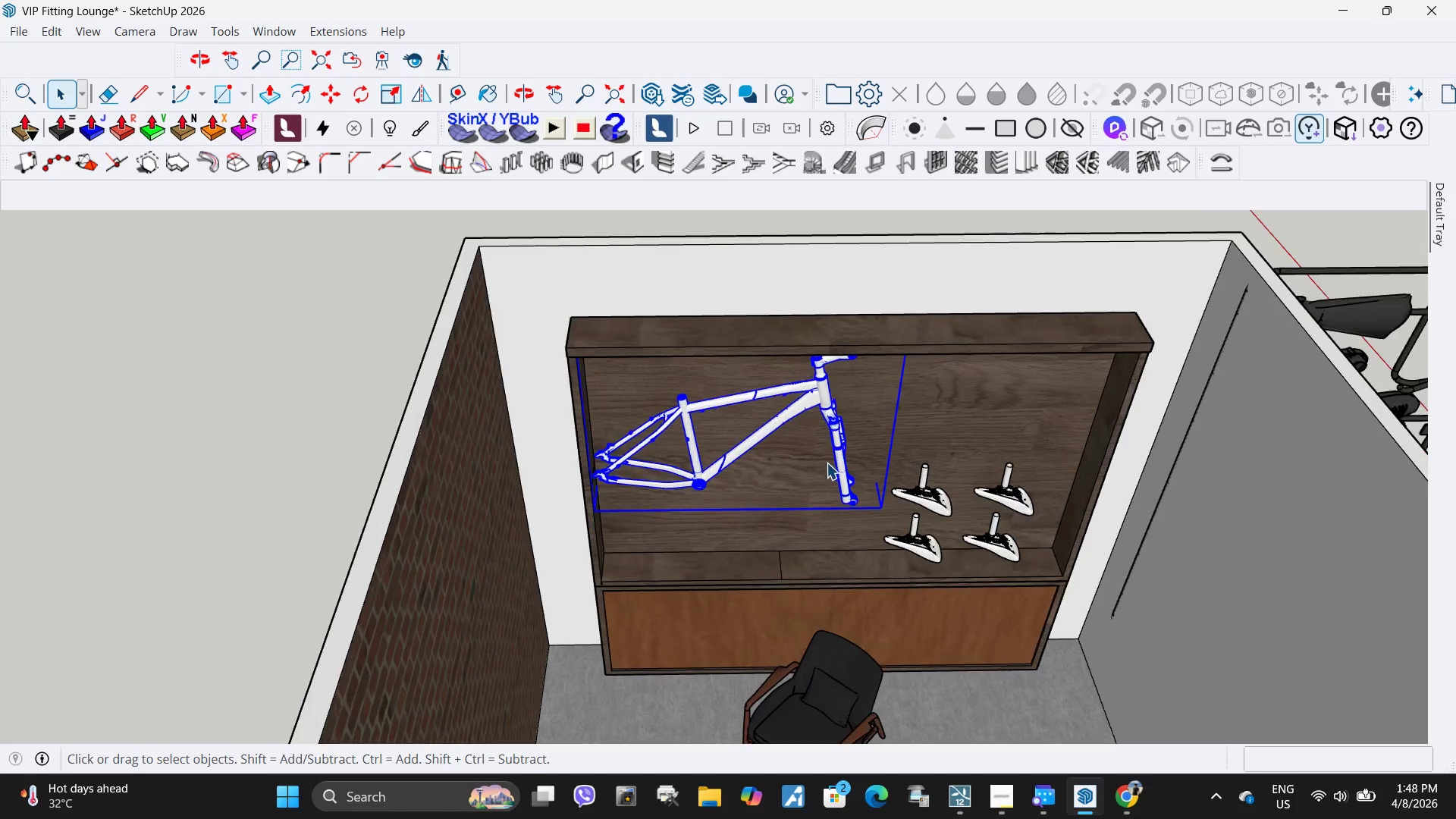 
left_click_drag(start_coordinate=[883, 510], to_coordinate=[866, 496])
 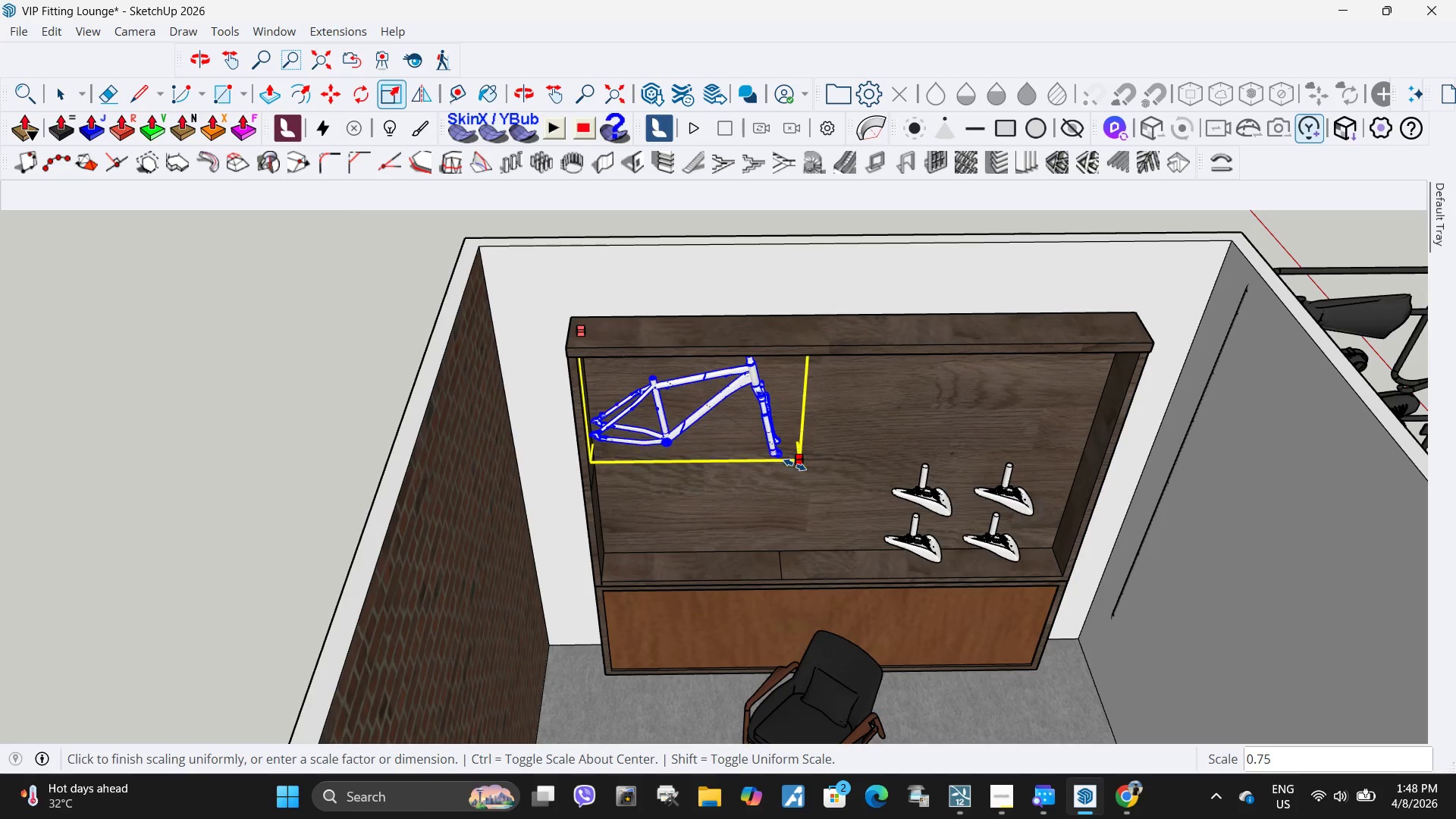 
left_click([801, 468])
 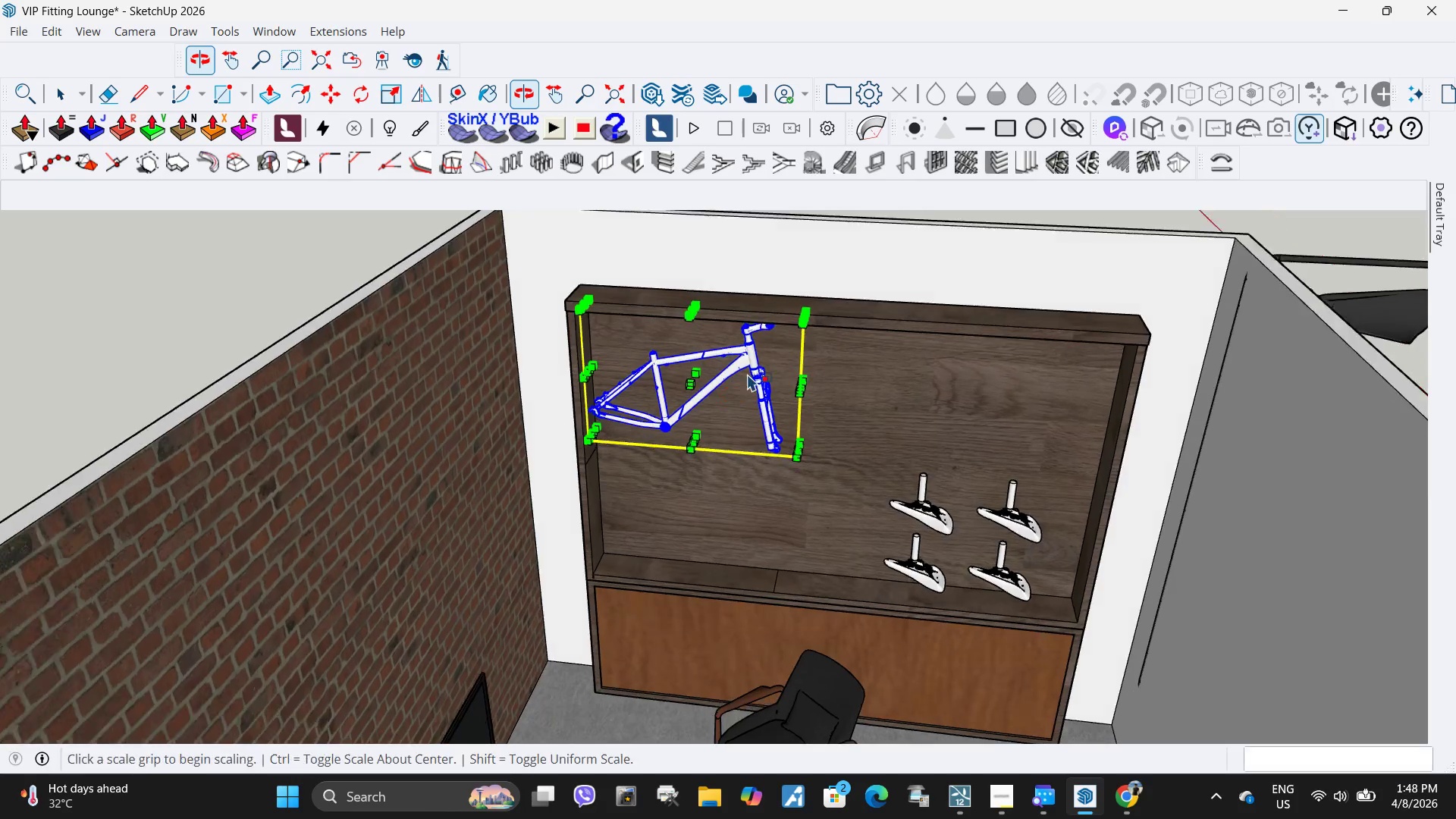 
scroll: coordinate [766, 357], scroll_direction: up, amount: 4.0
 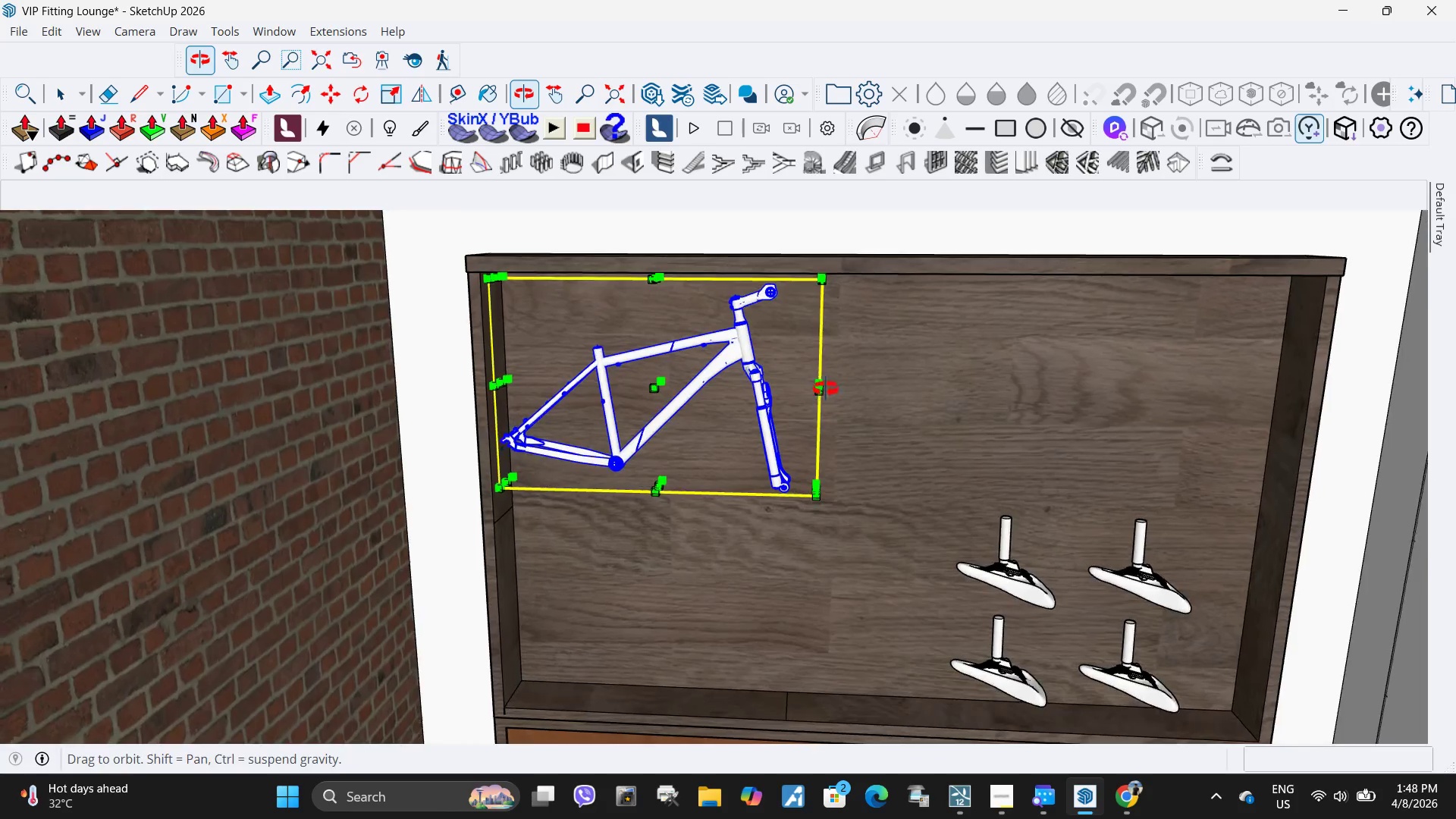 
key(M)
 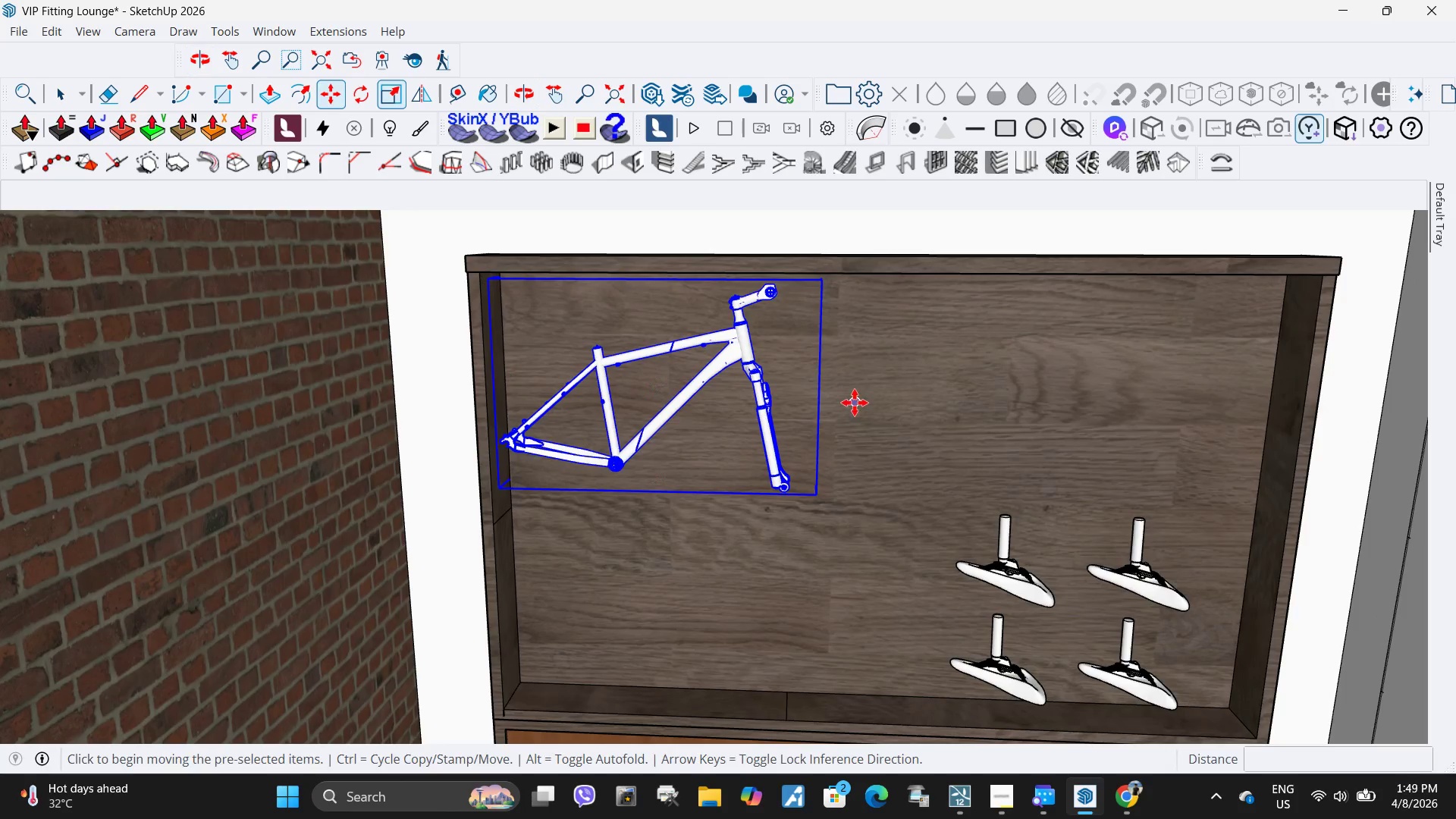 
left_click_drag(start_coordinate=[855, 403], to_coordinate=[861, 403])
 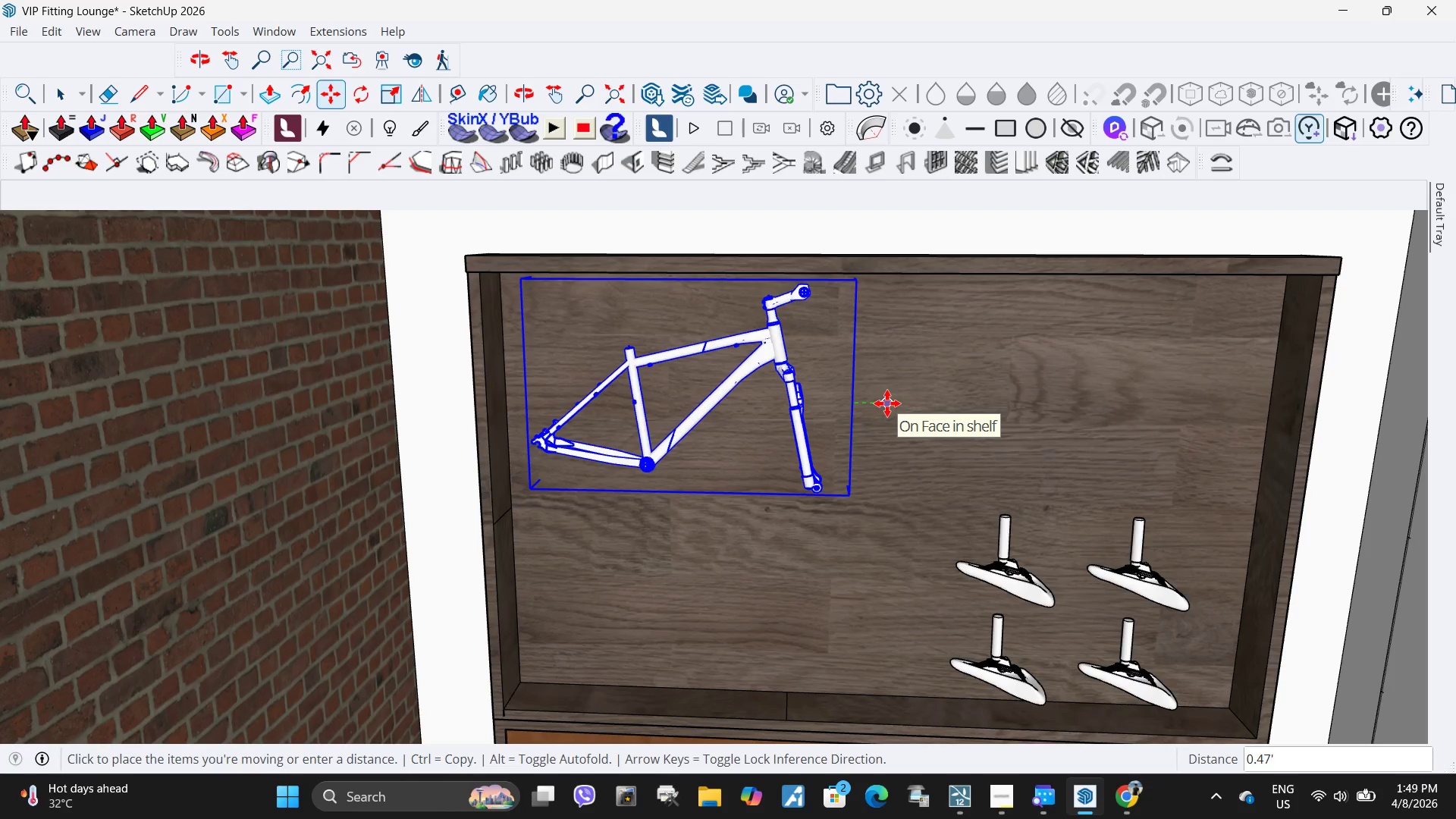 
left_click([887, 403])
 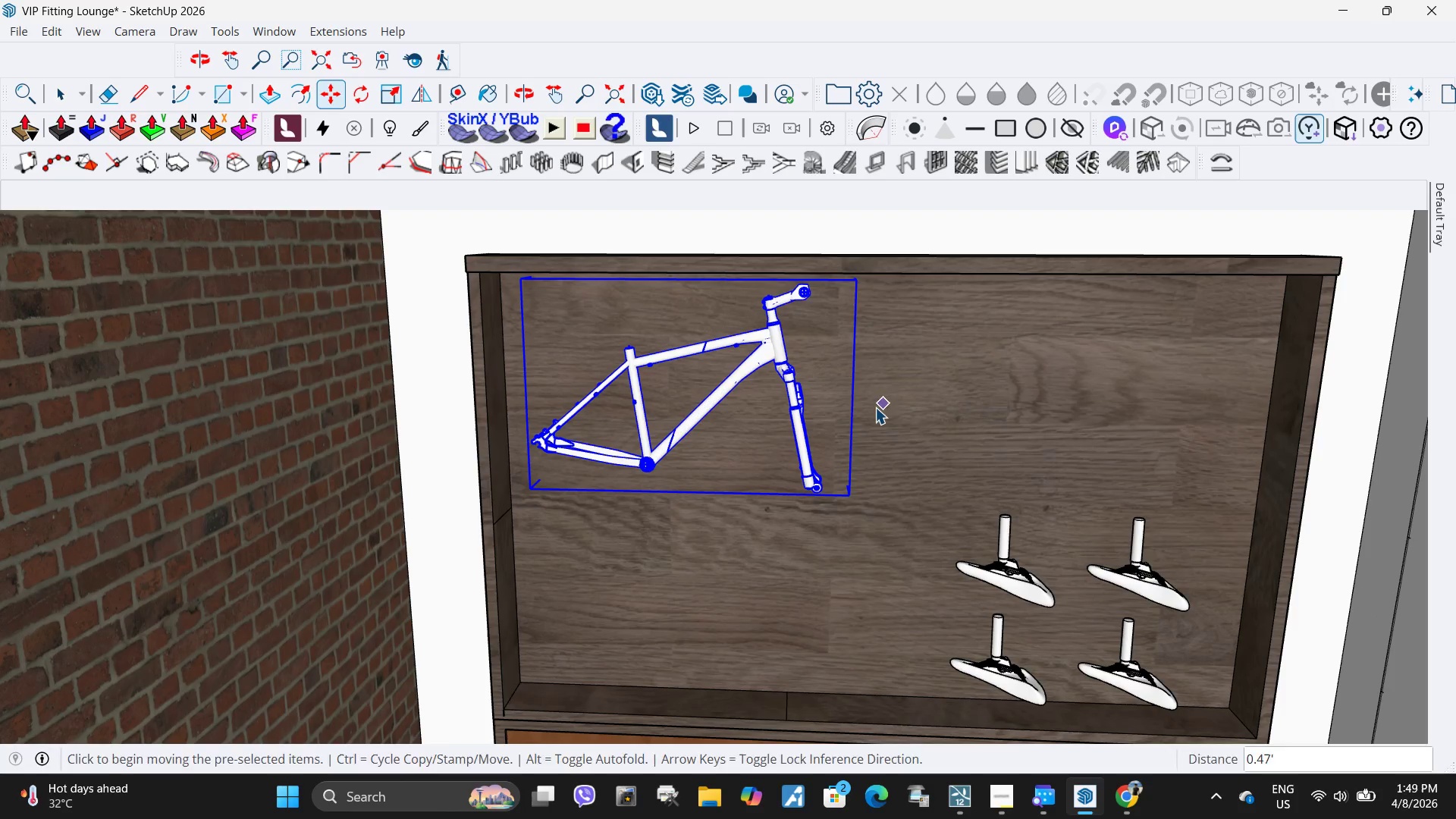 
key(Space)
 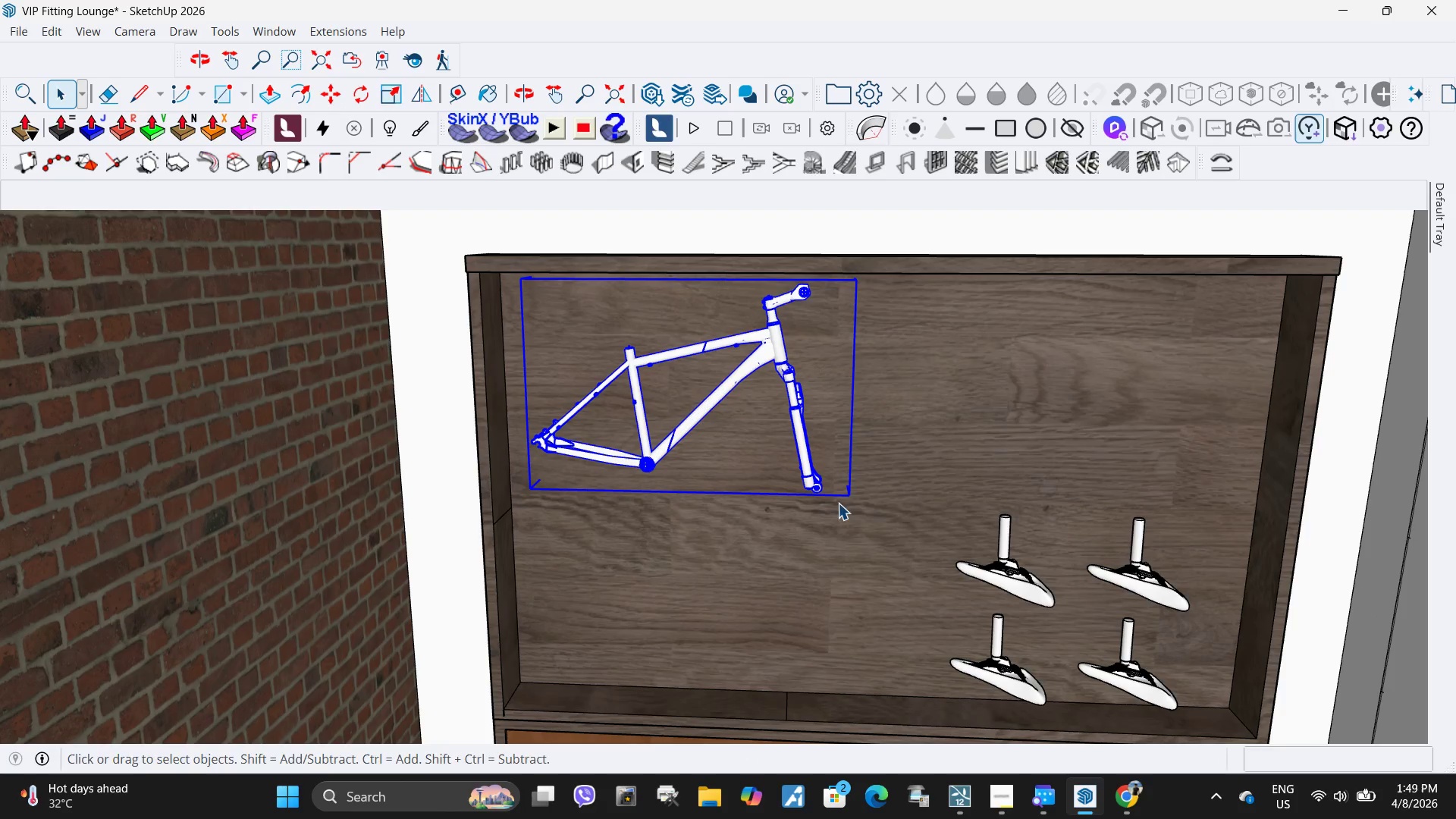 
key(S)
 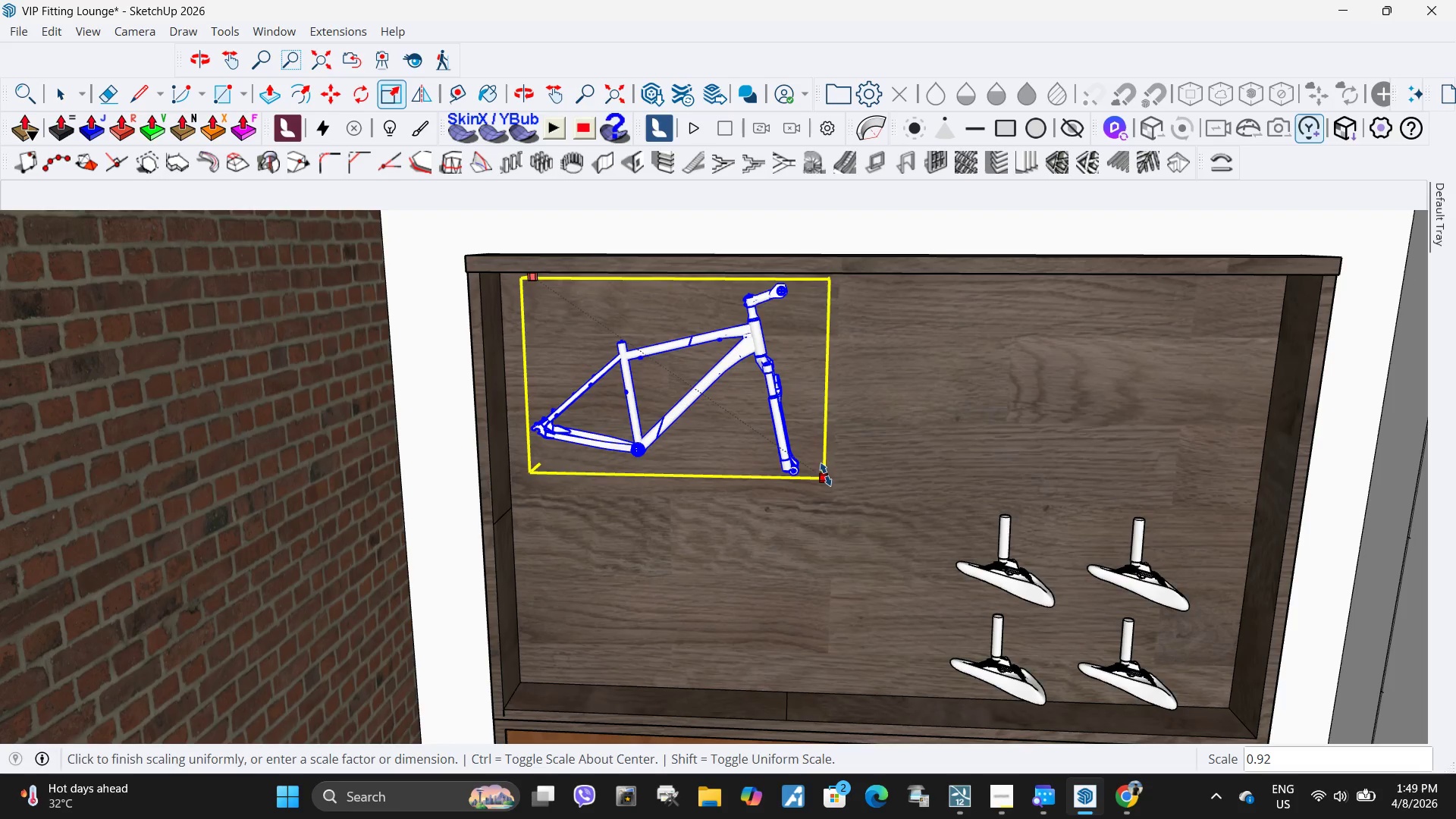 
left_click([823, 471])
 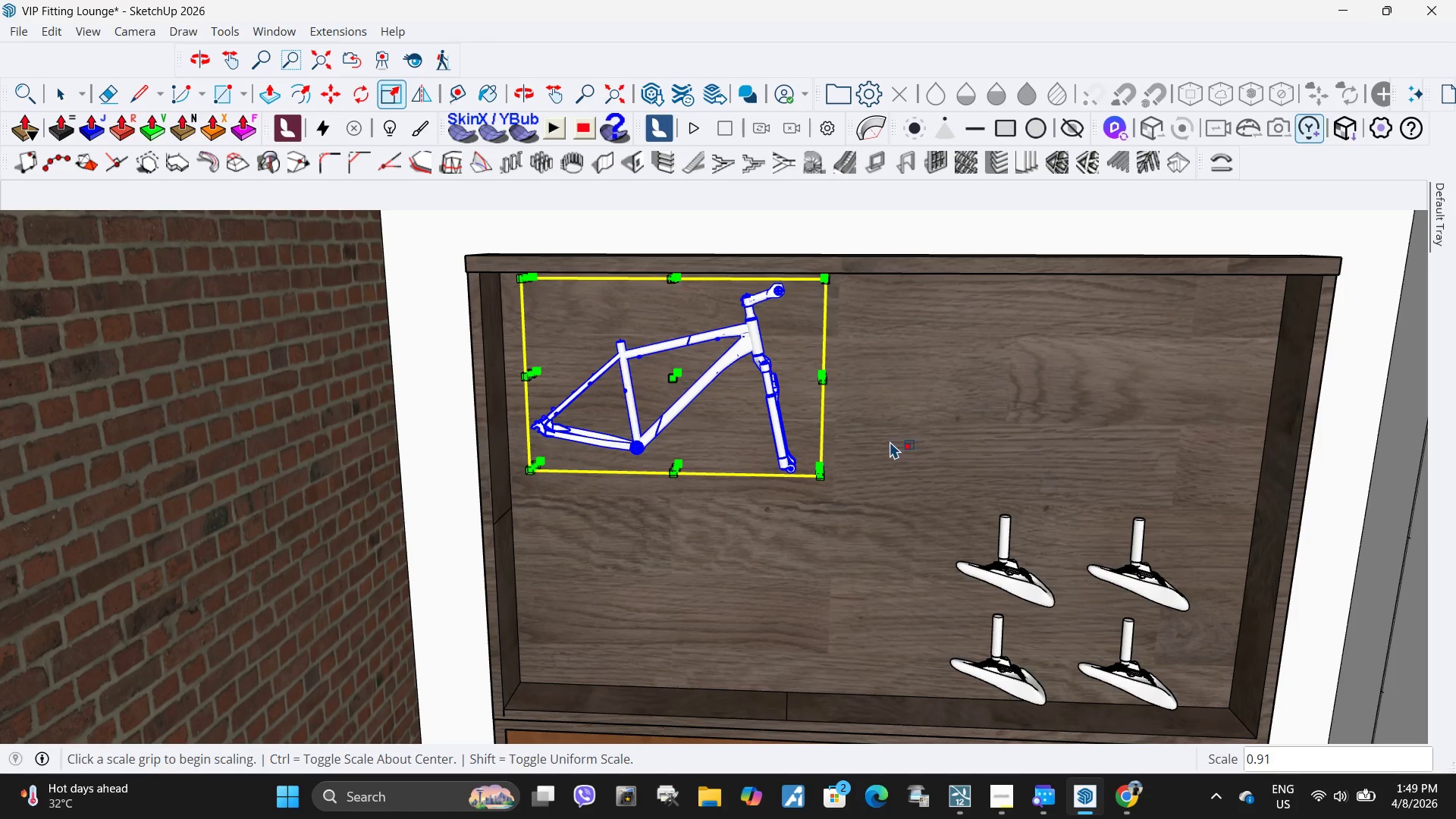 
key(M)
 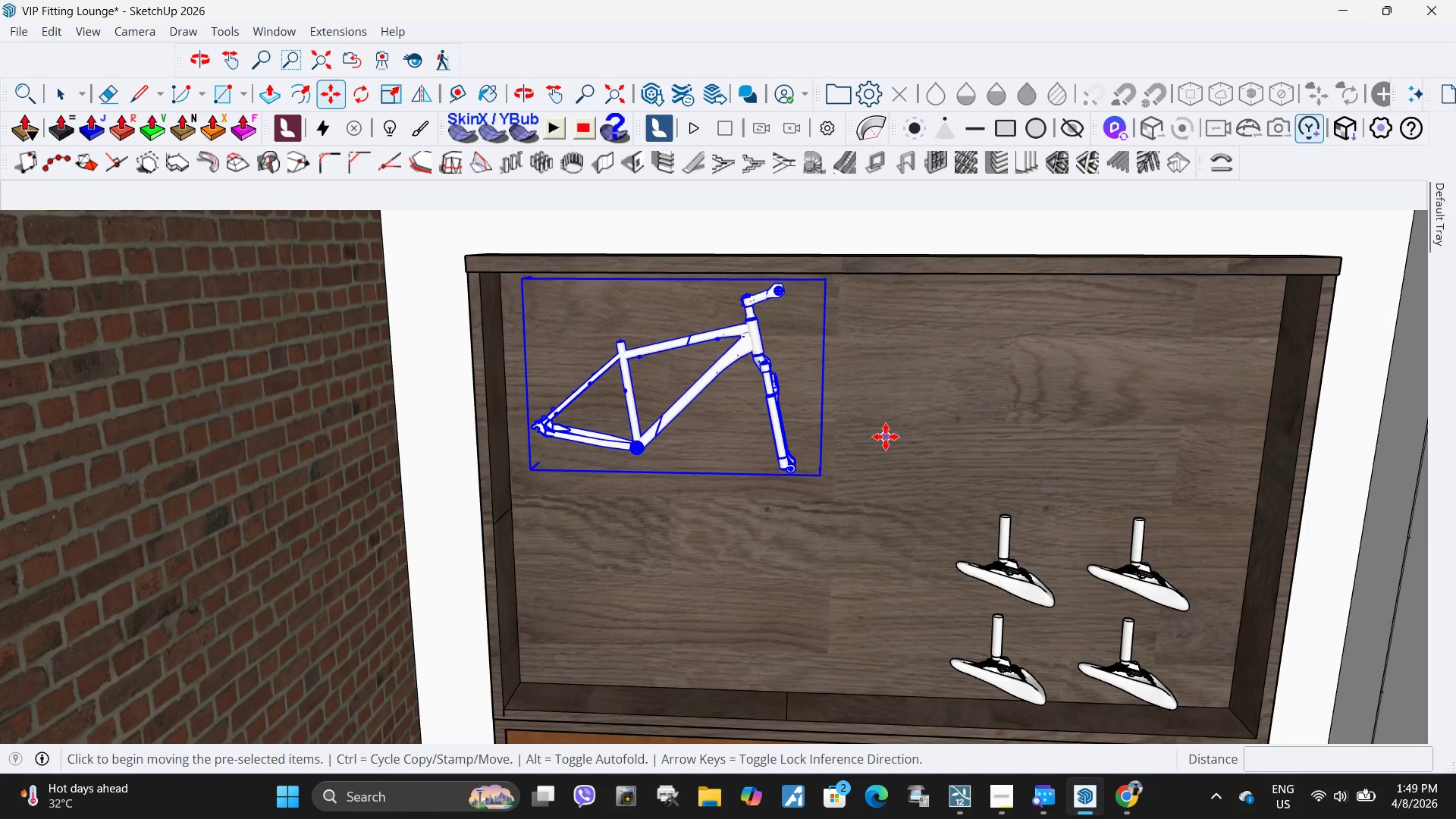 
left_click([886, 437])
 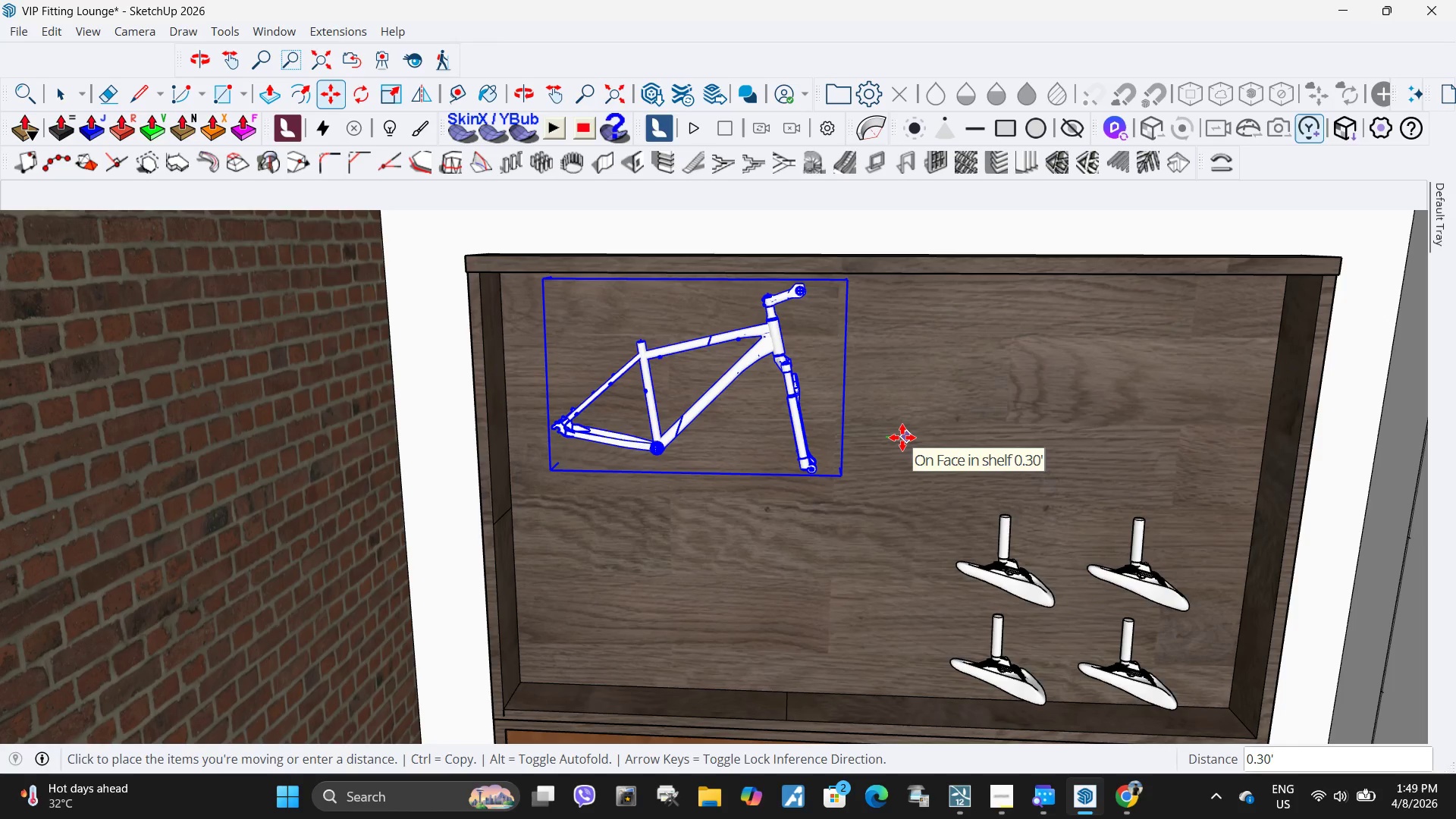 
key(Space)
 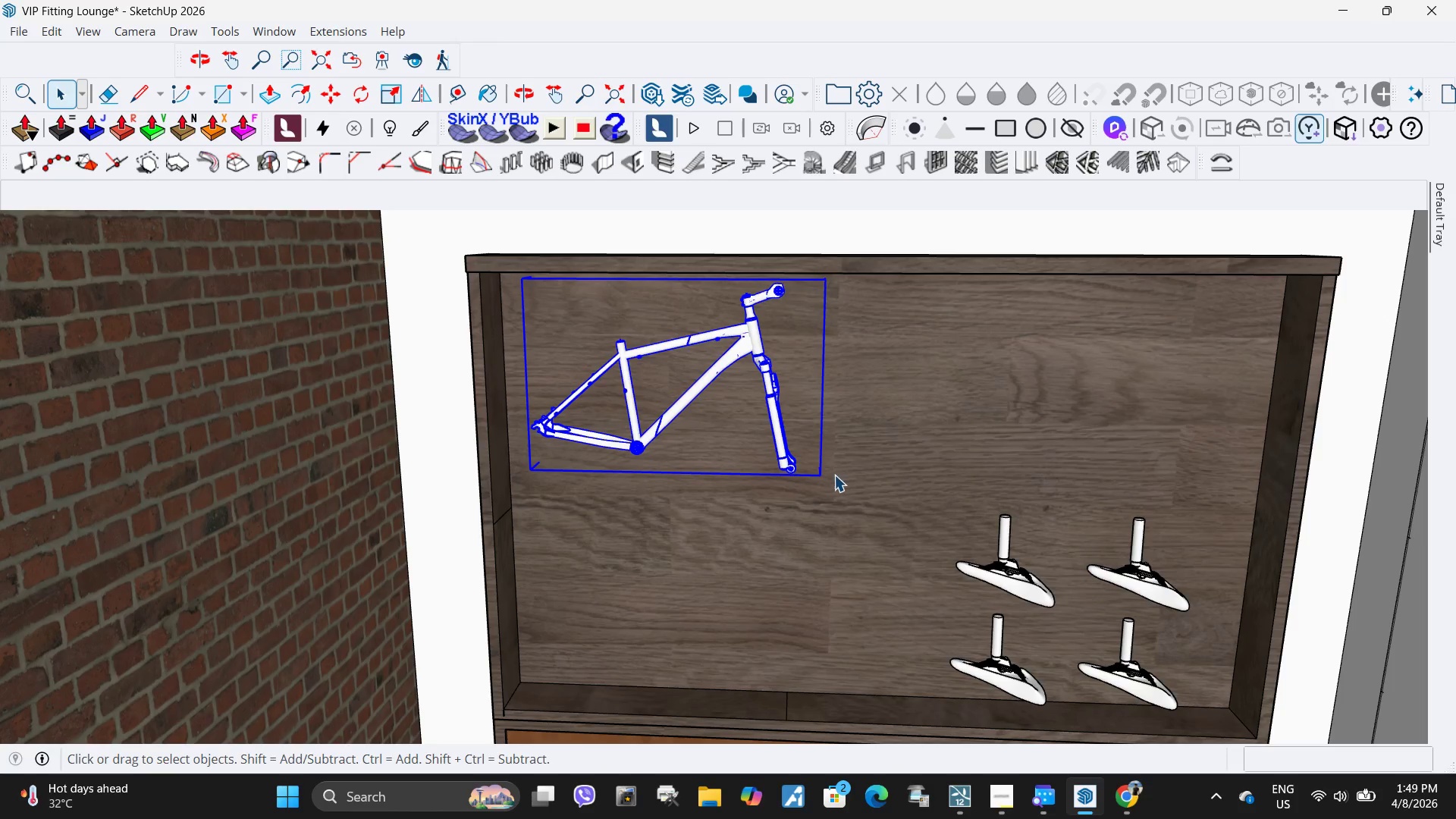 
key(S)
 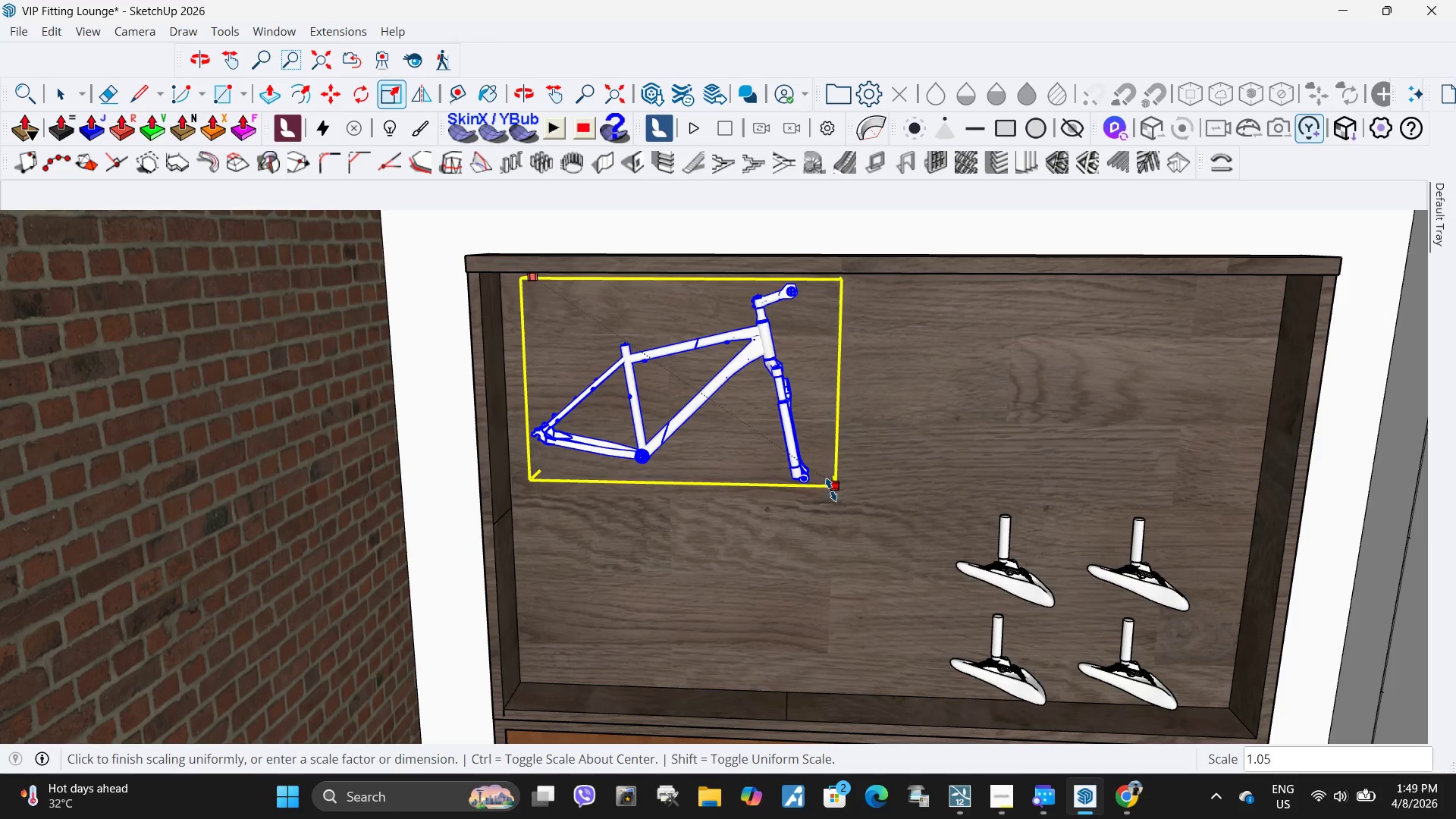 
double_click([836, 493])
 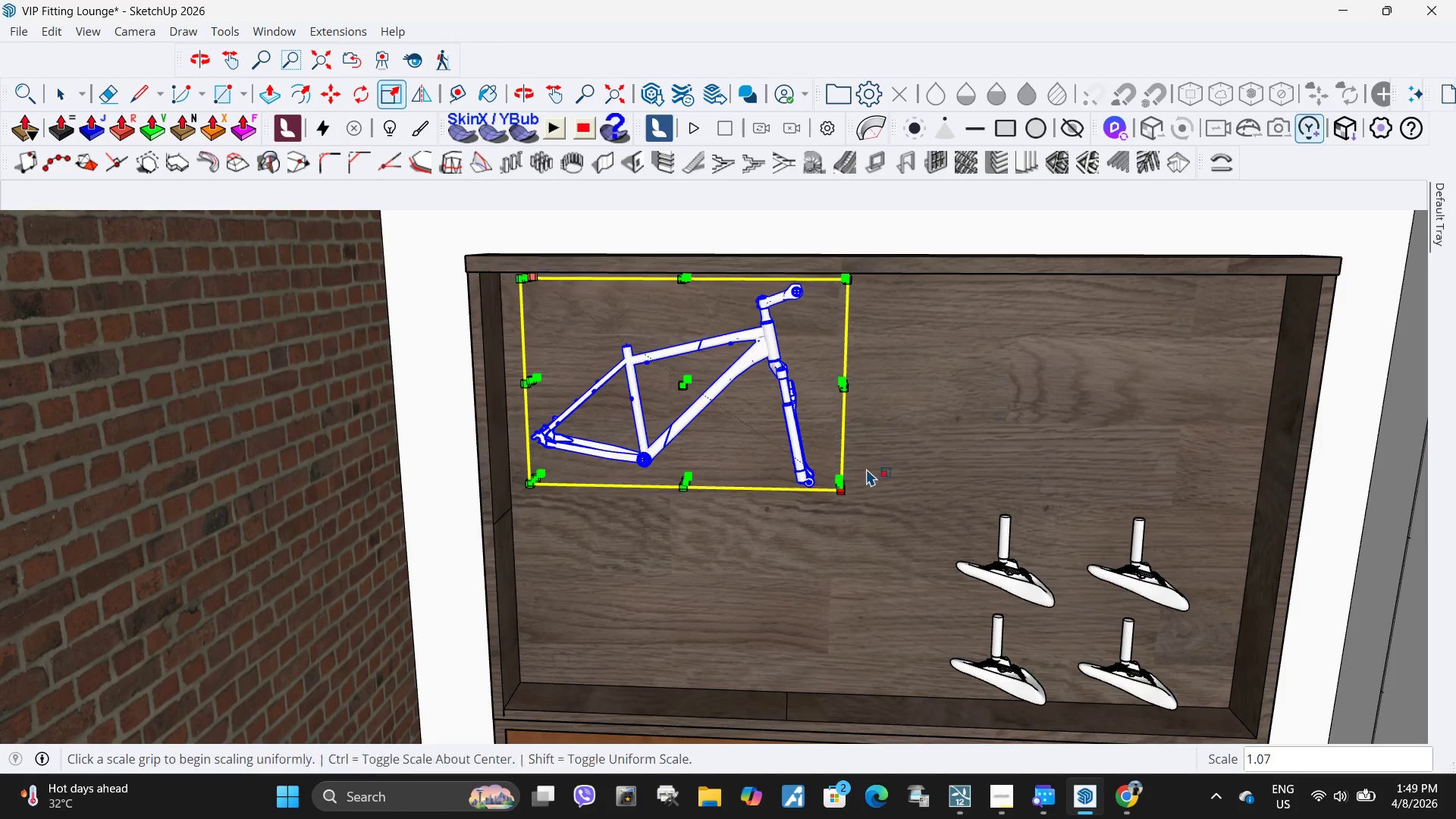 
key(Space)
 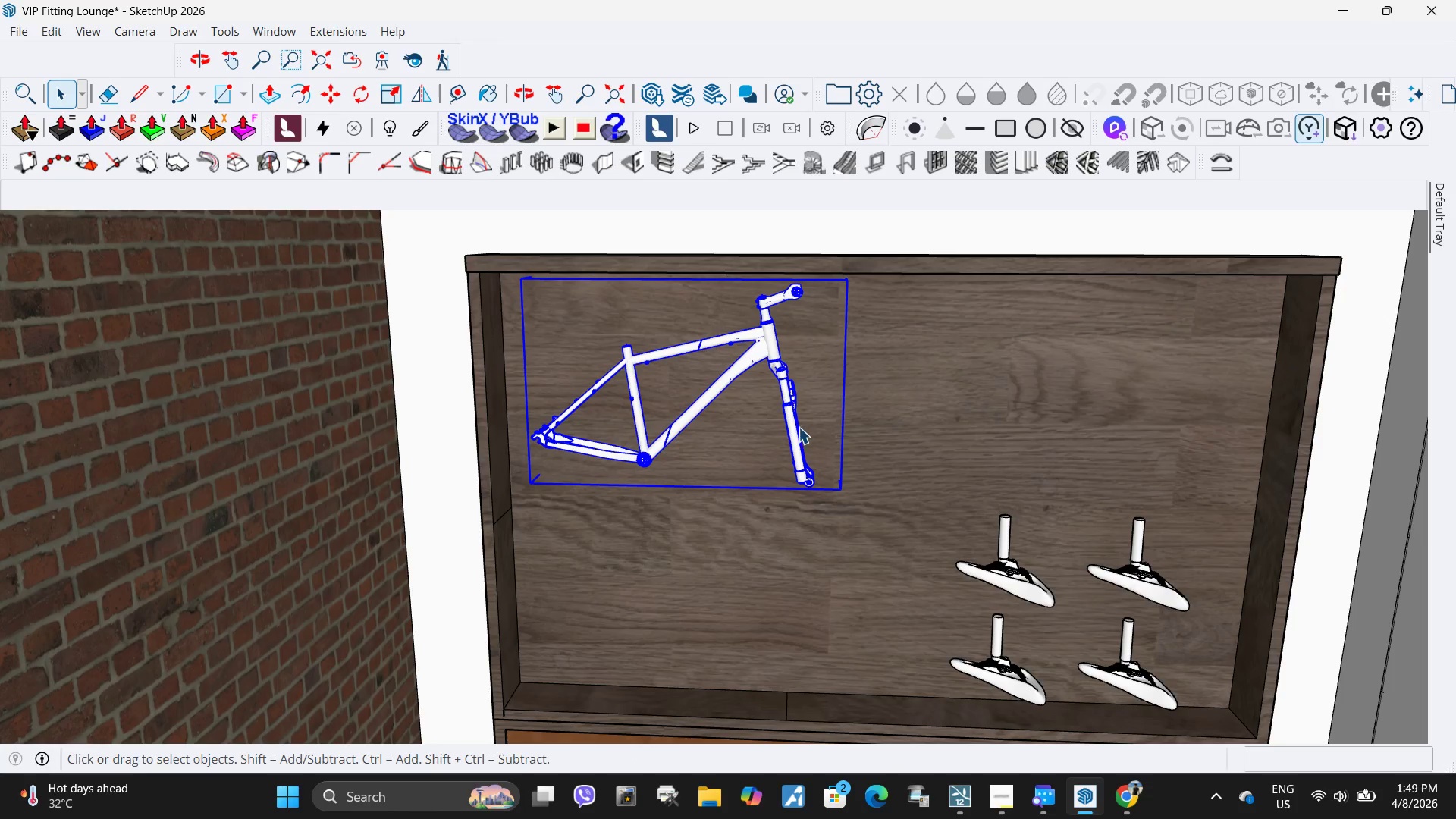 
left_click([792, 428])
 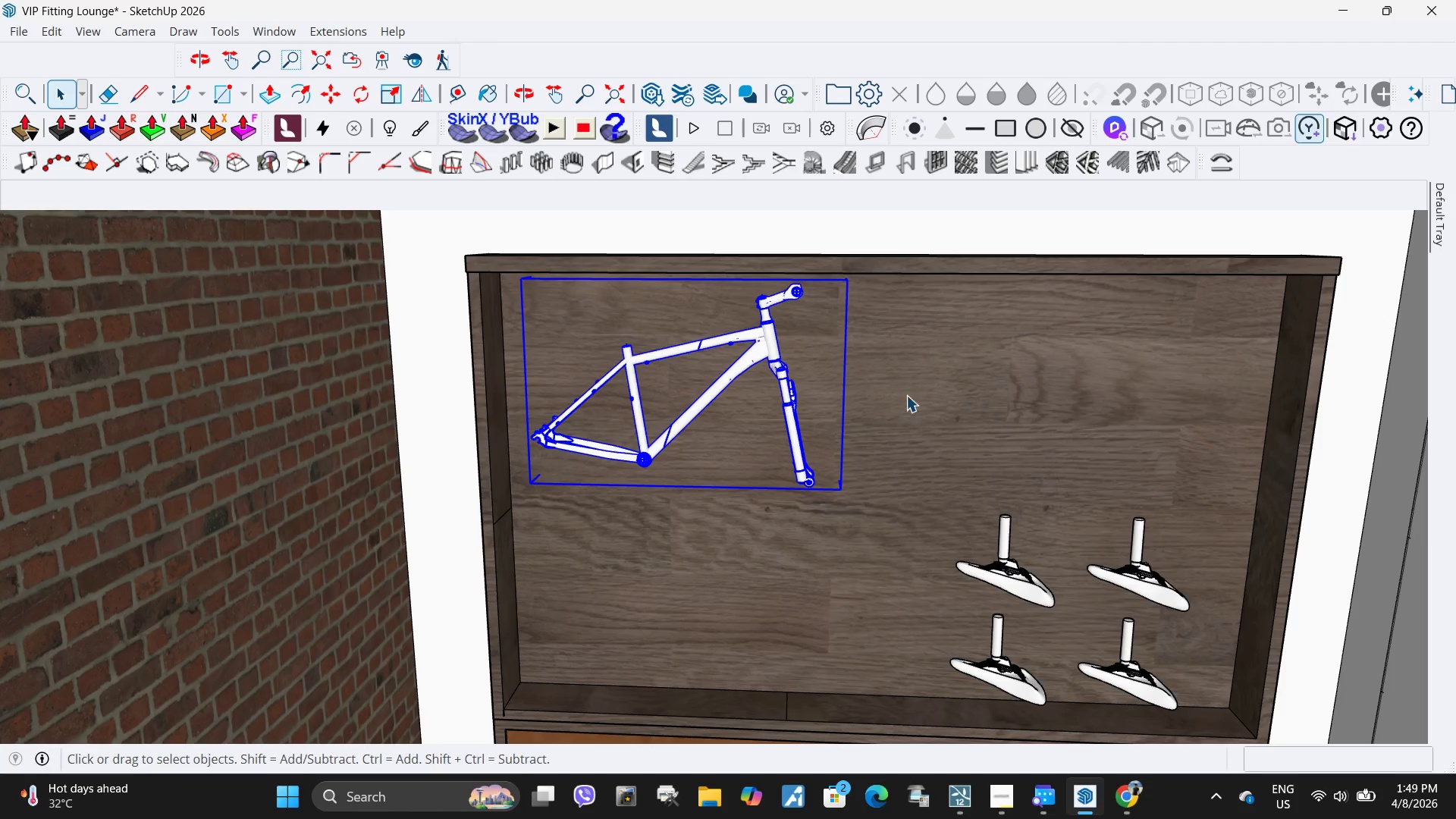 
right_click([906, 394])
 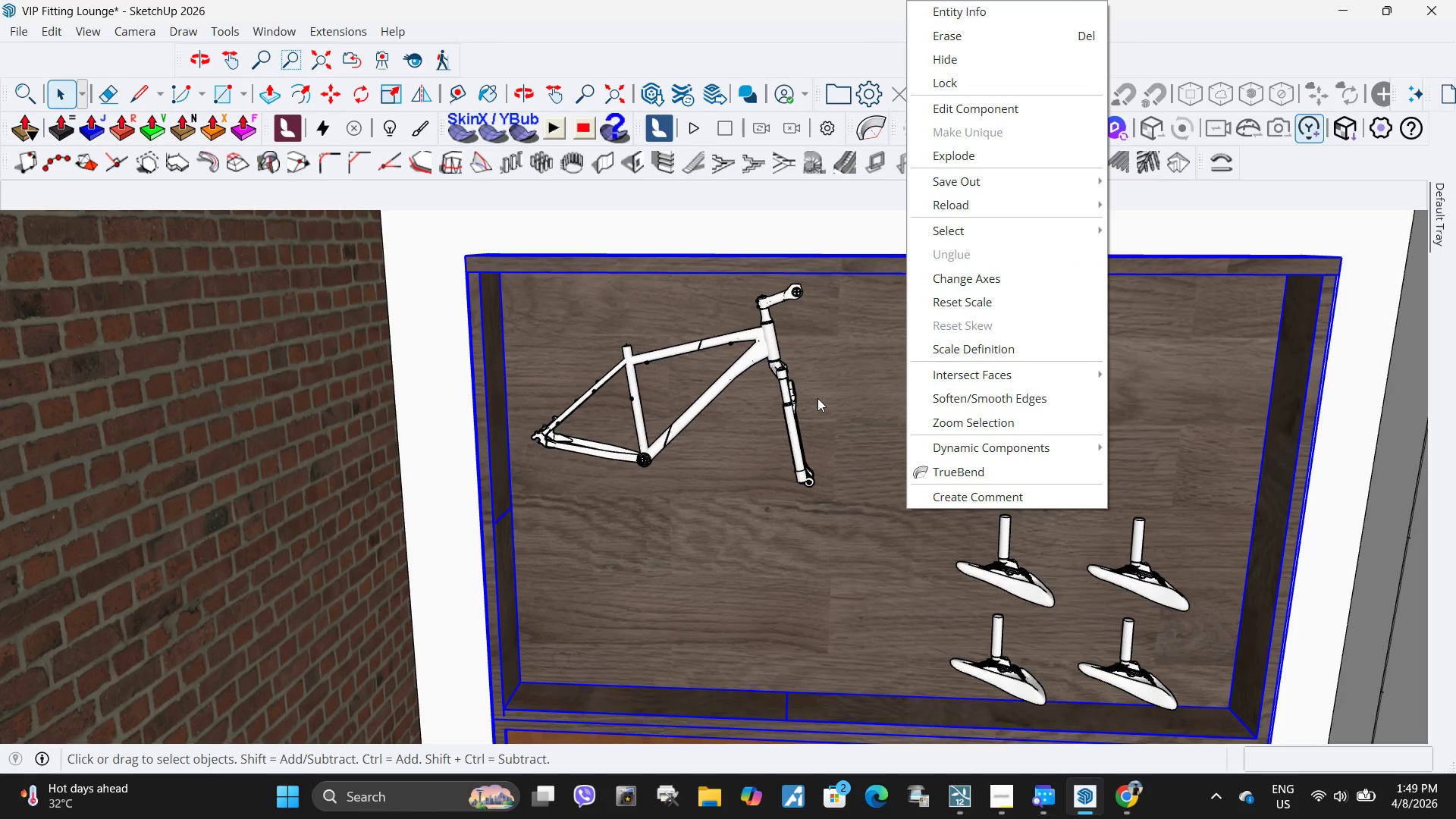 
key(Escape)
 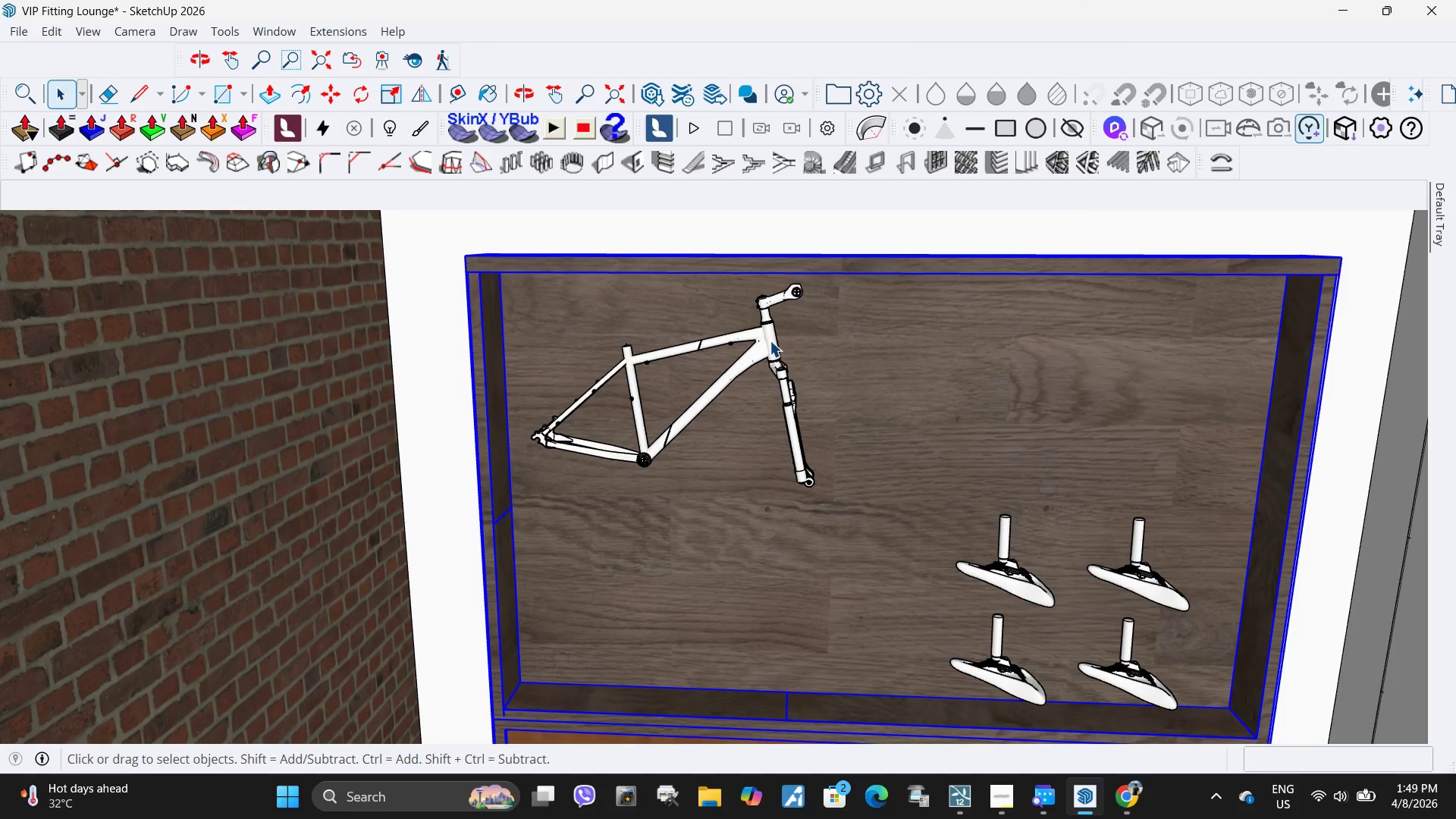 
left_click([770, 340])
 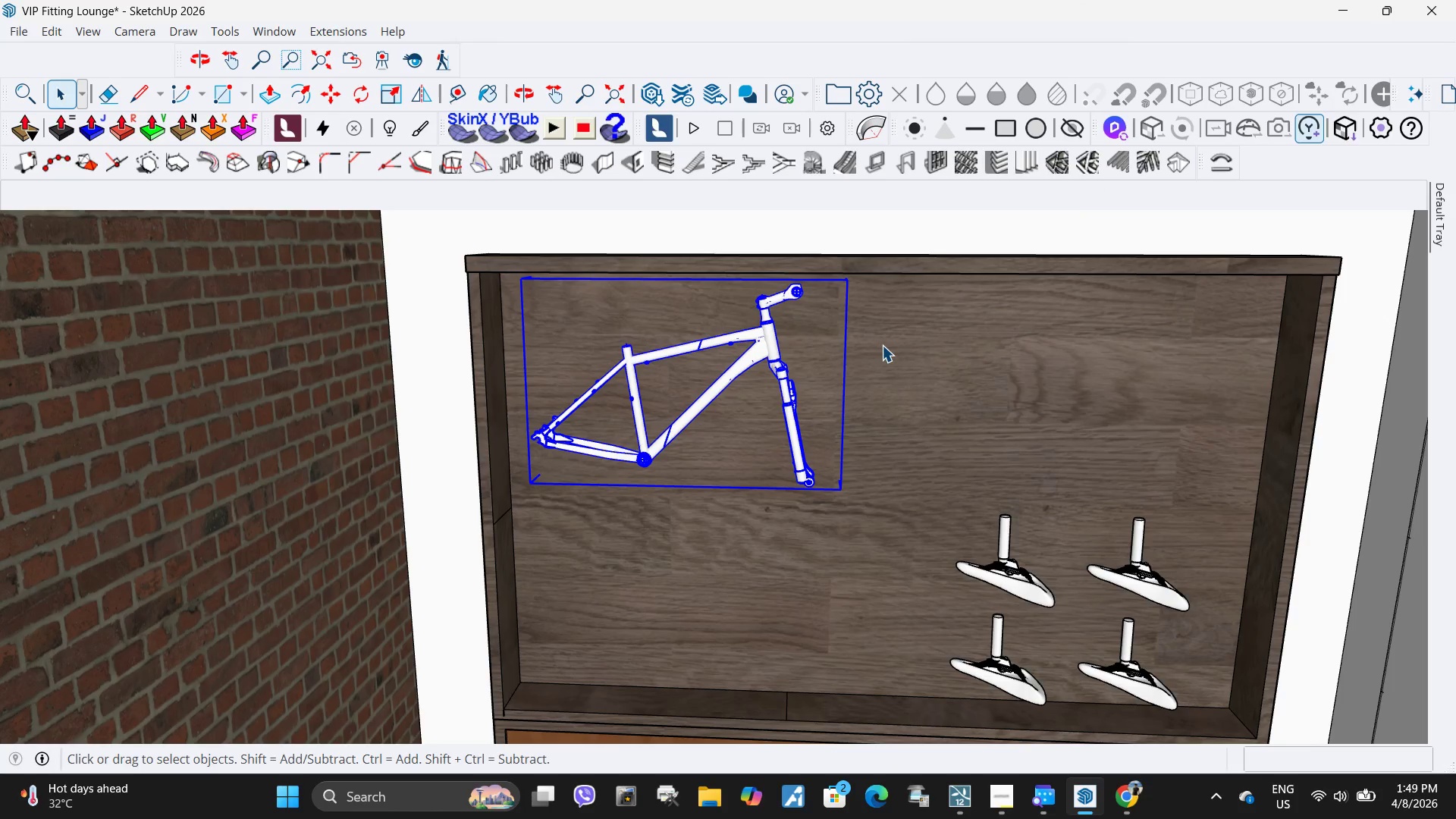 
right_click([883, 345])
 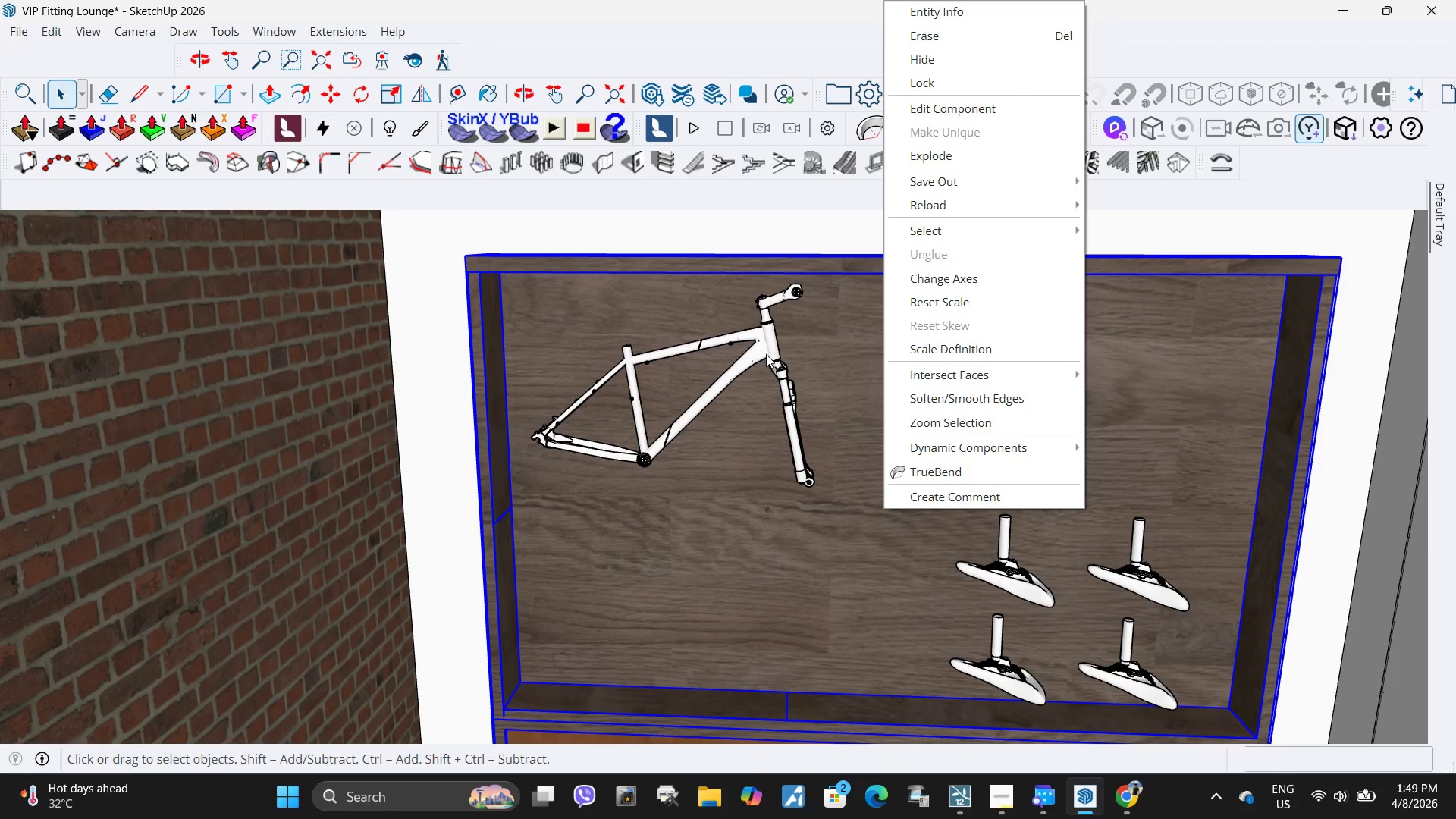 
left_click([755, 349])
 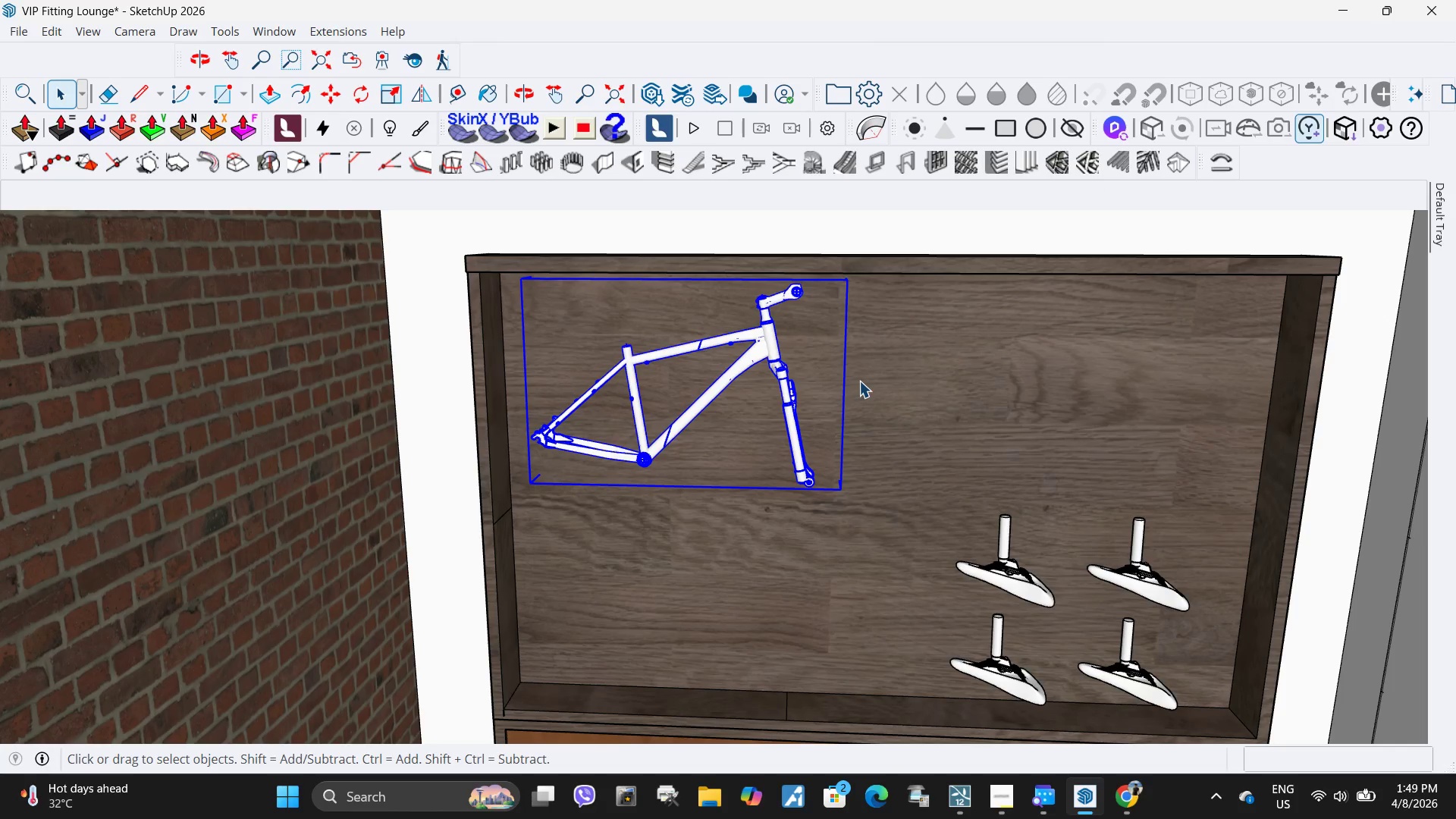 
key(M)
 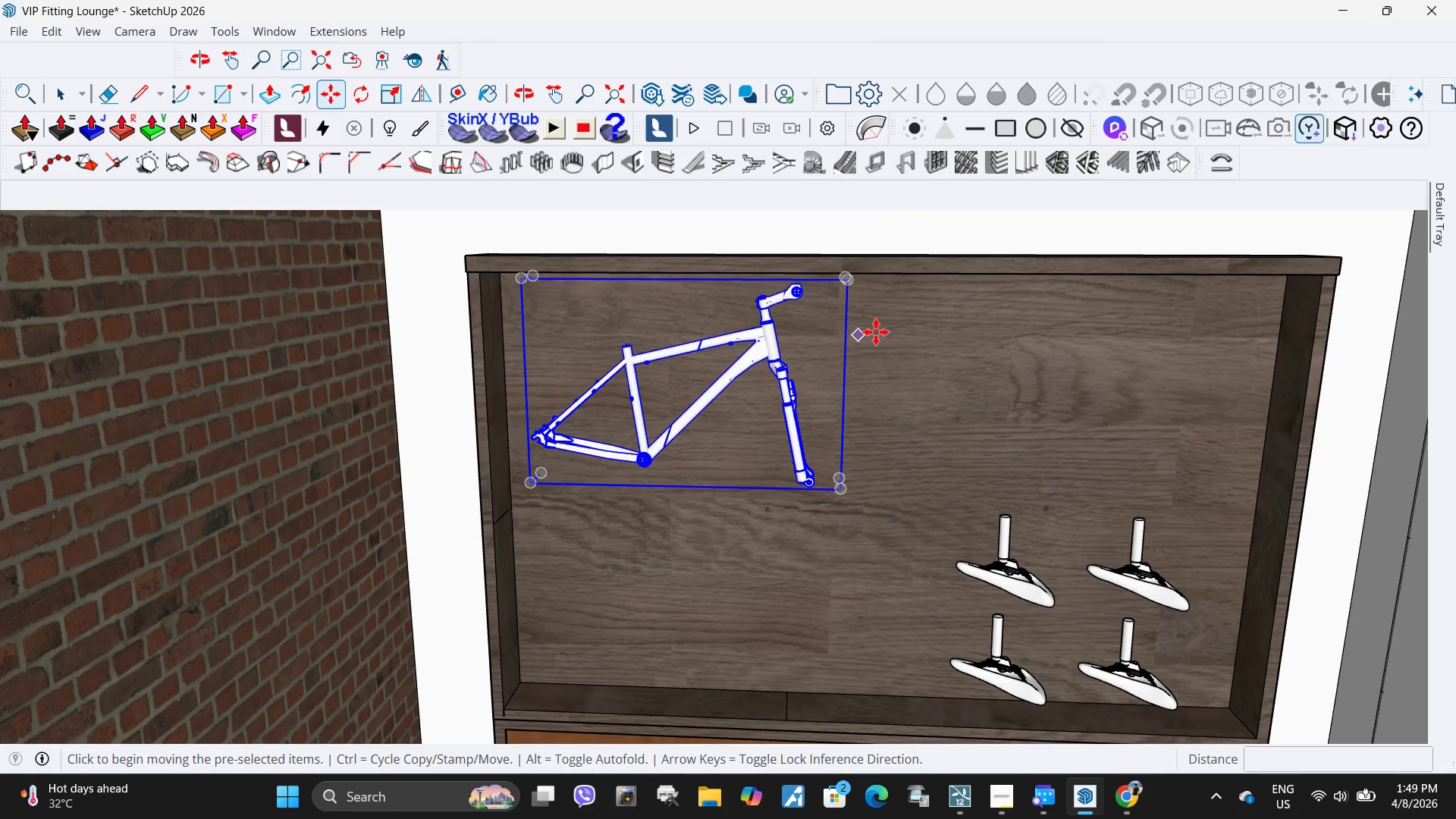 
key(Control+ControlLeft)
 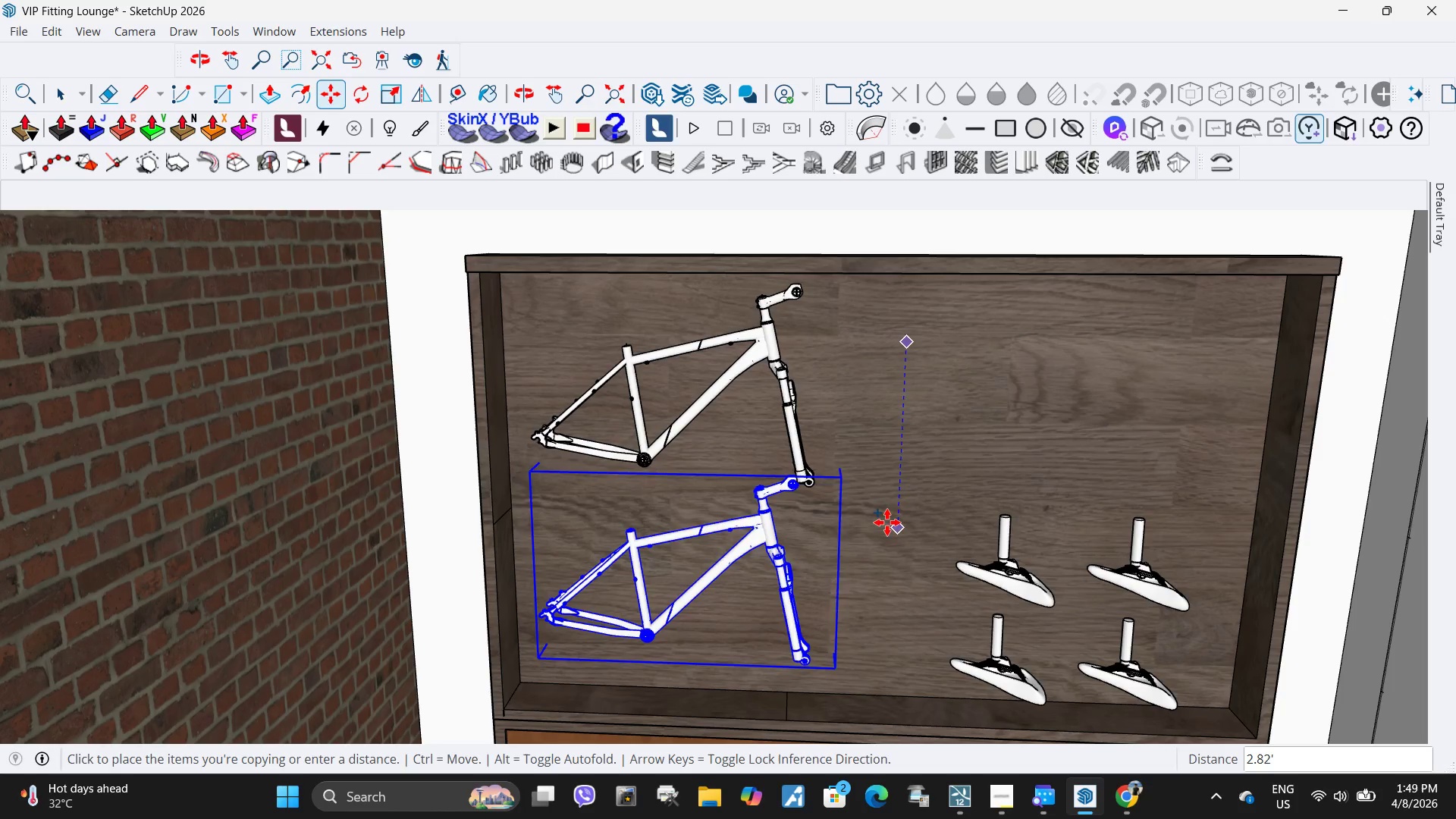 
mouse_move([892, 497])
 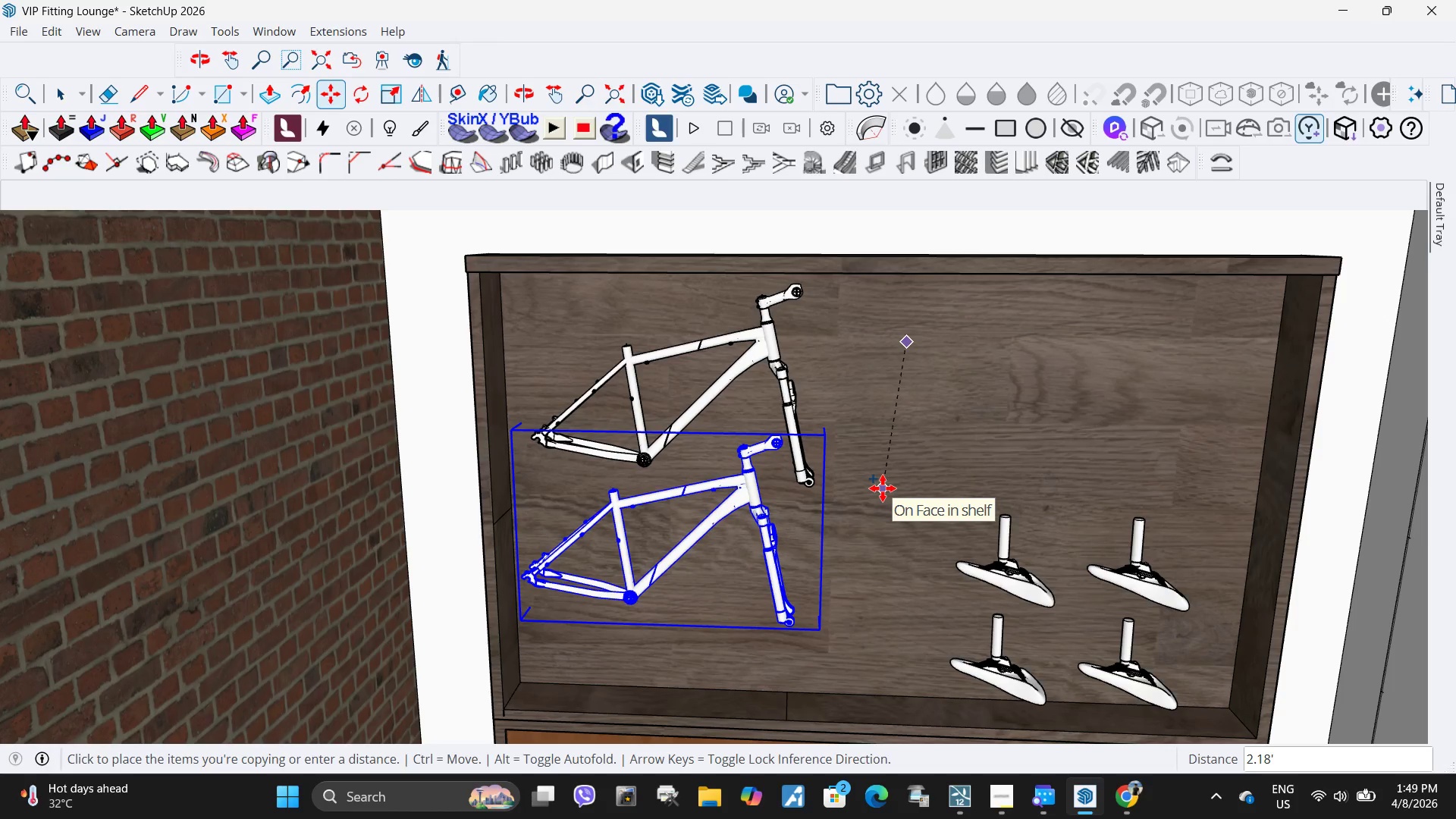 
left_click([883, 488])
 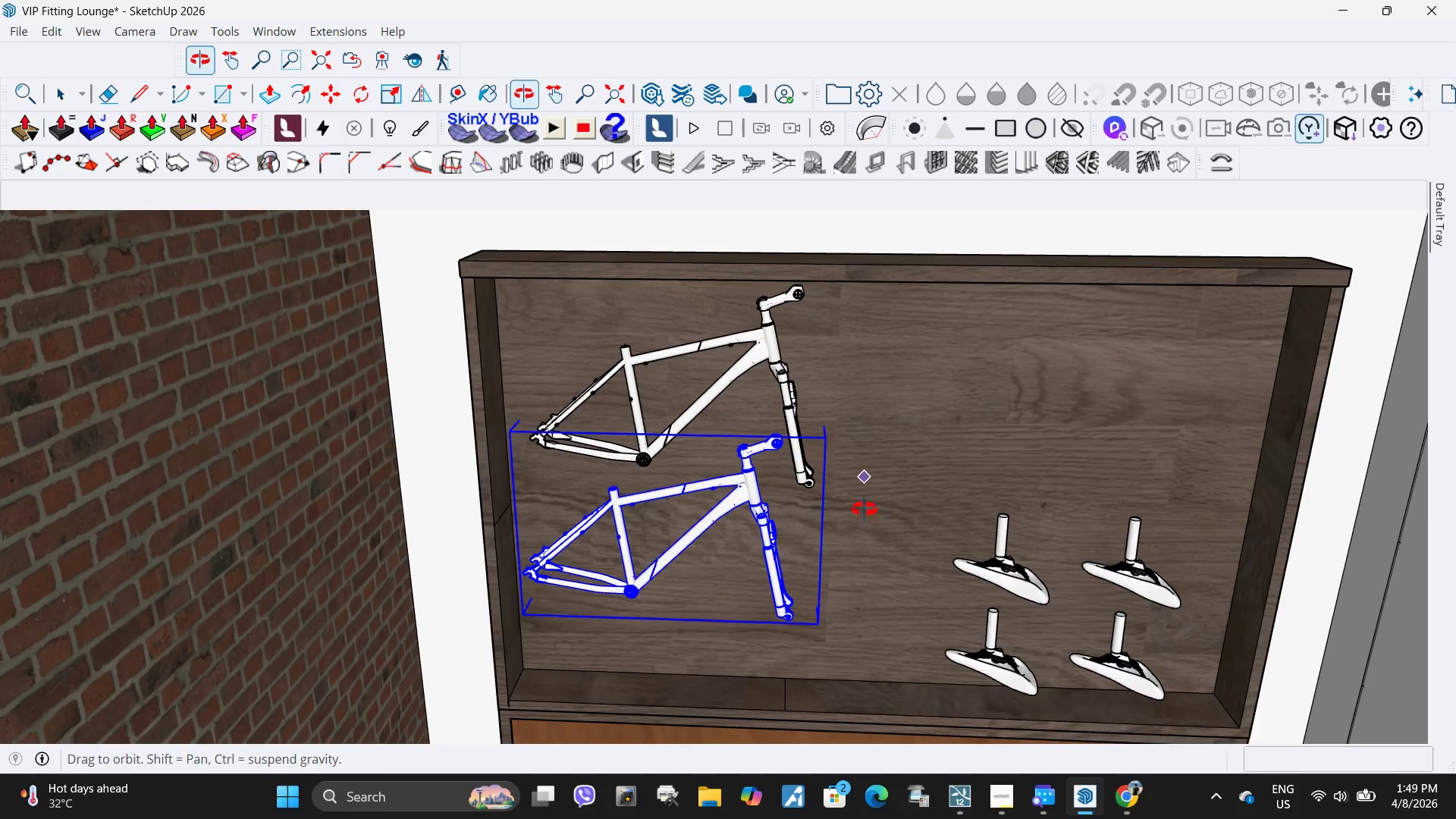 
scroll: coordinate [822, 532], scroll_direction: down, amount: 4.0
 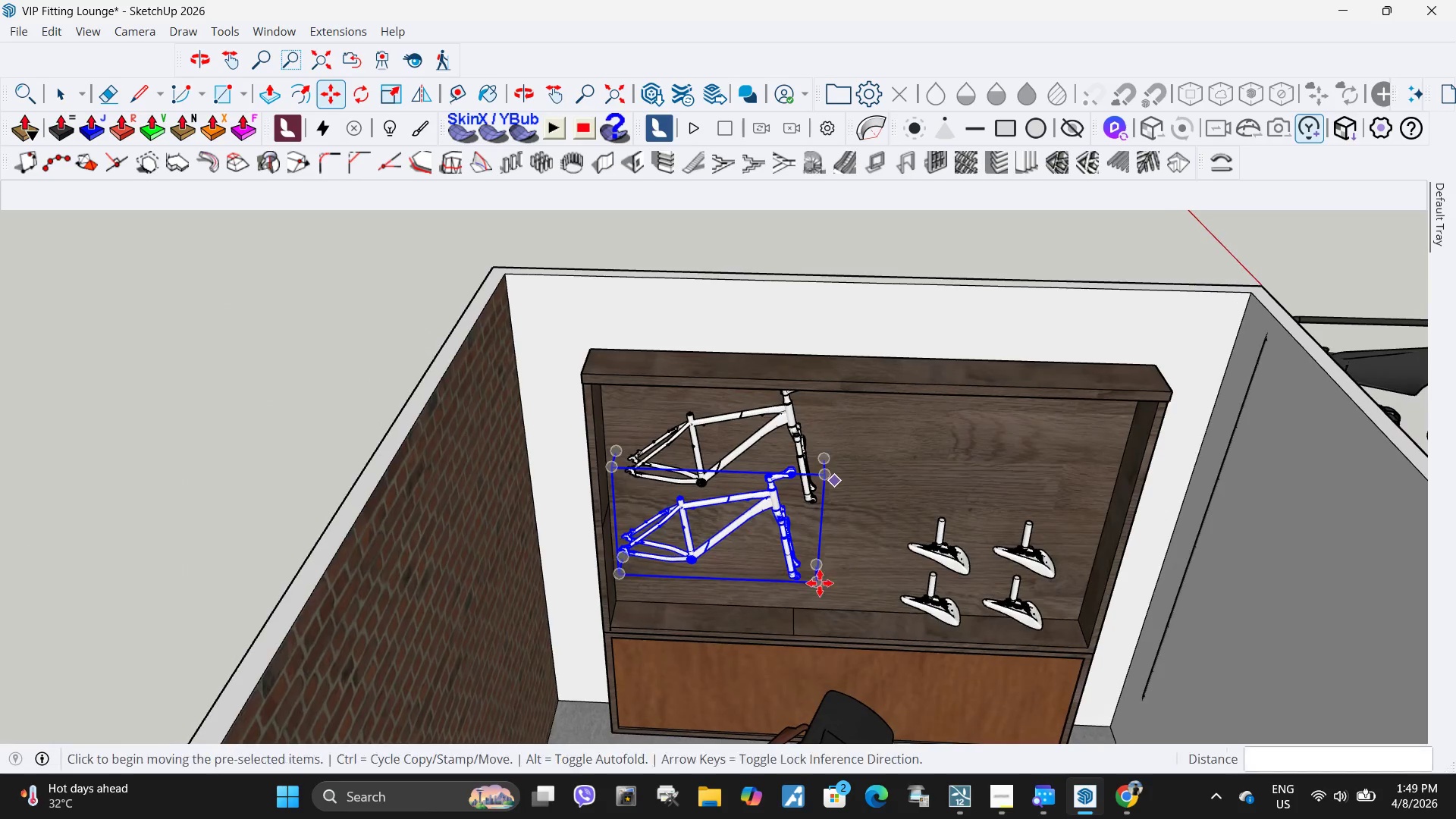 
key(Space)
 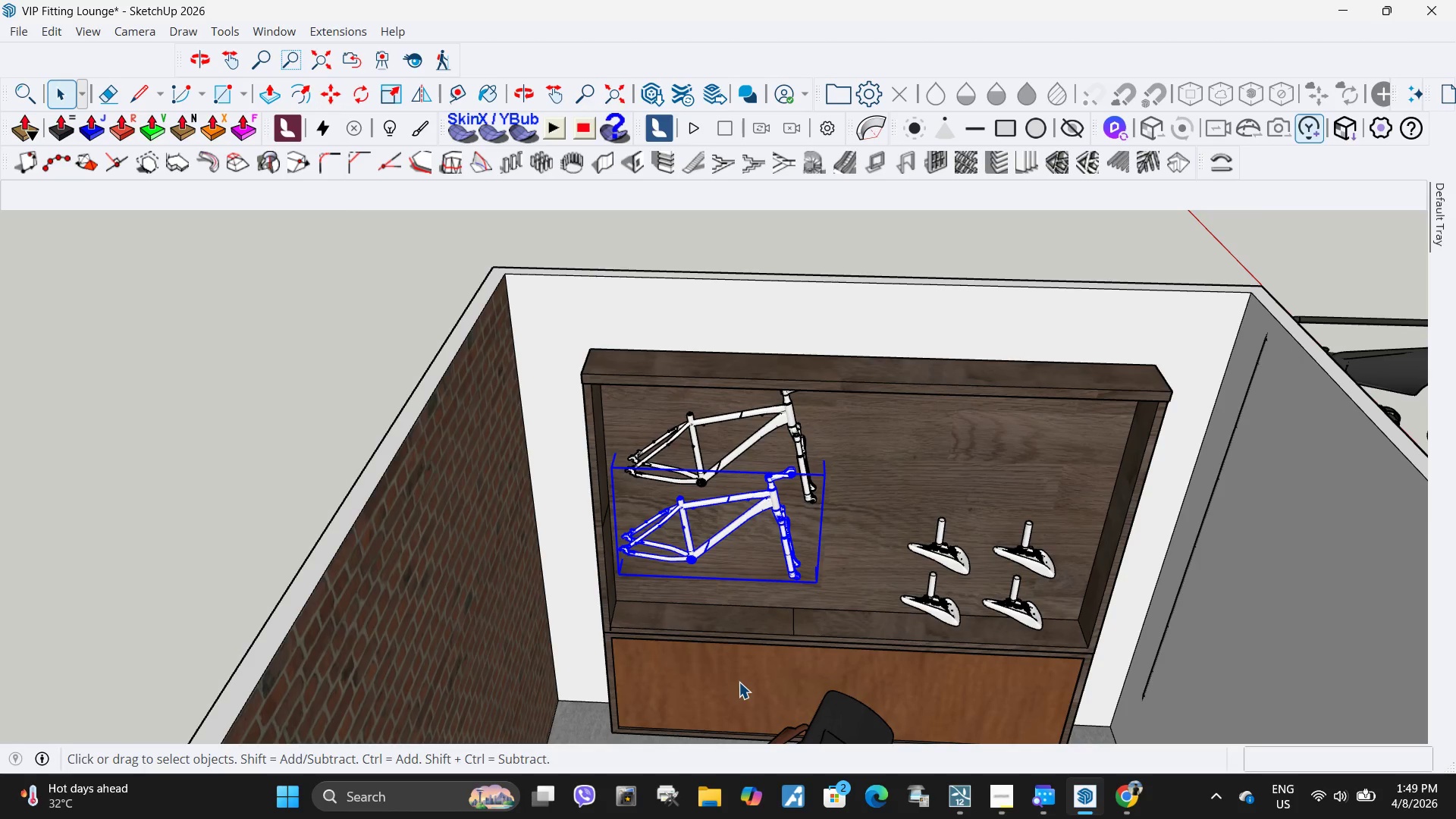 
double_click([739, 682])
 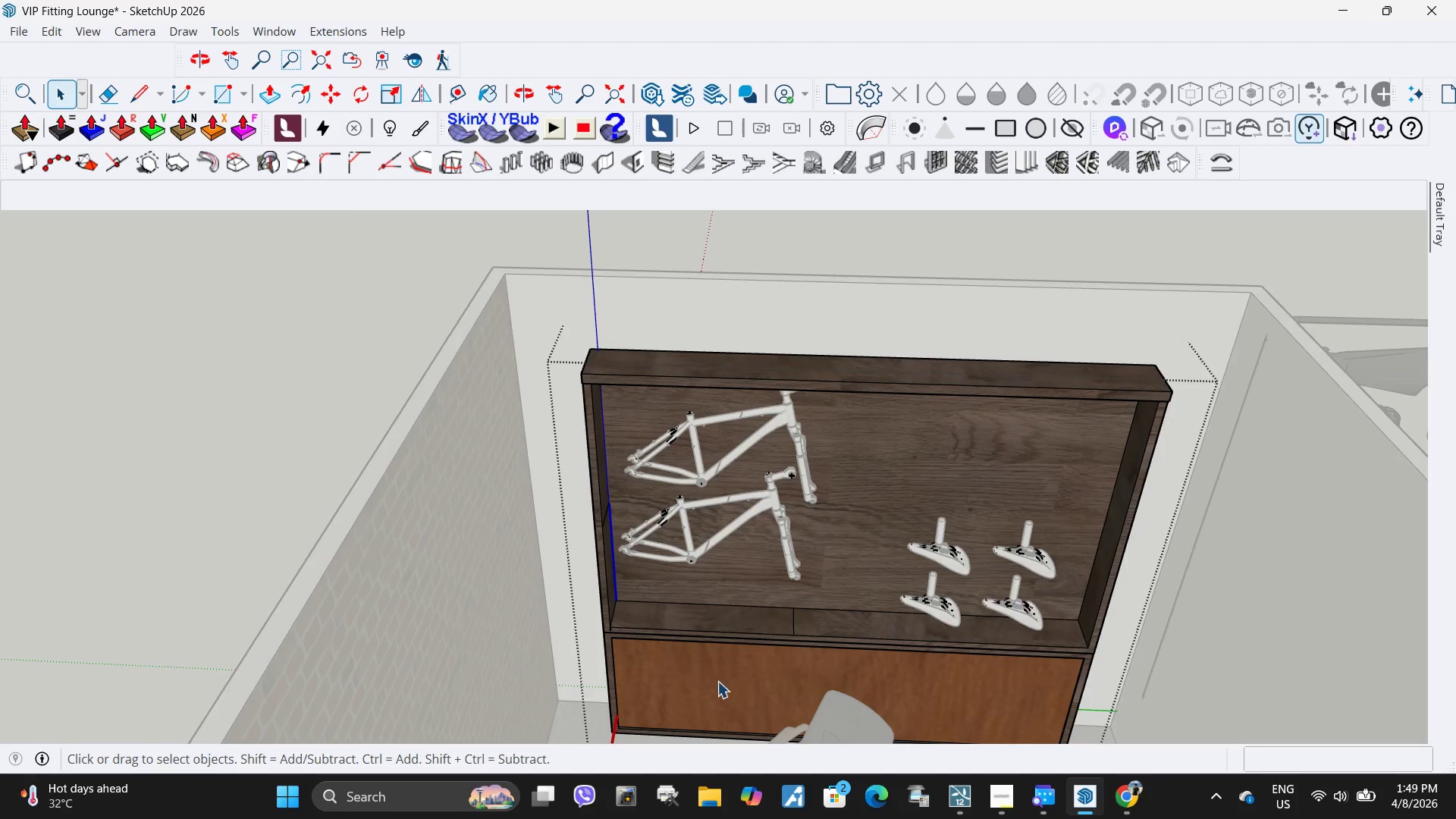 
triple_click([717, 681])
 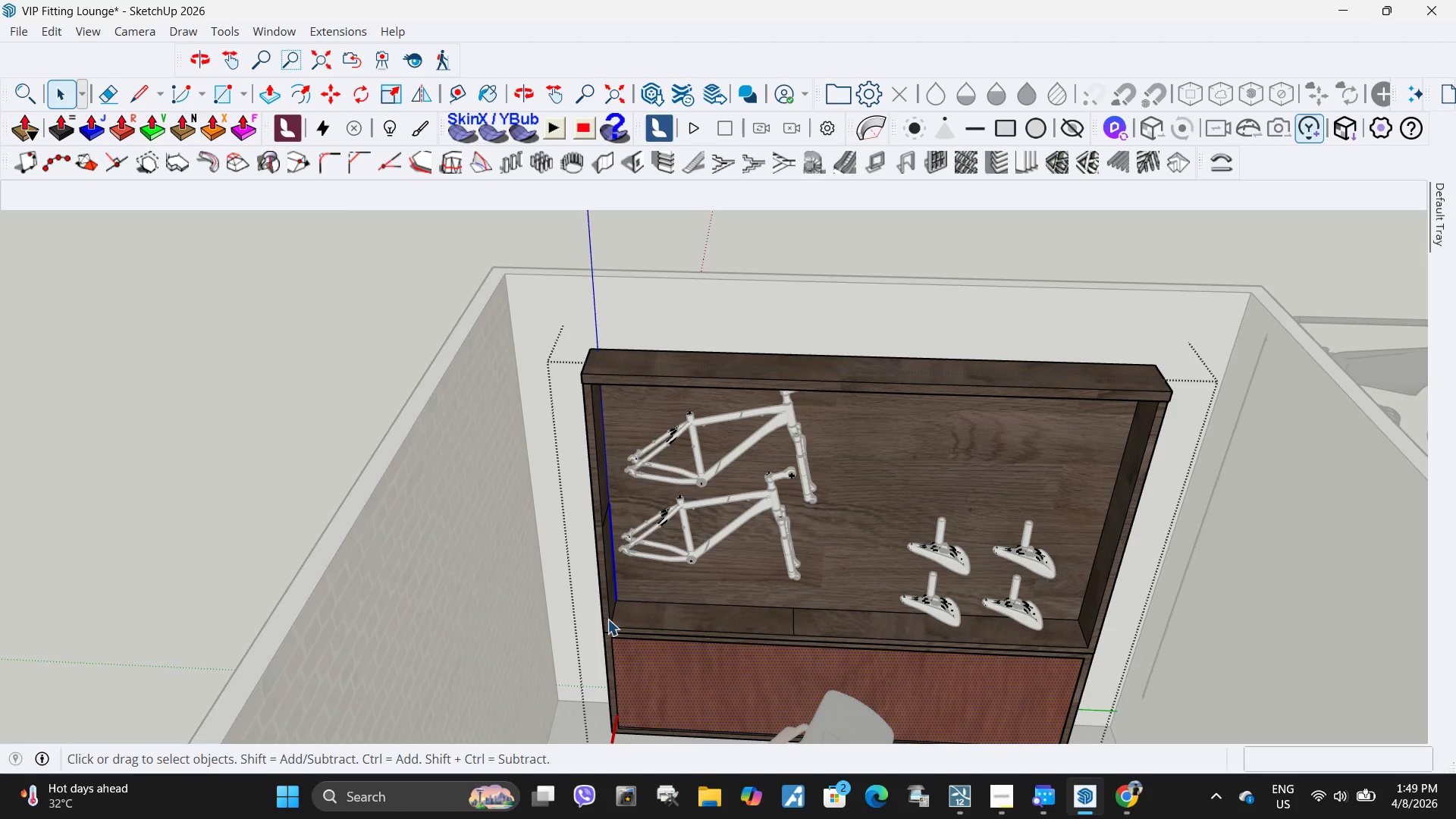 
scroll: coordinate [915, 654], scroll_direction: up, amount: 4.0
 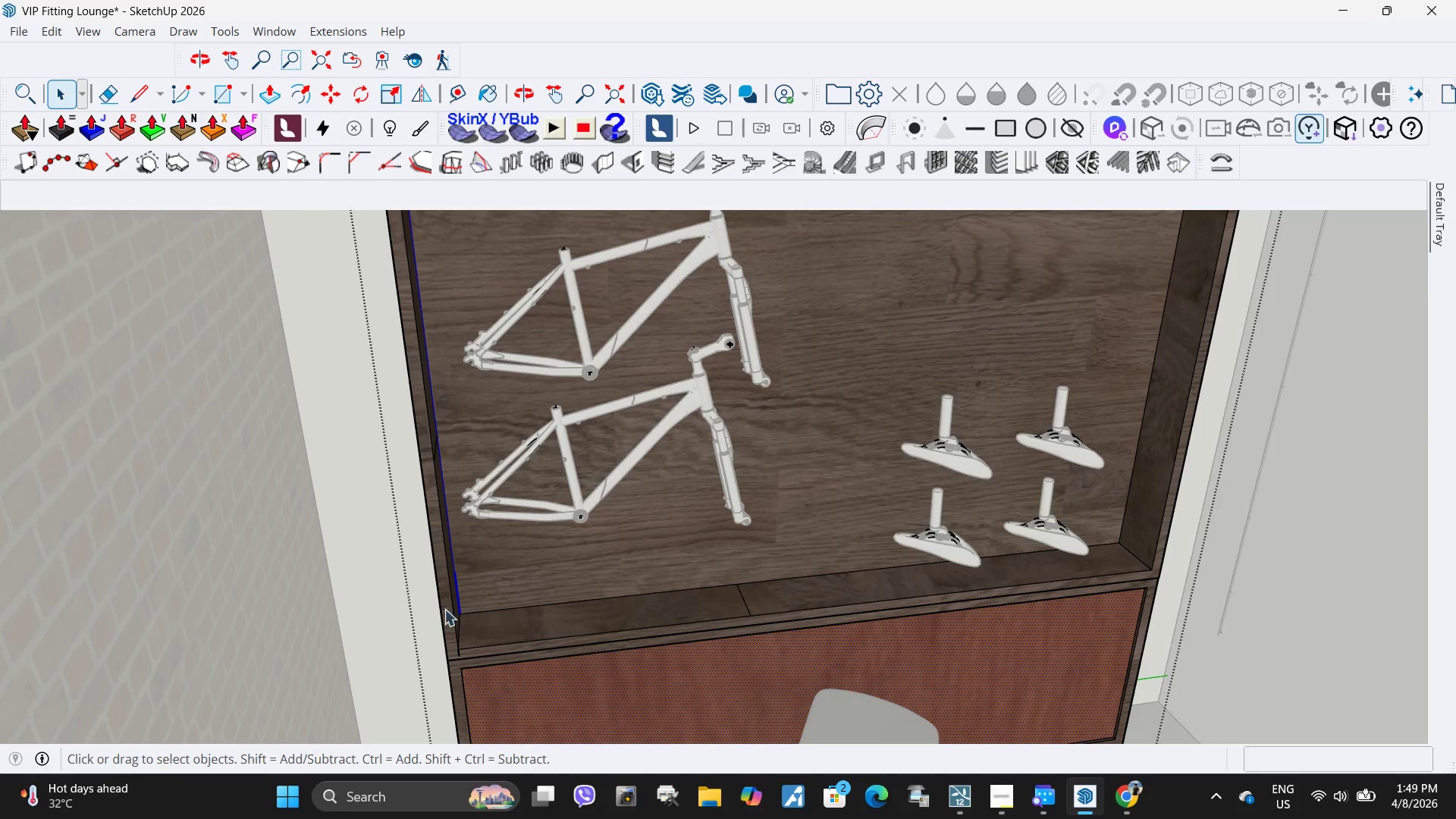 
left_click_drag(start_coordinate=[424, 613], to_coordinate=[1045, 646])
 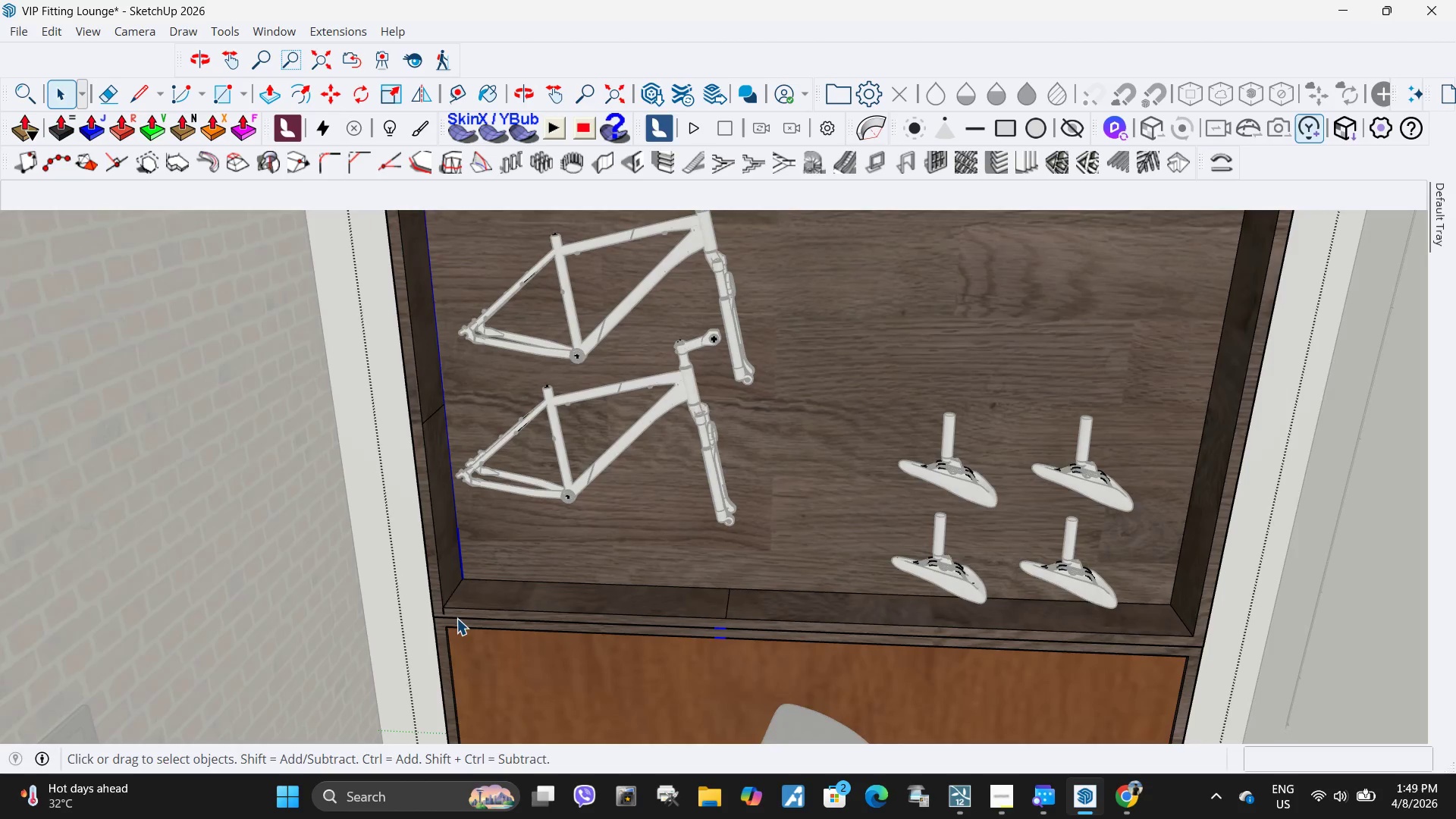 
left_click_drag(start_coordinate=[400, 574], to_coordinate=[740, 637])
 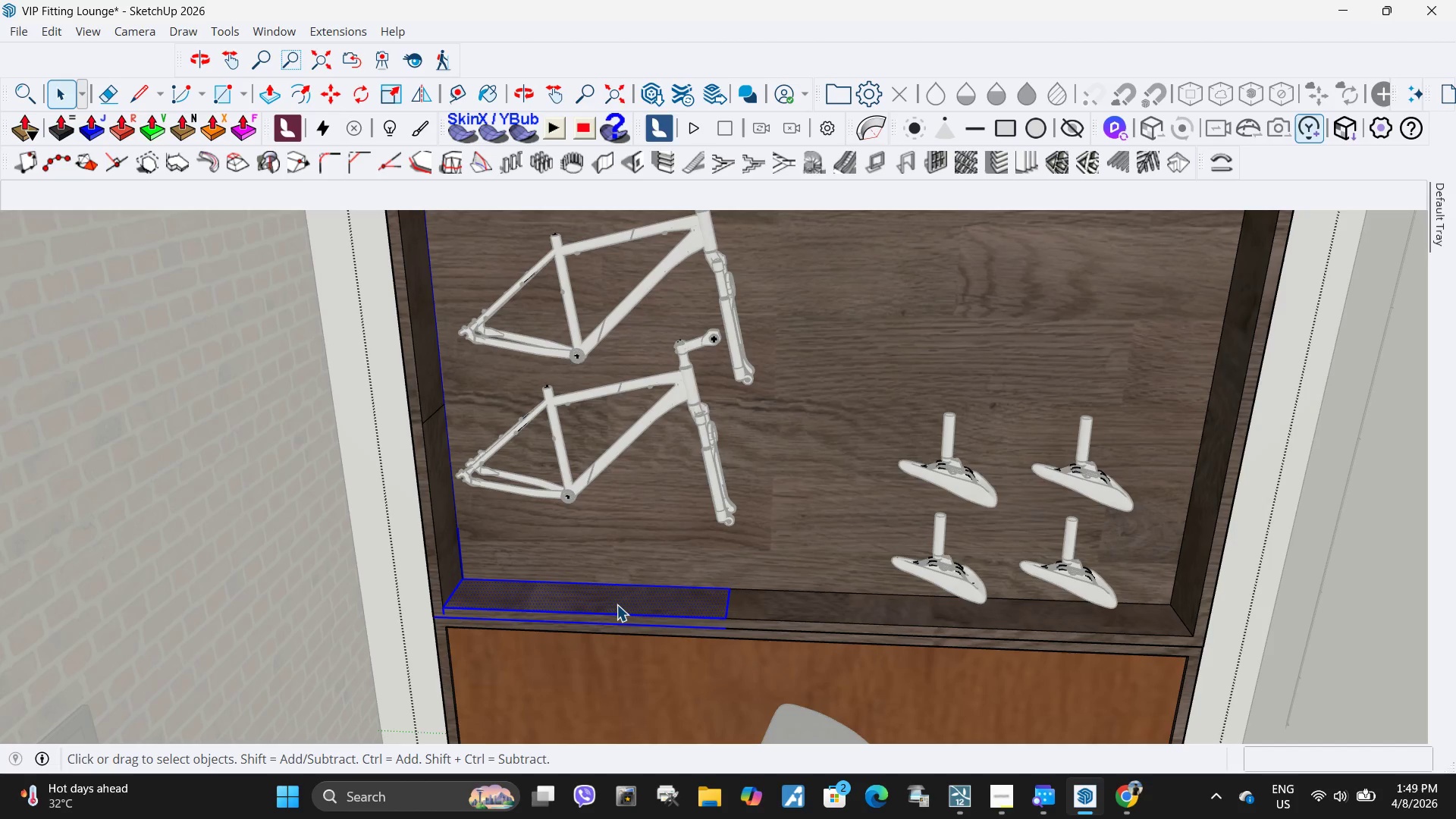 
left_click([617, 604])
 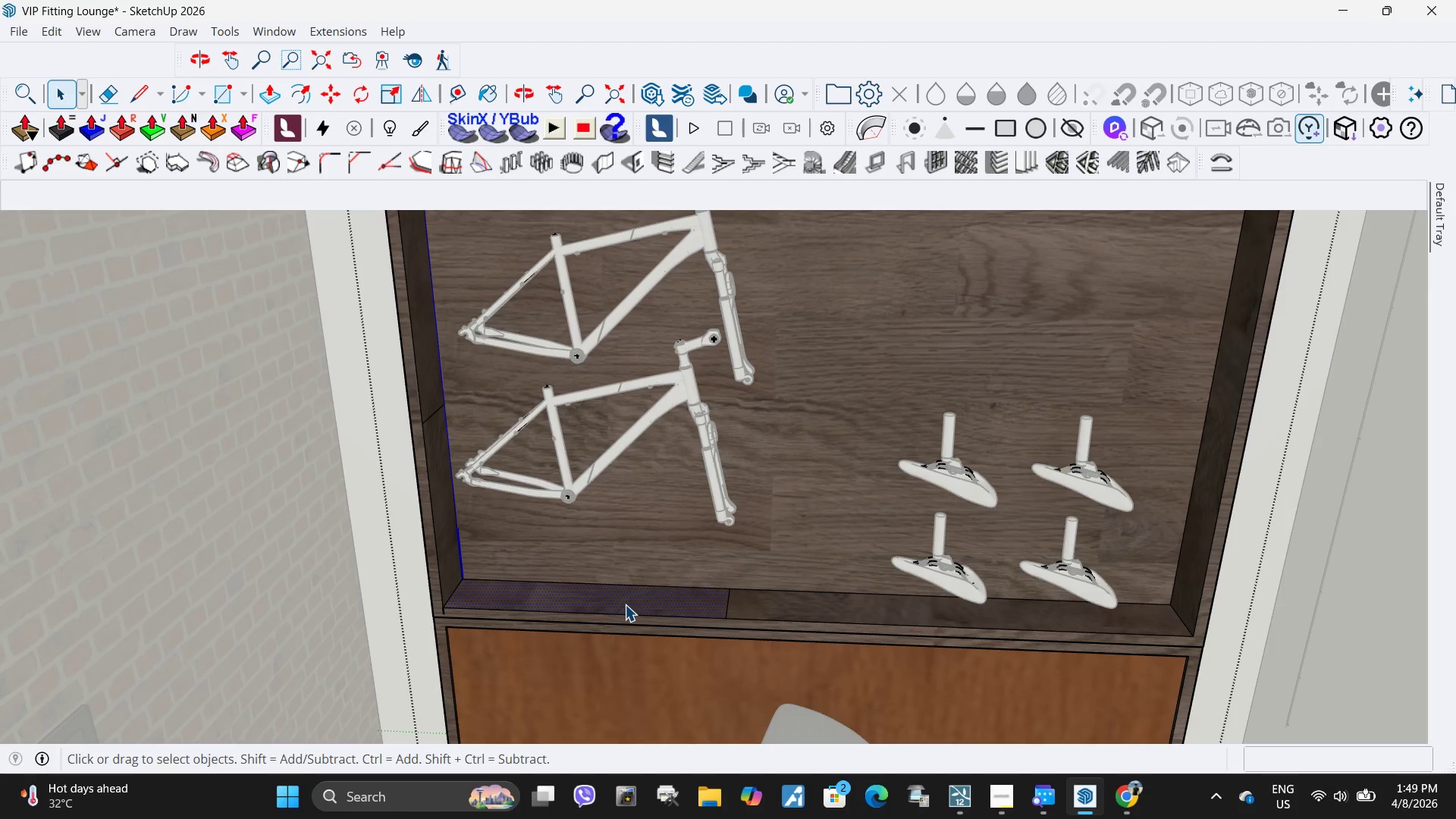 
key(P)
 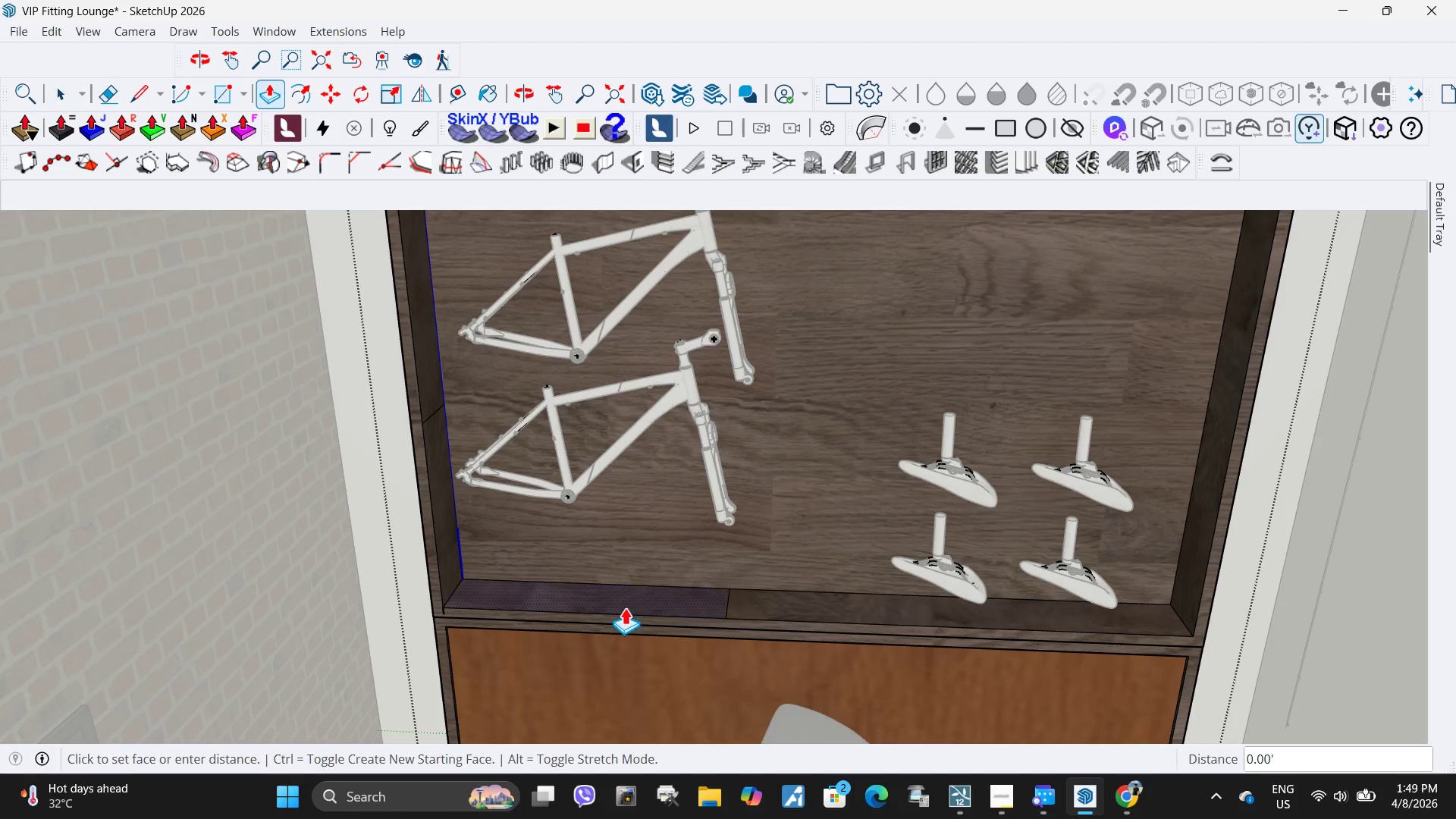 
left_click([625, 604])
 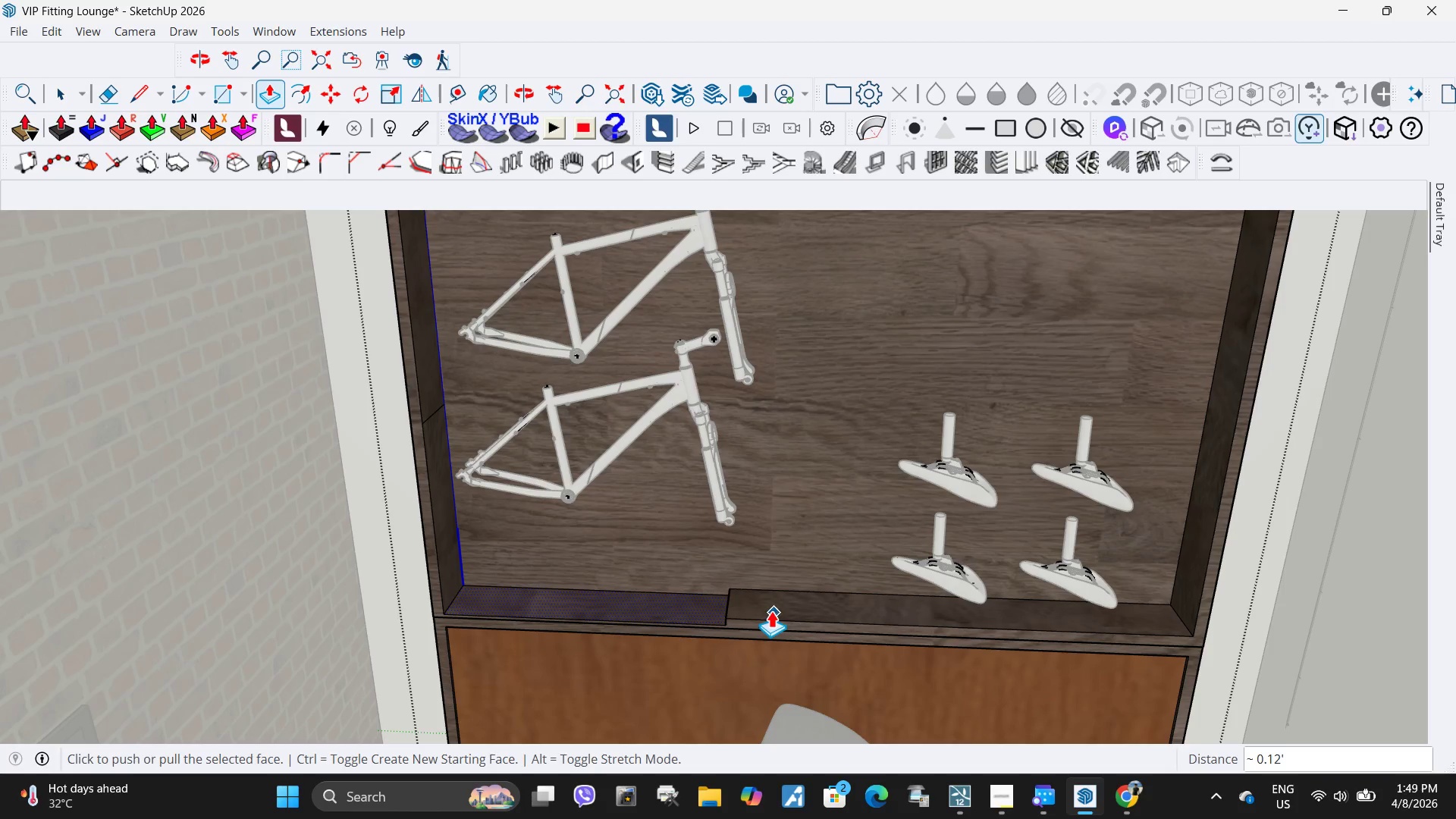 
key(Space)
 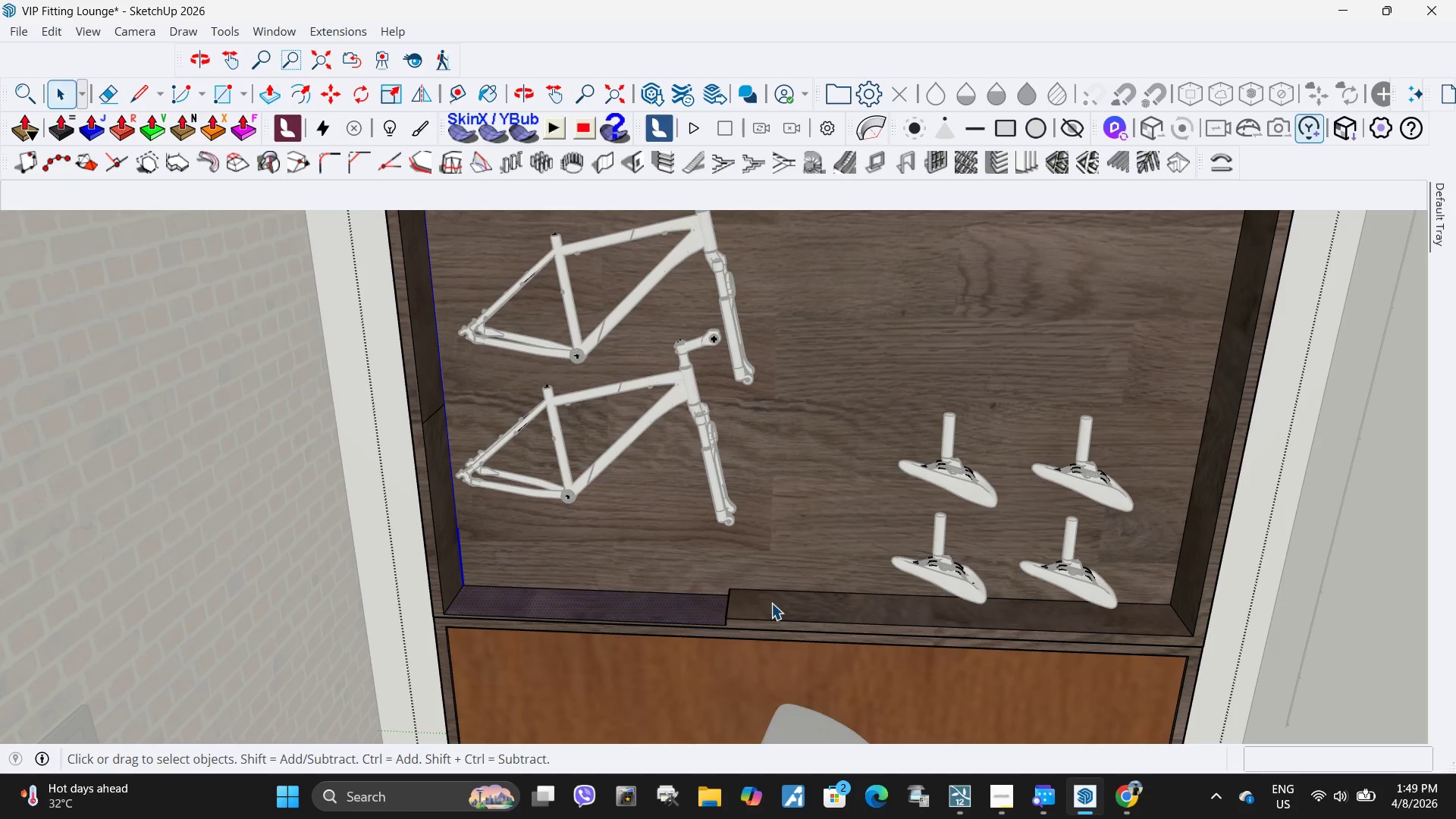 
left_click([771, 603])
 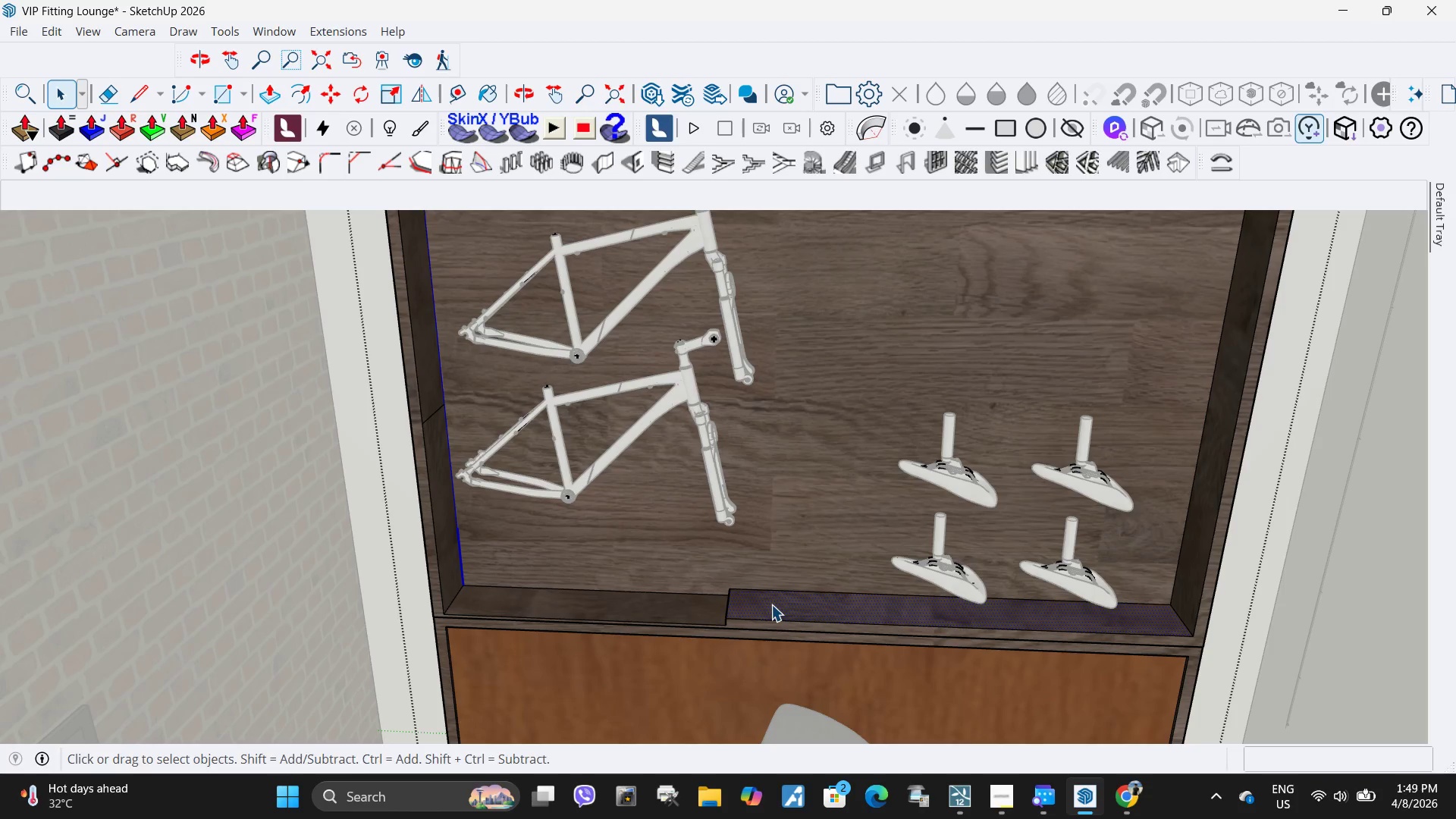 
key(P)
 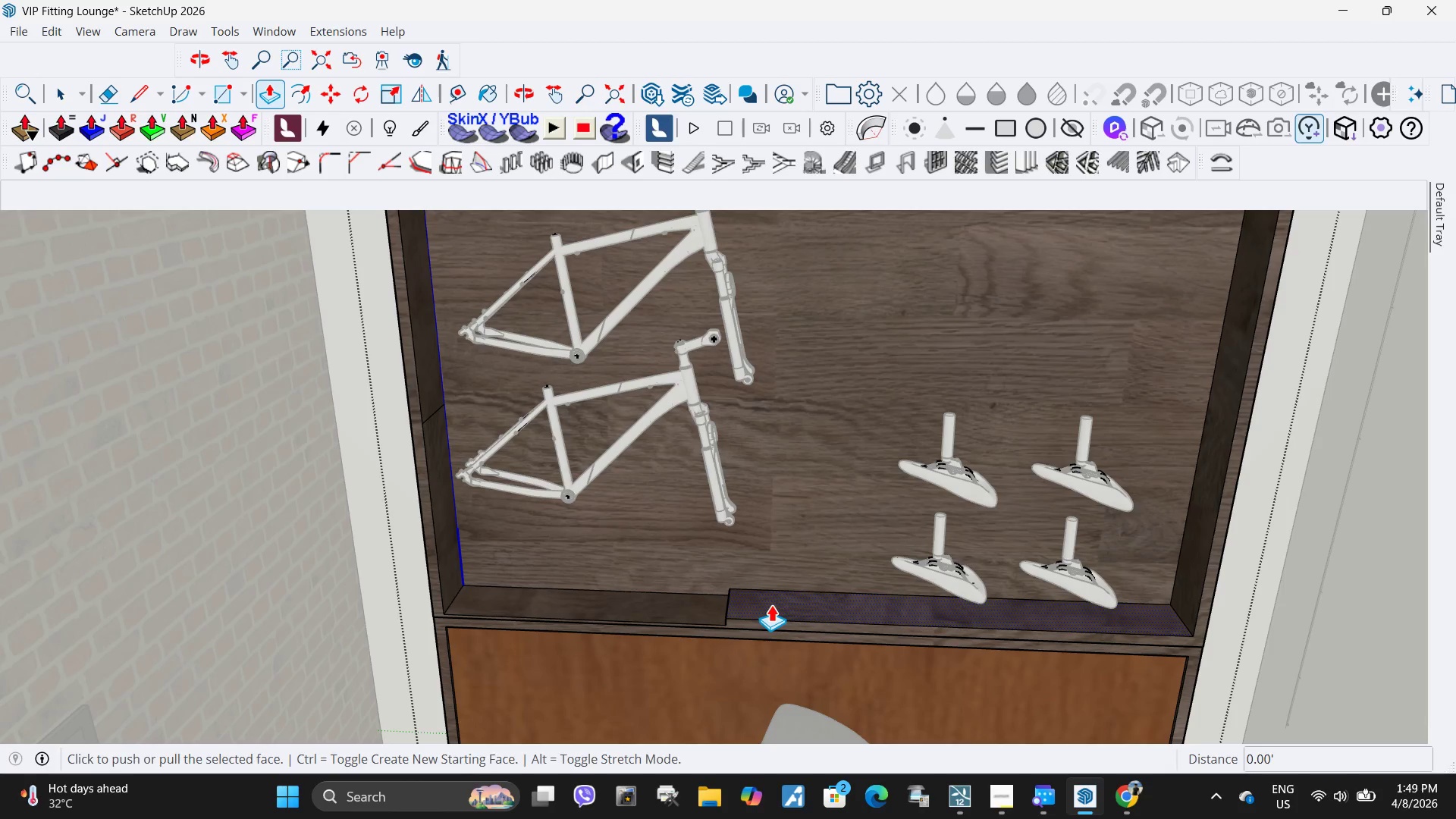 
left_click([771, 604])
 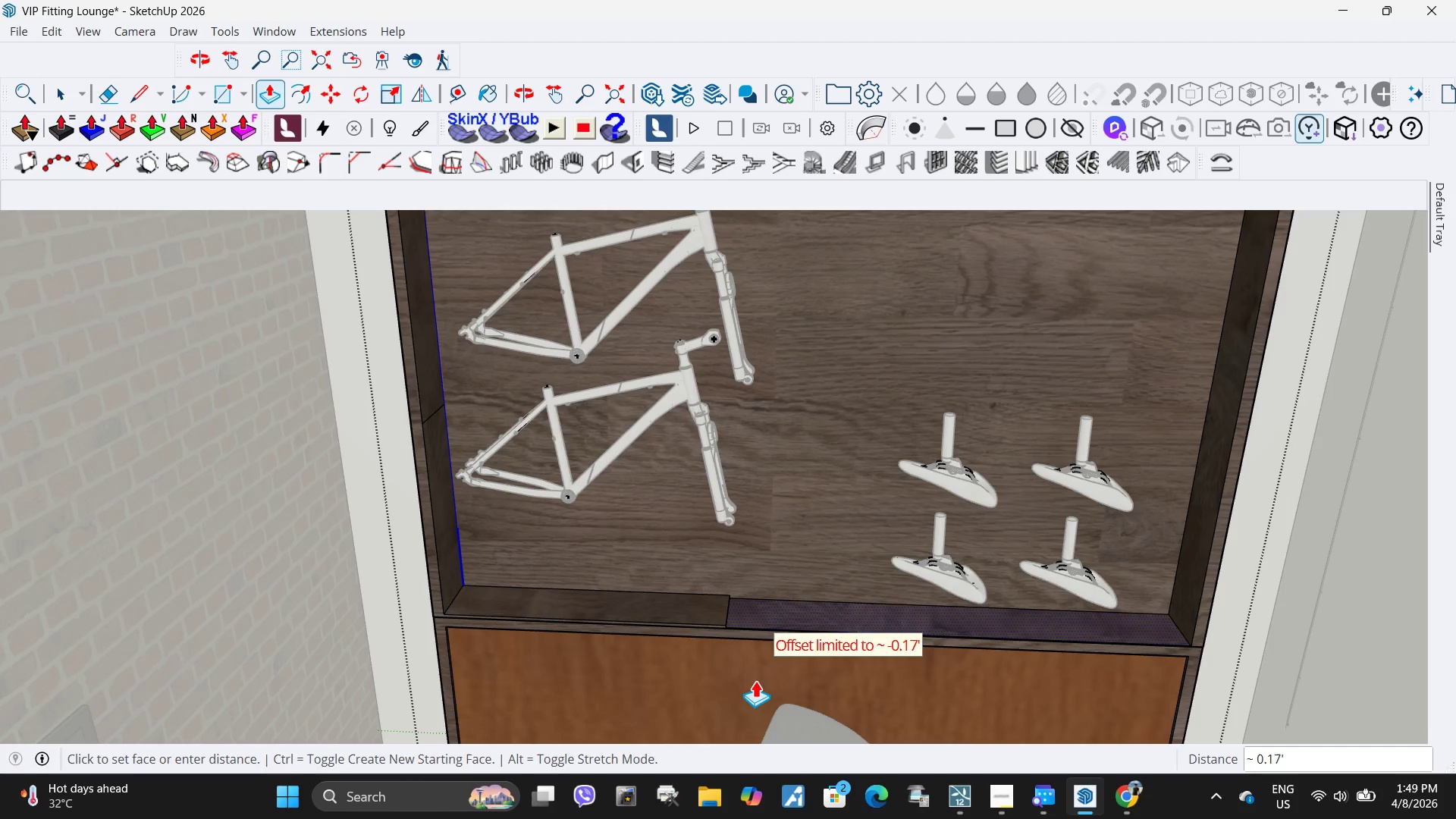 
left_click([754, 683])
 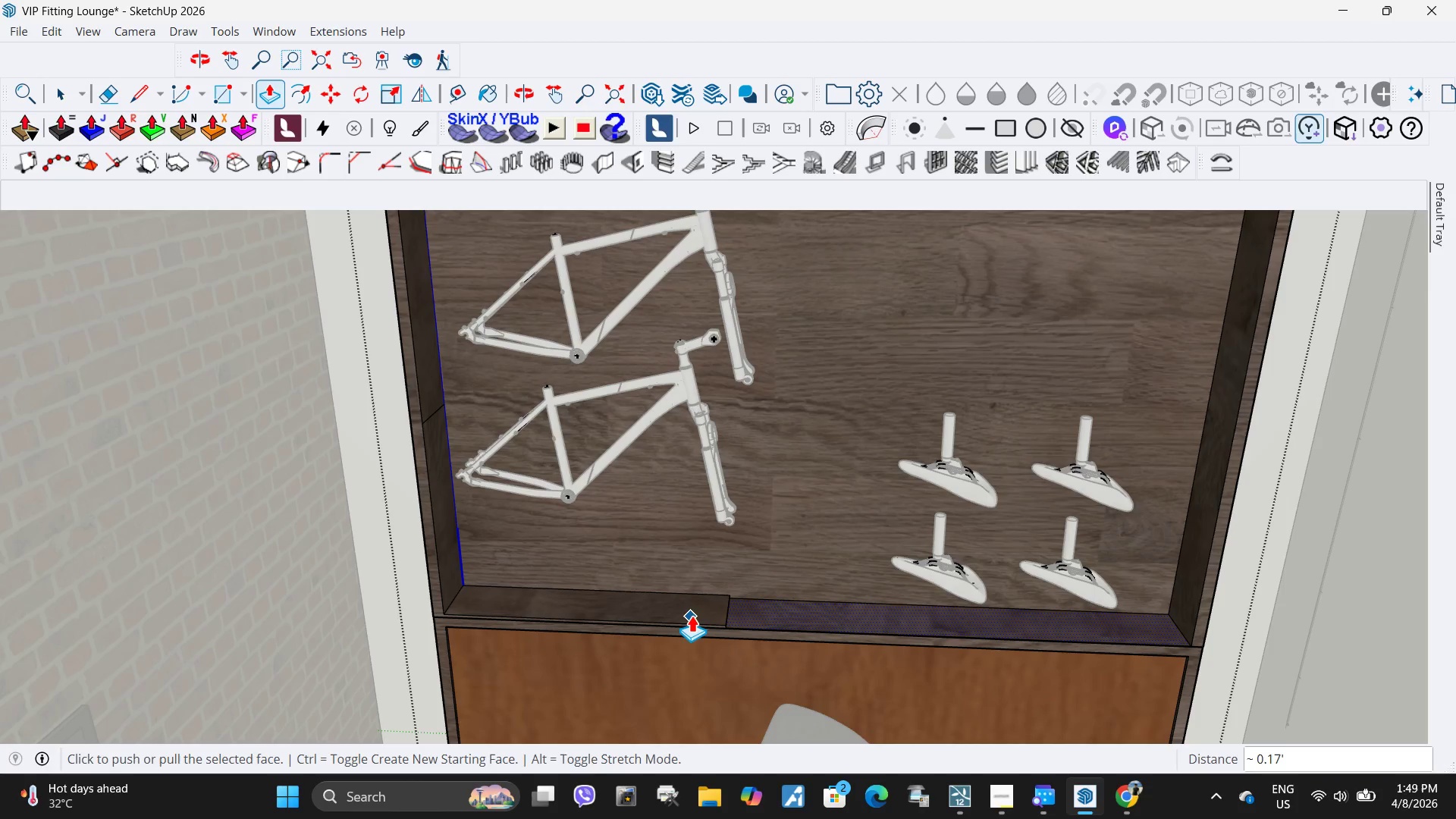 
key(Space)
 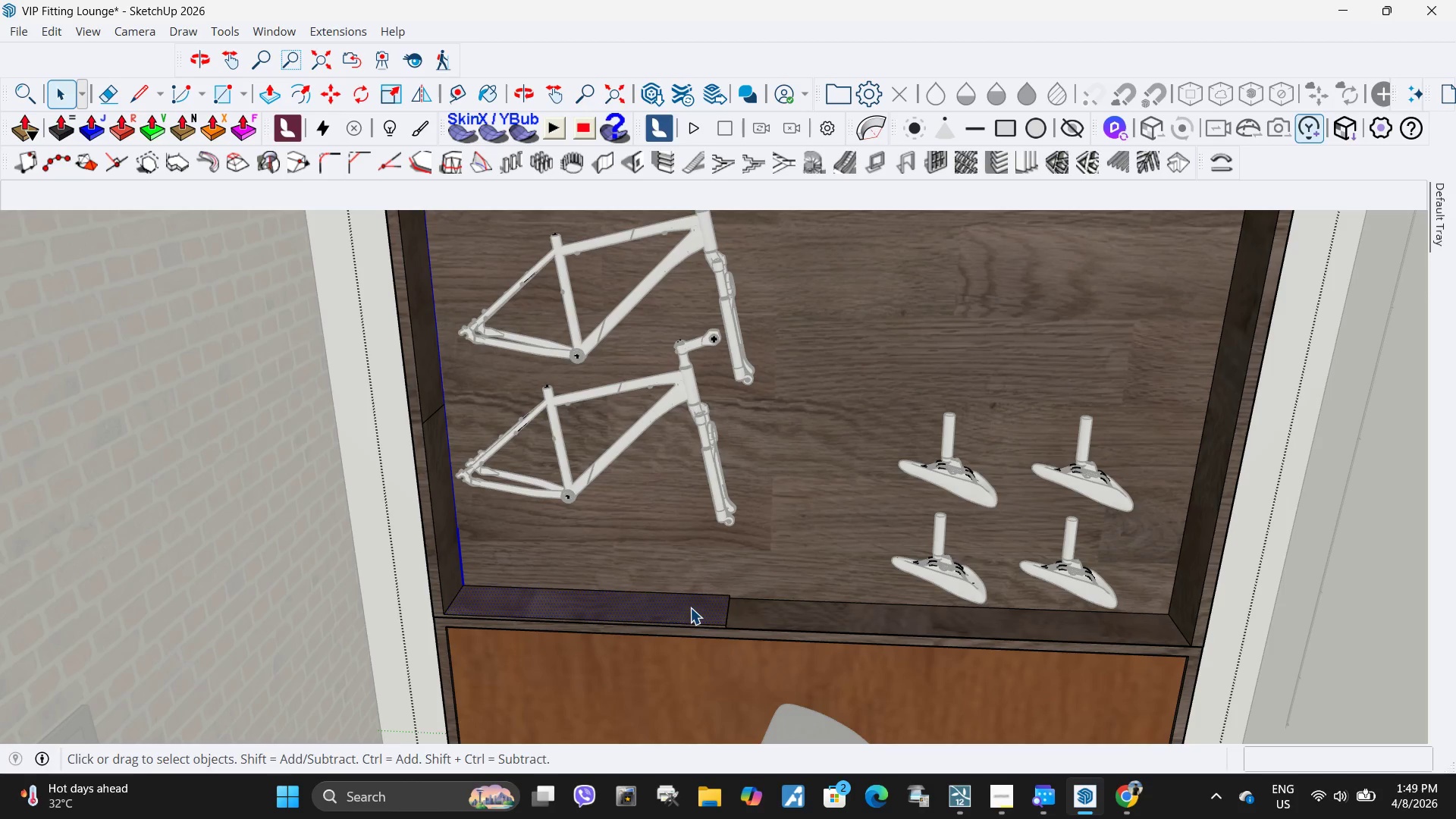 
key(P)
 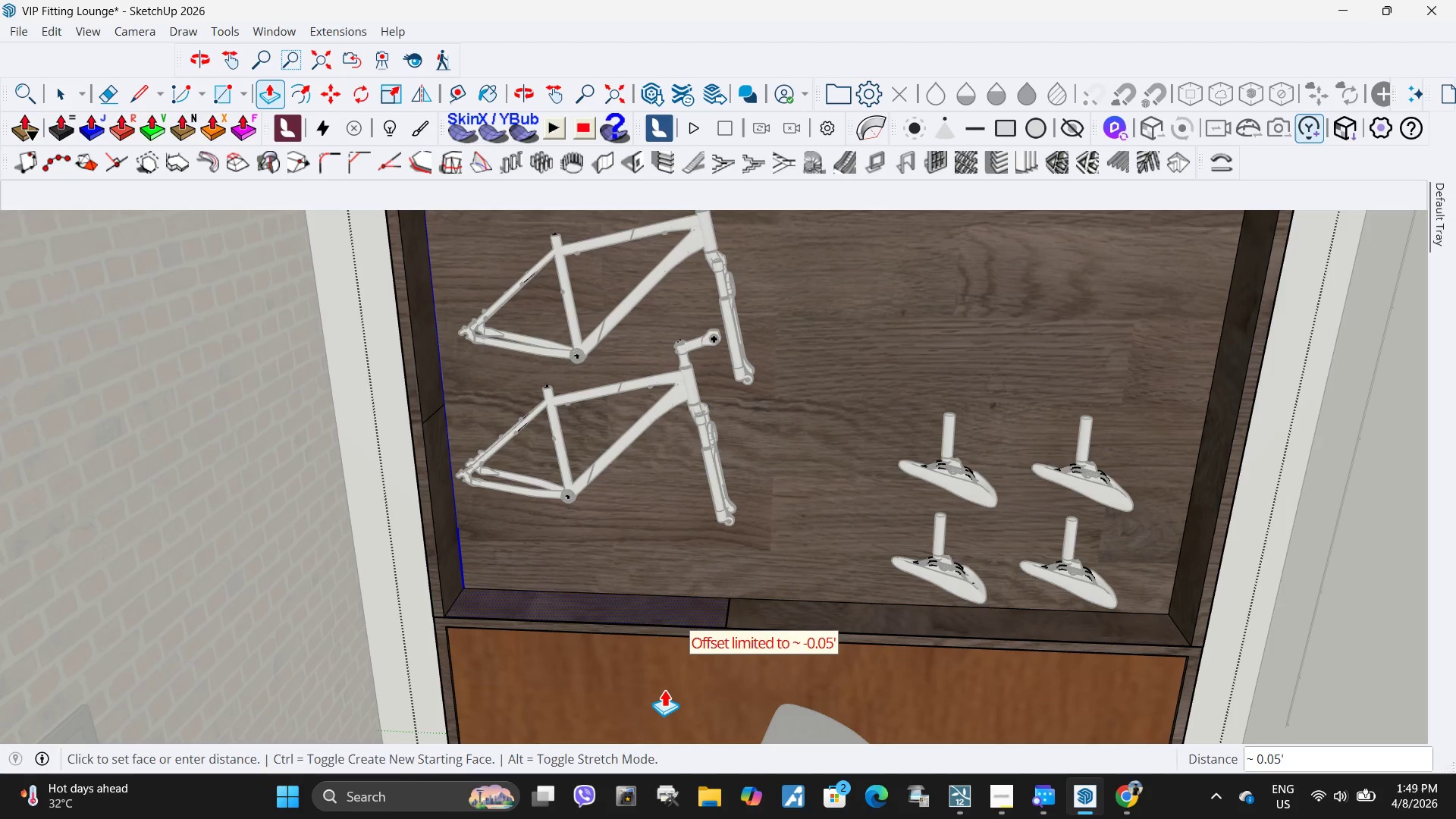 
left_click([664, 689])
 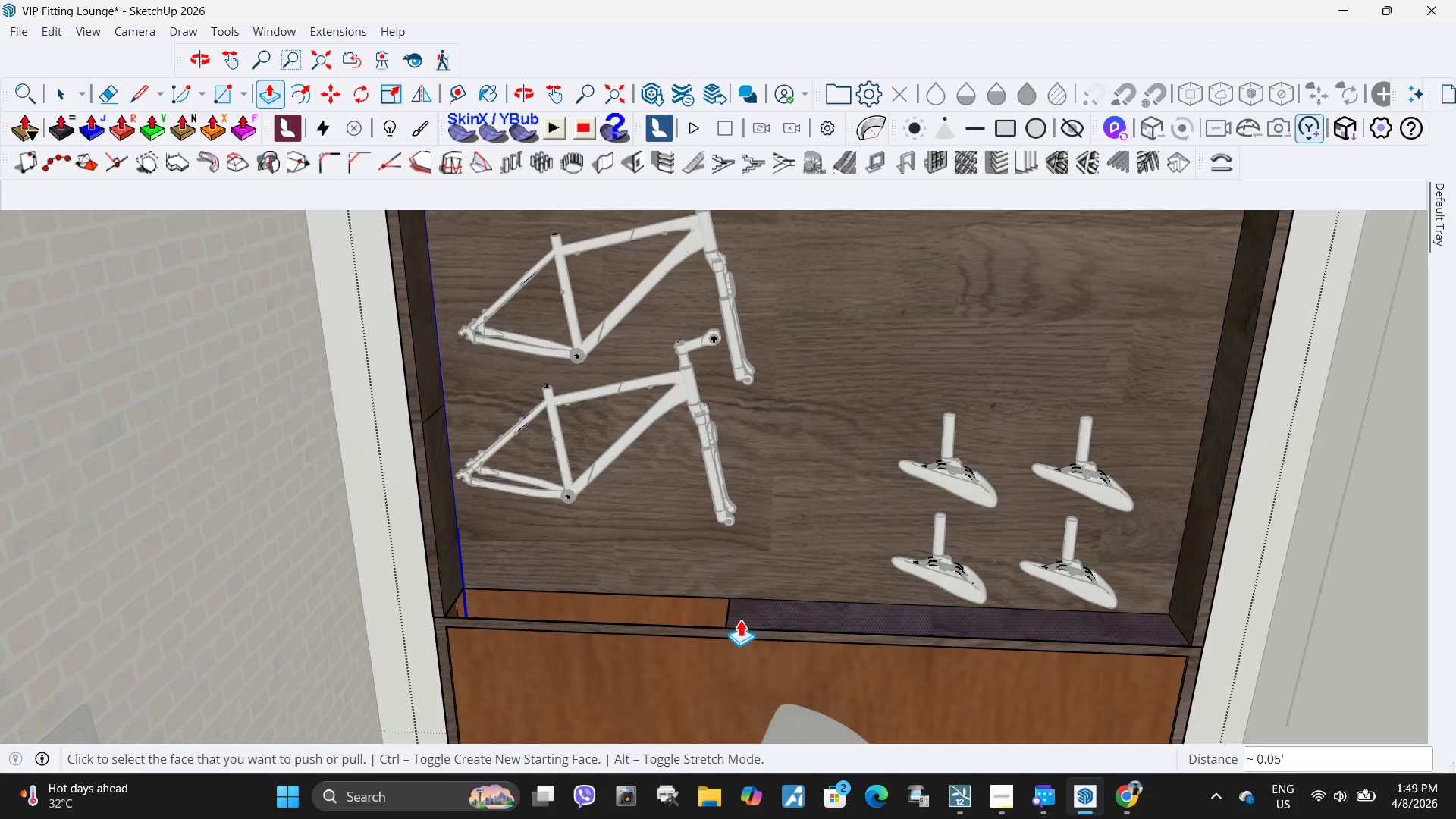 
key(Control+ControlLeft)
 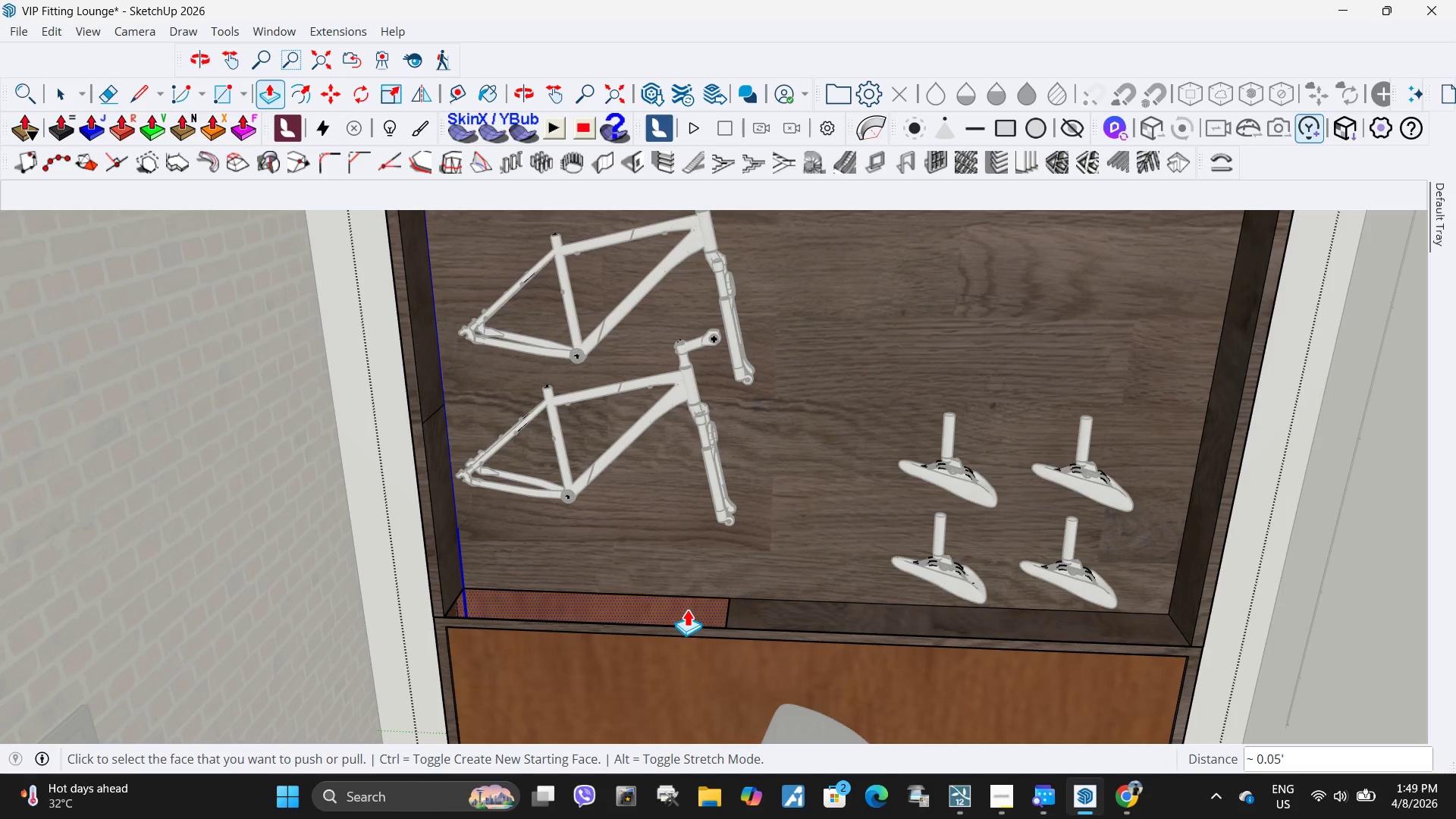 
key(Control+Z)
 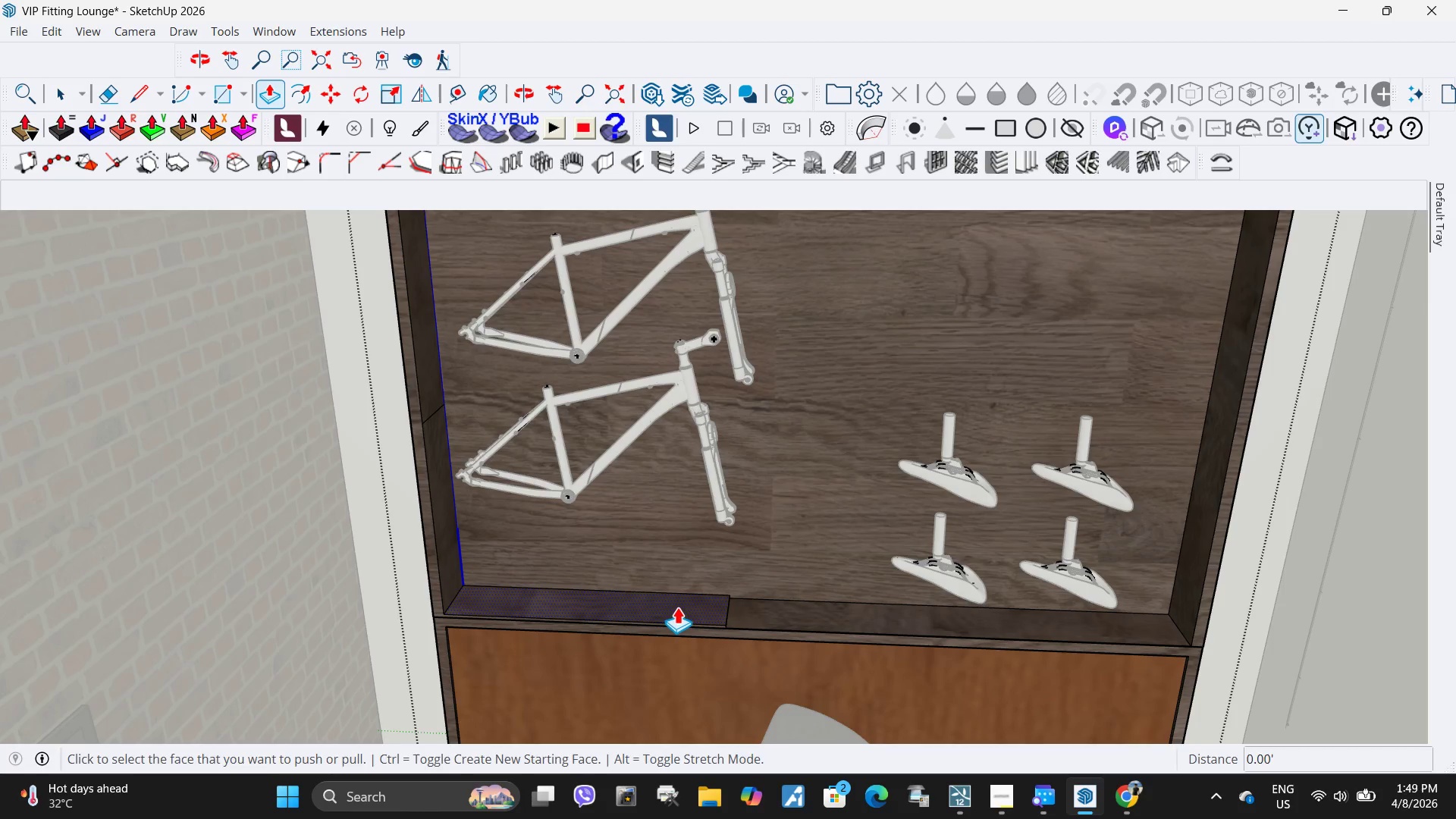 
left_click([677, 607])
 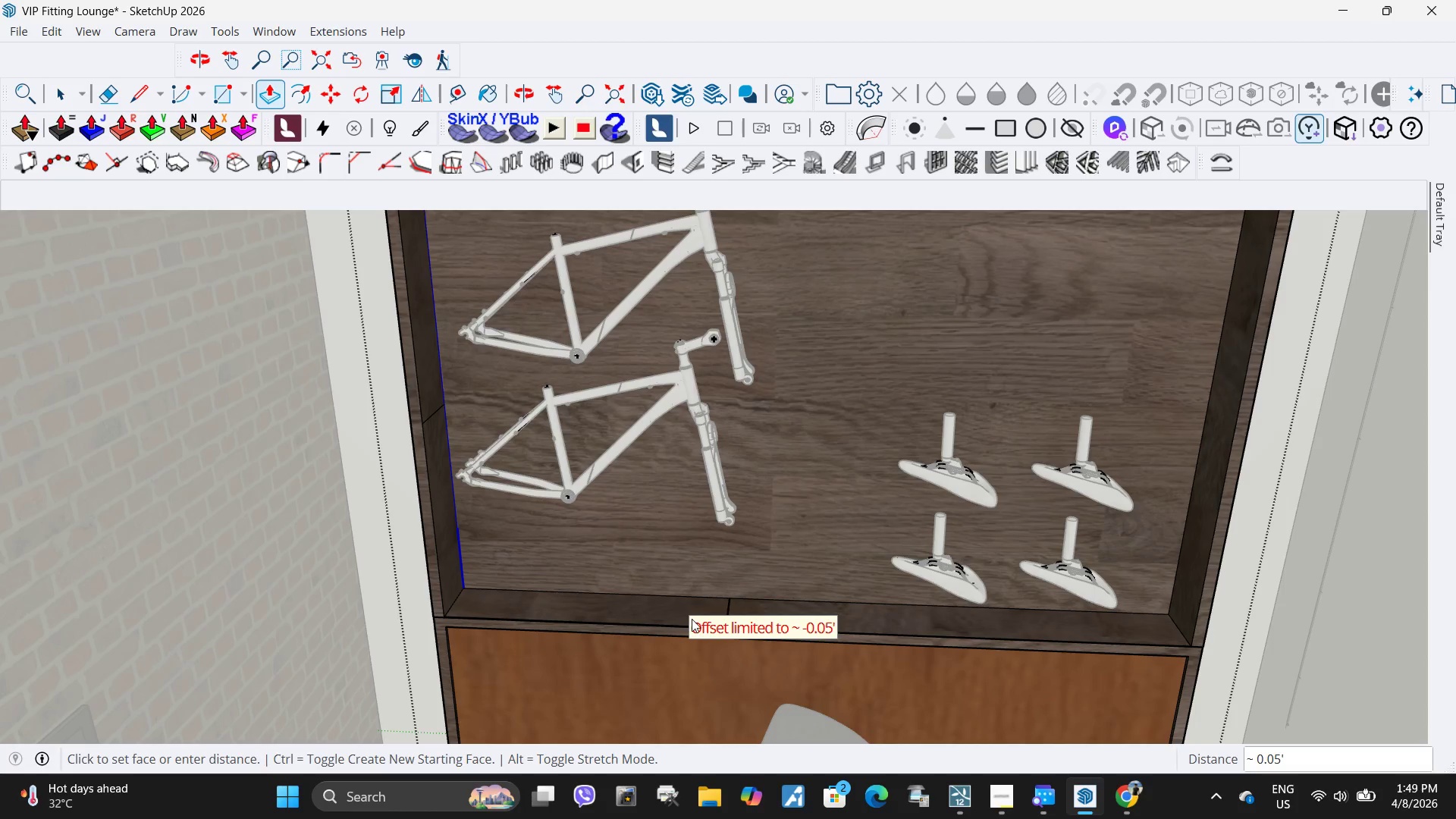 
scroll: coordinate [705, 622], scroll_direction: up, amount: 14.0
 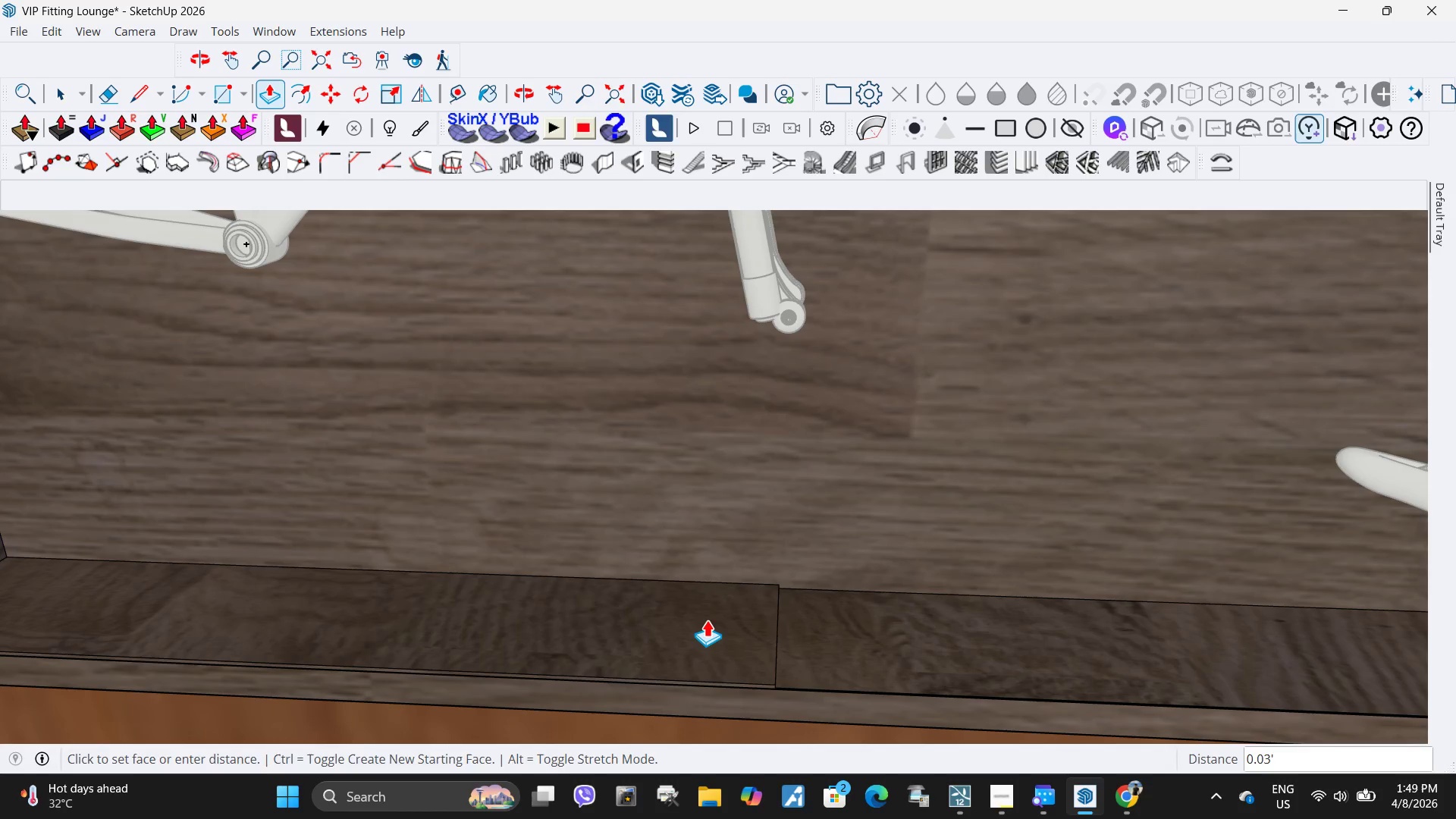 
key(Space)
 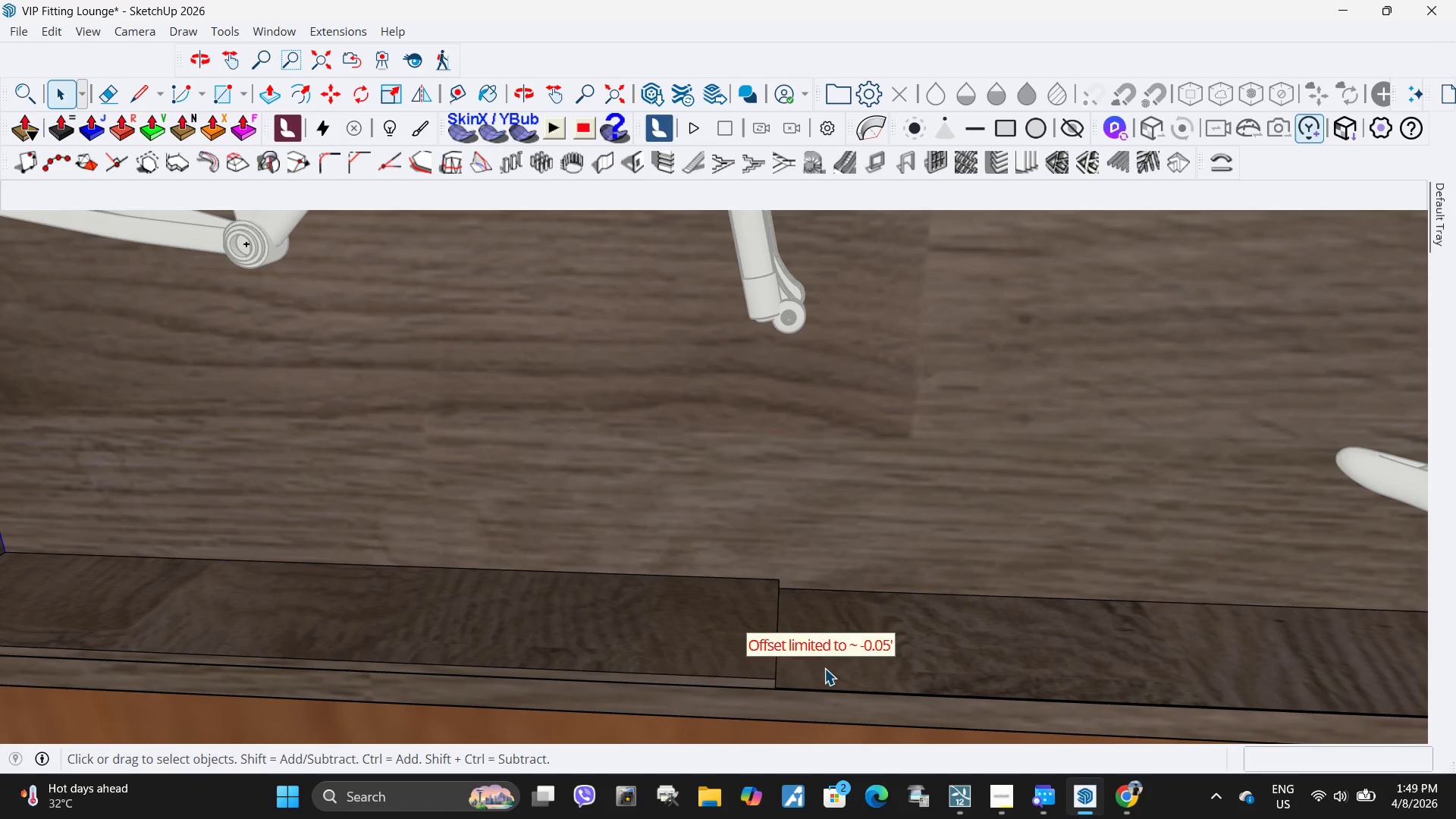 
left_click([824, 670])
 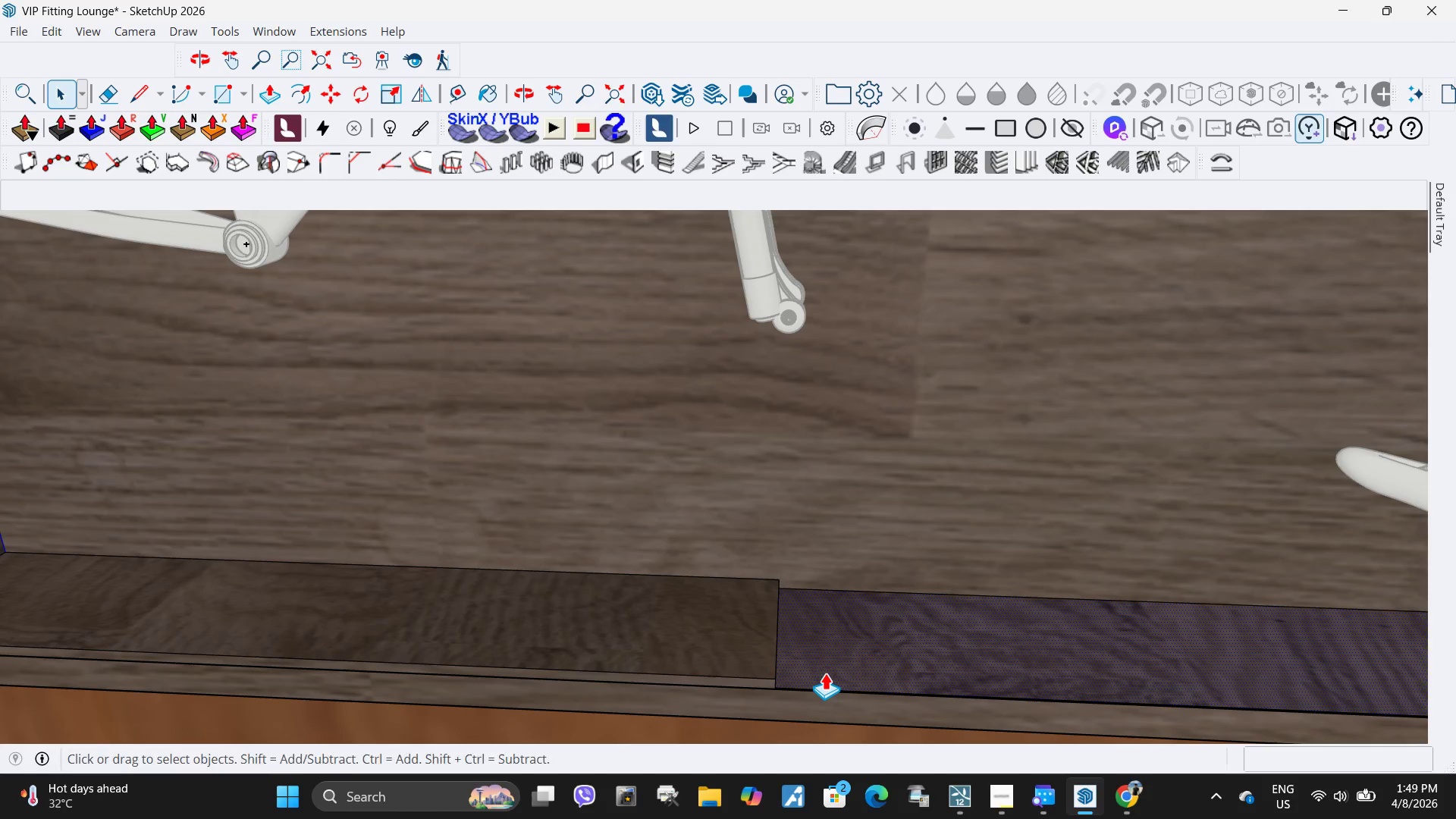 
key(P)
 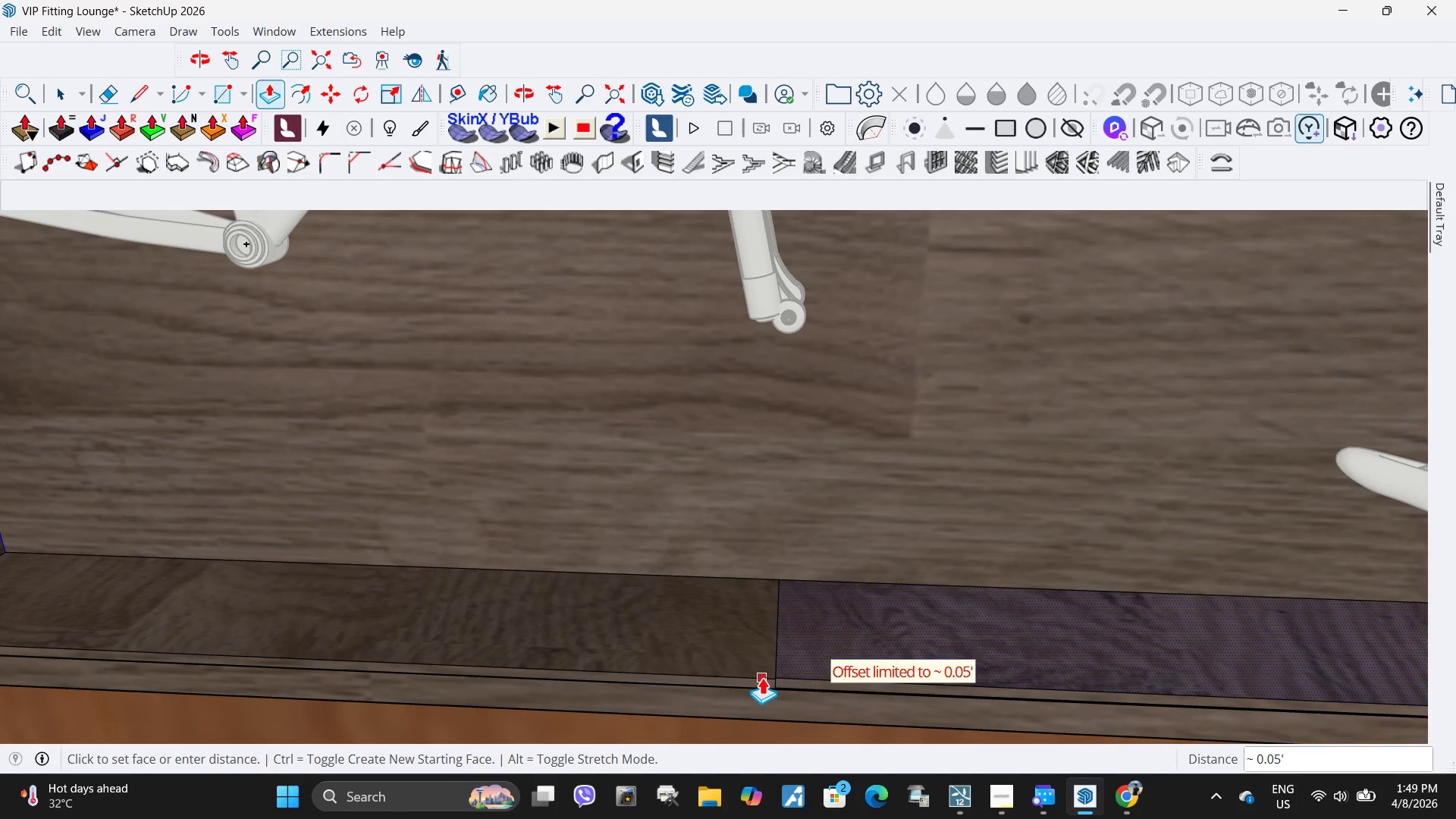 
left_click([762, 677])
 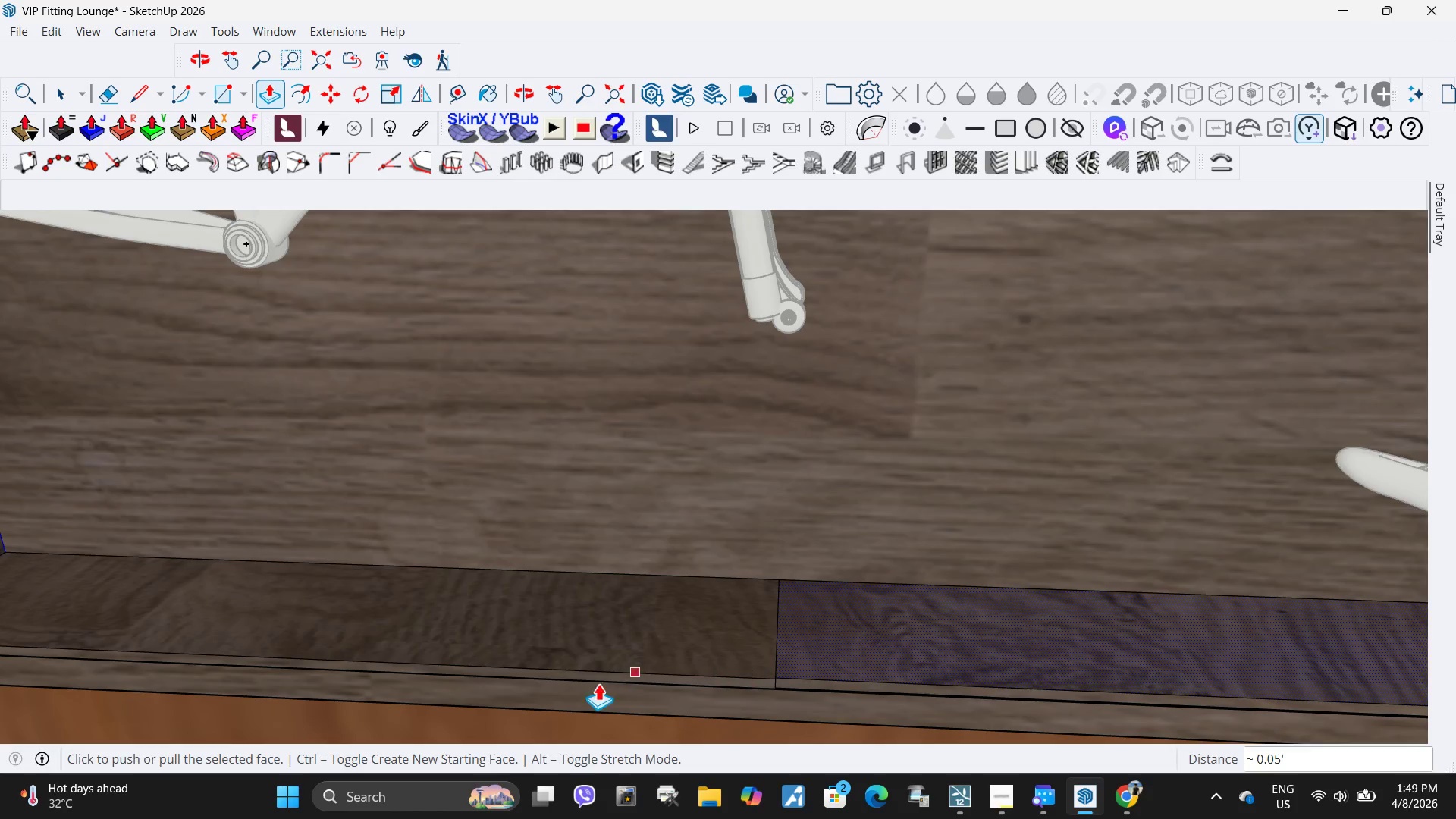 
key(Space)
 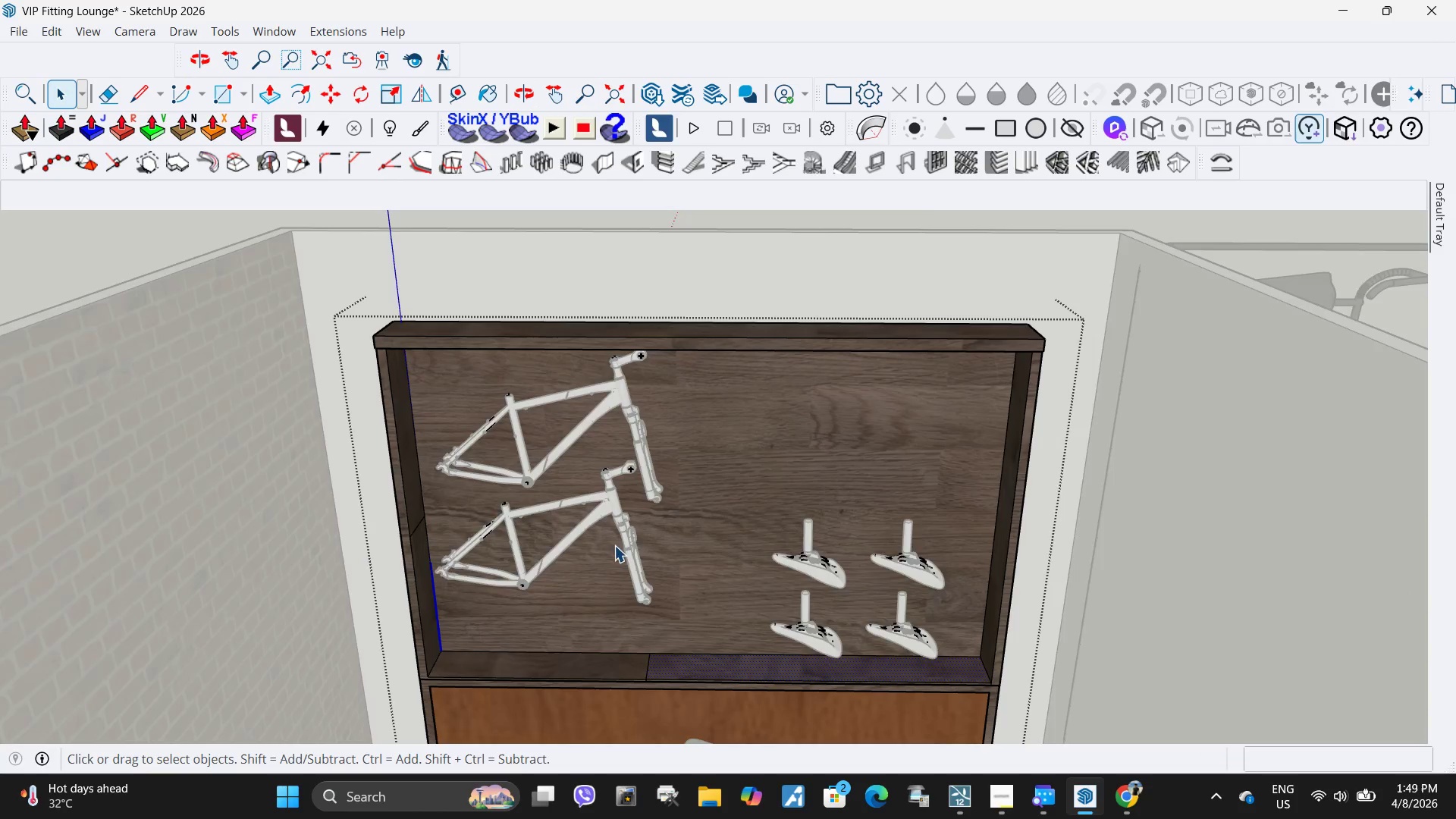 
scroll: coordinate [610, 673], scroll_direction: down, amount: 17.0
 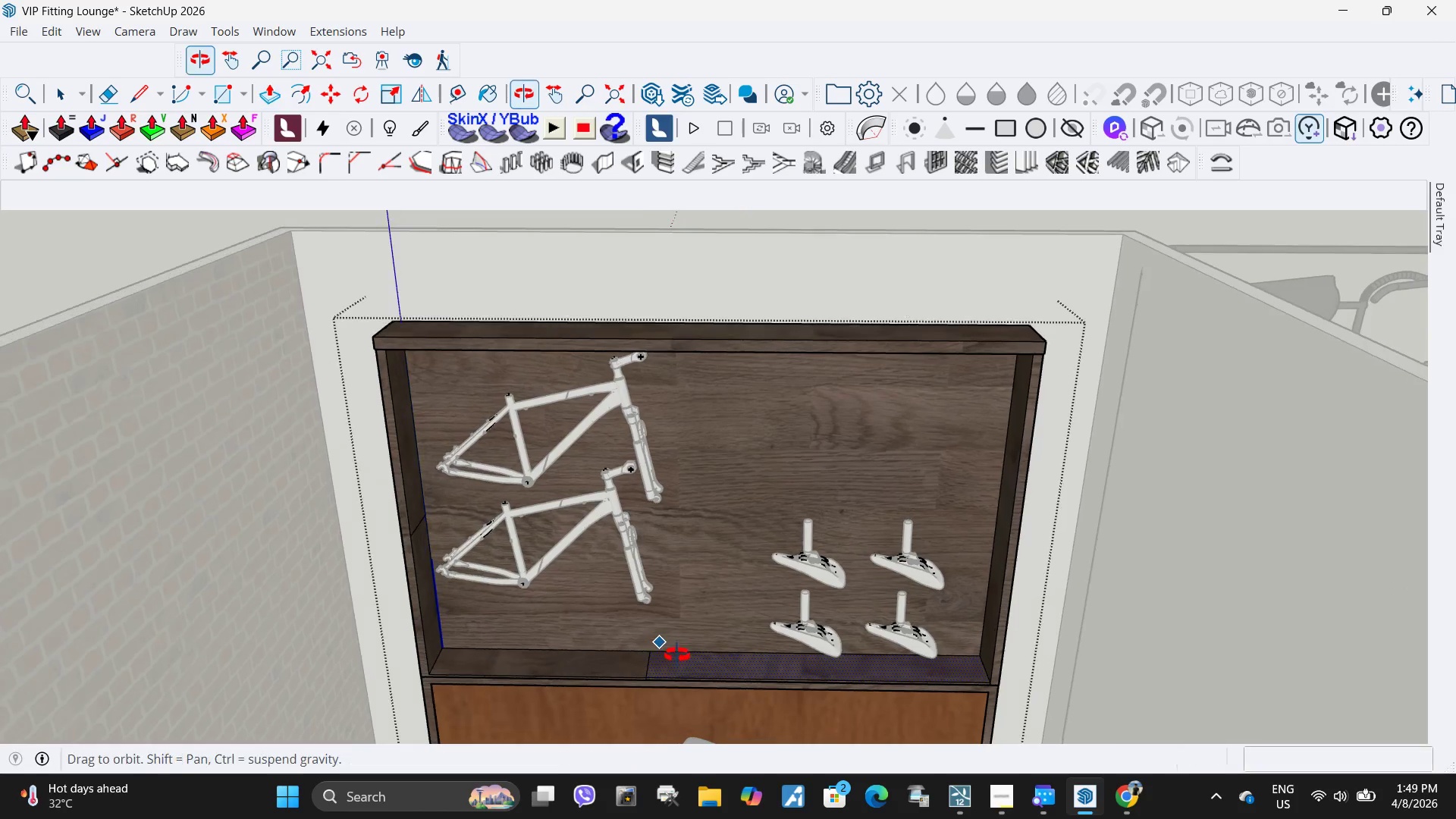 
key(Escape)
 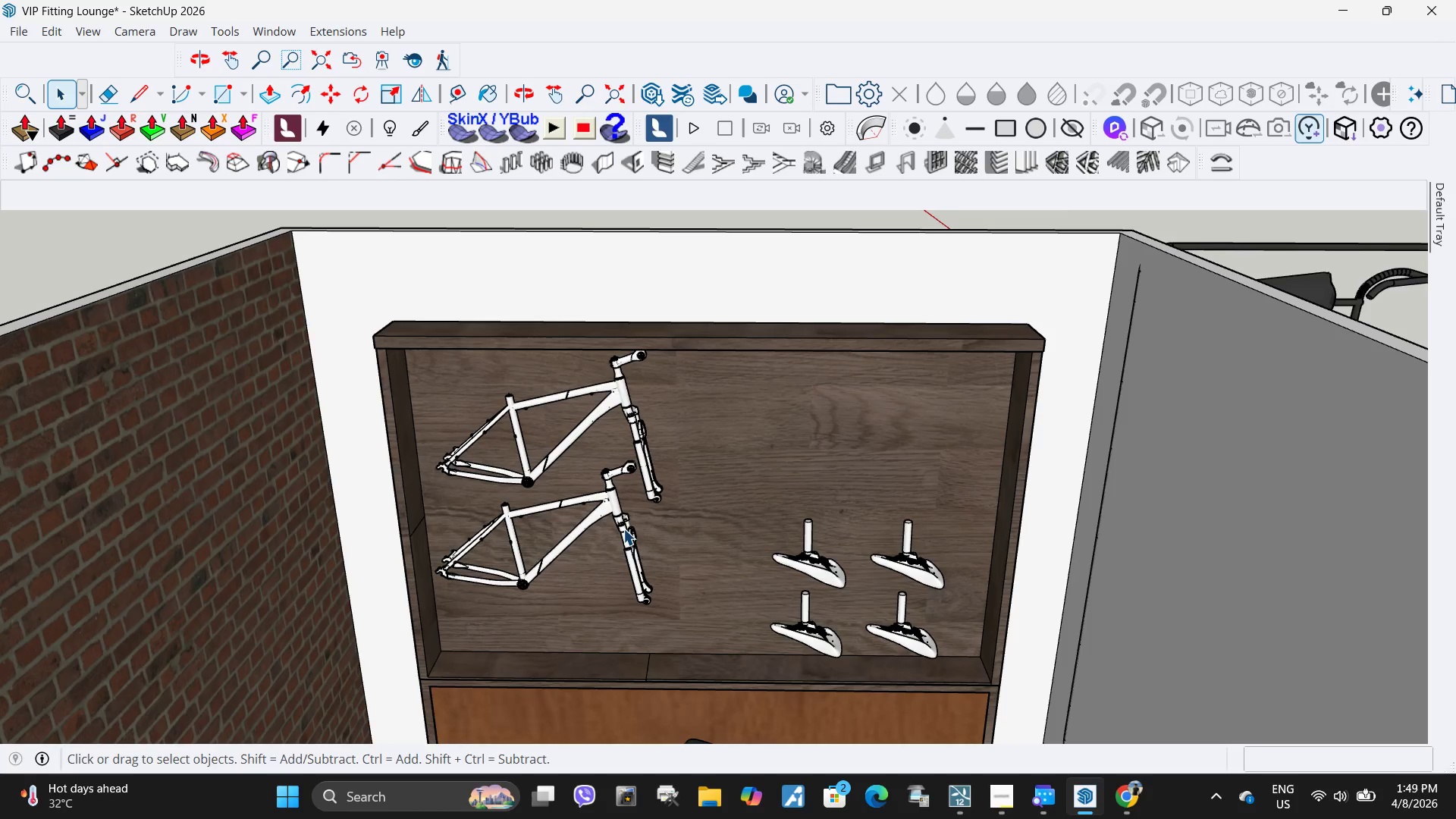 
left_click([623, 529])
 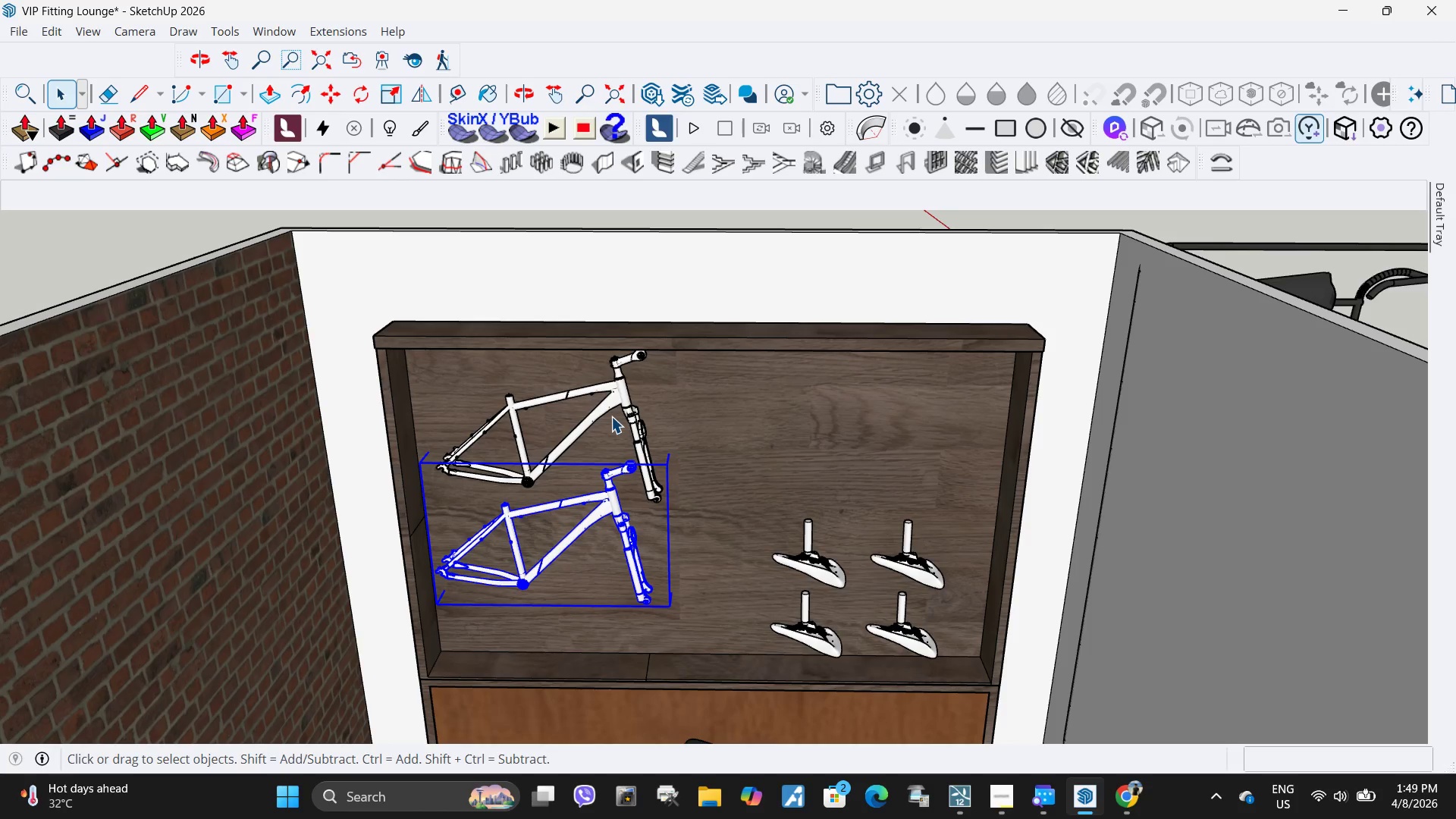 
hold_key(key=ControlLeft, duration=0.34)
left_click([602, 407])
 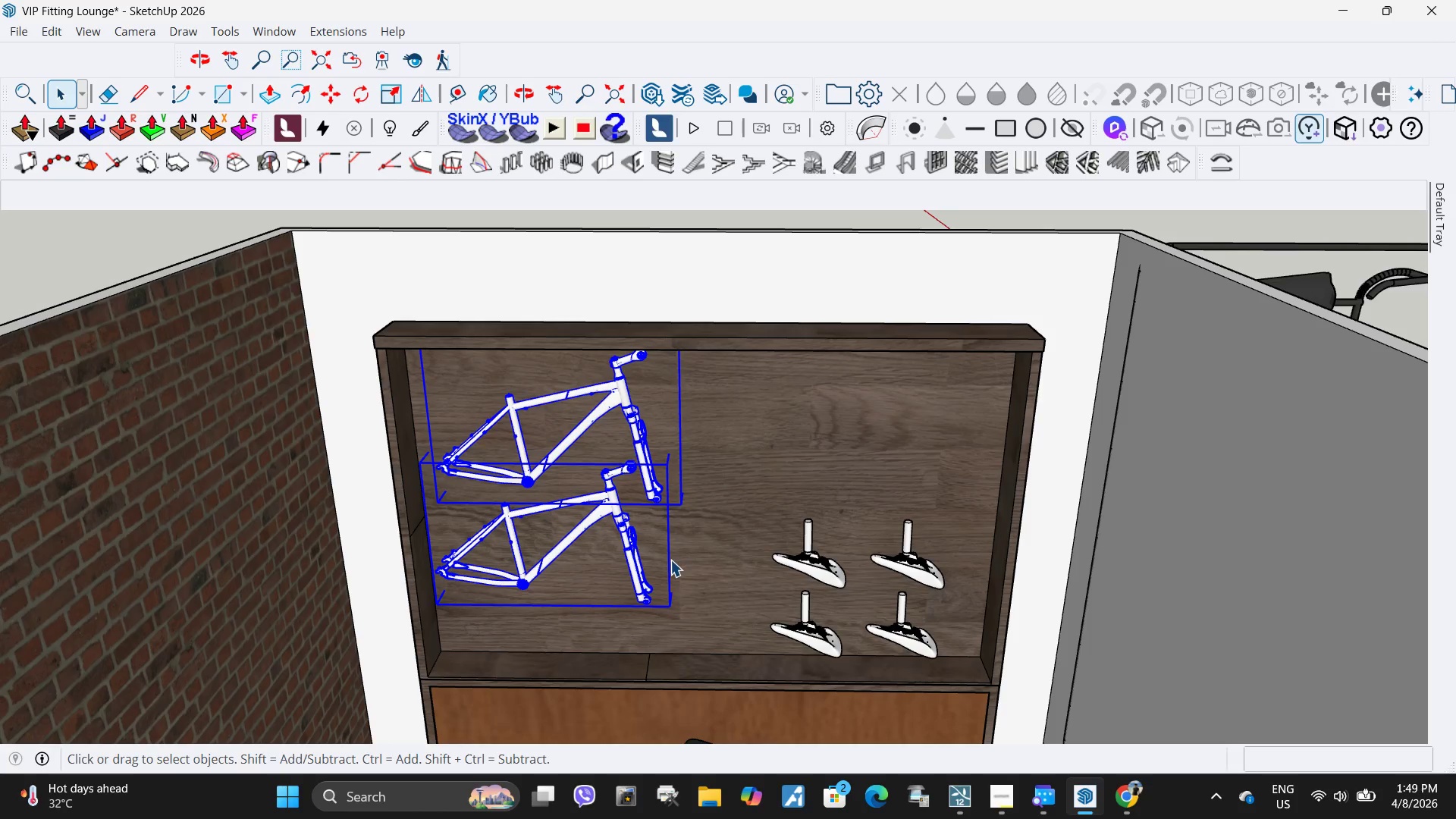 
key(M)
 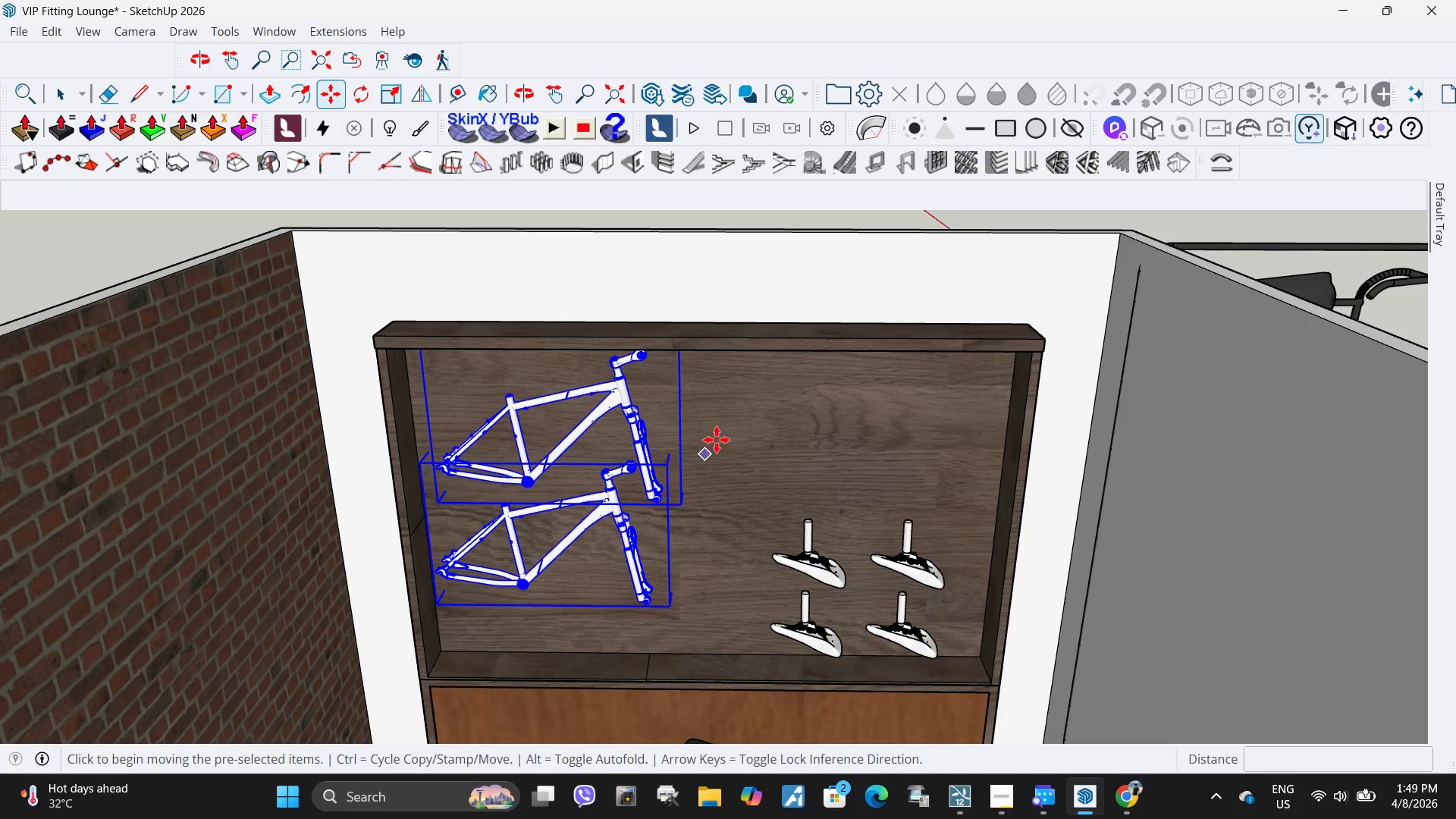 
key(Control+ControlLeft)
 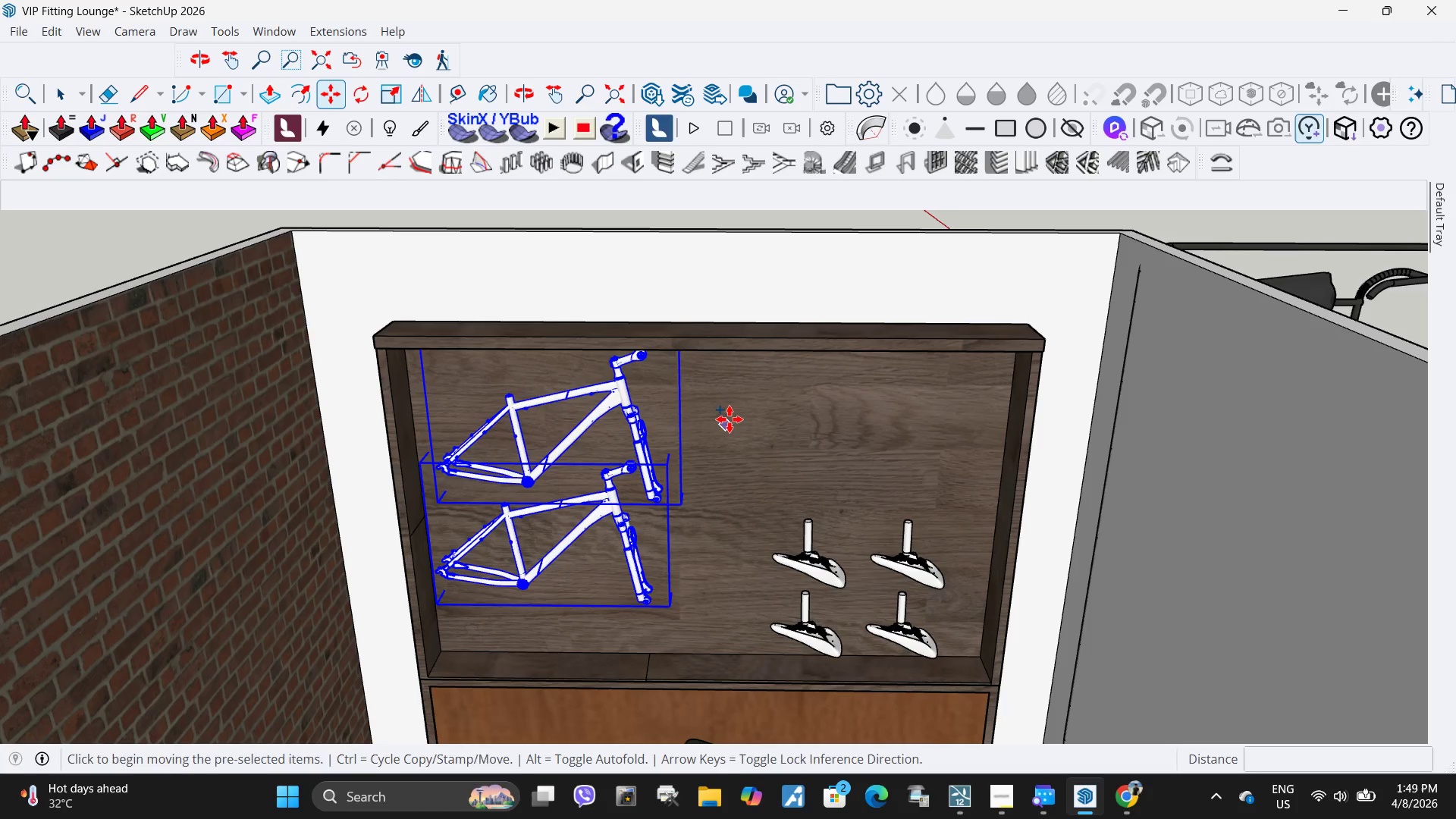 
left_click([730, 419])
 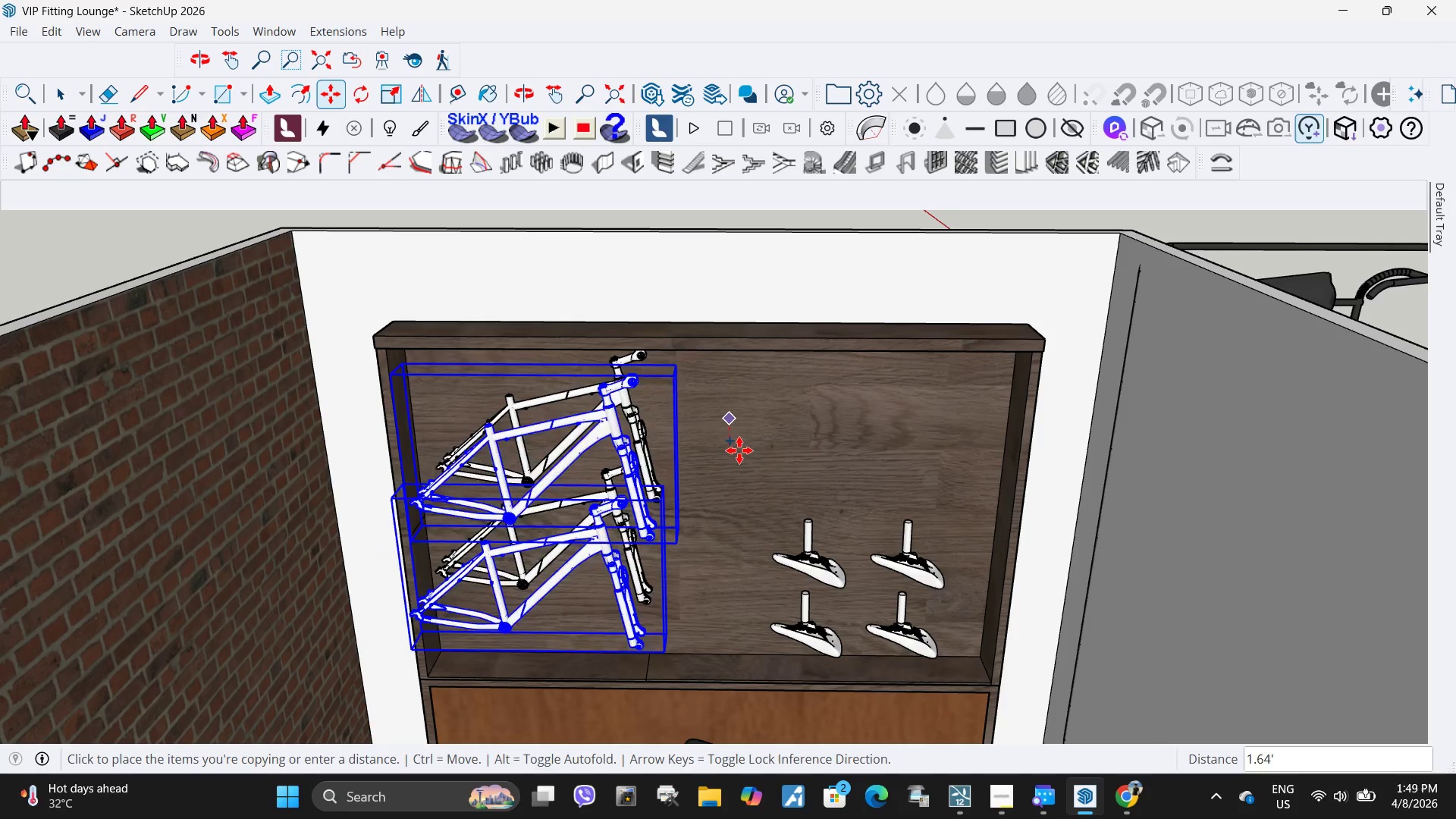 
key(Escape)
 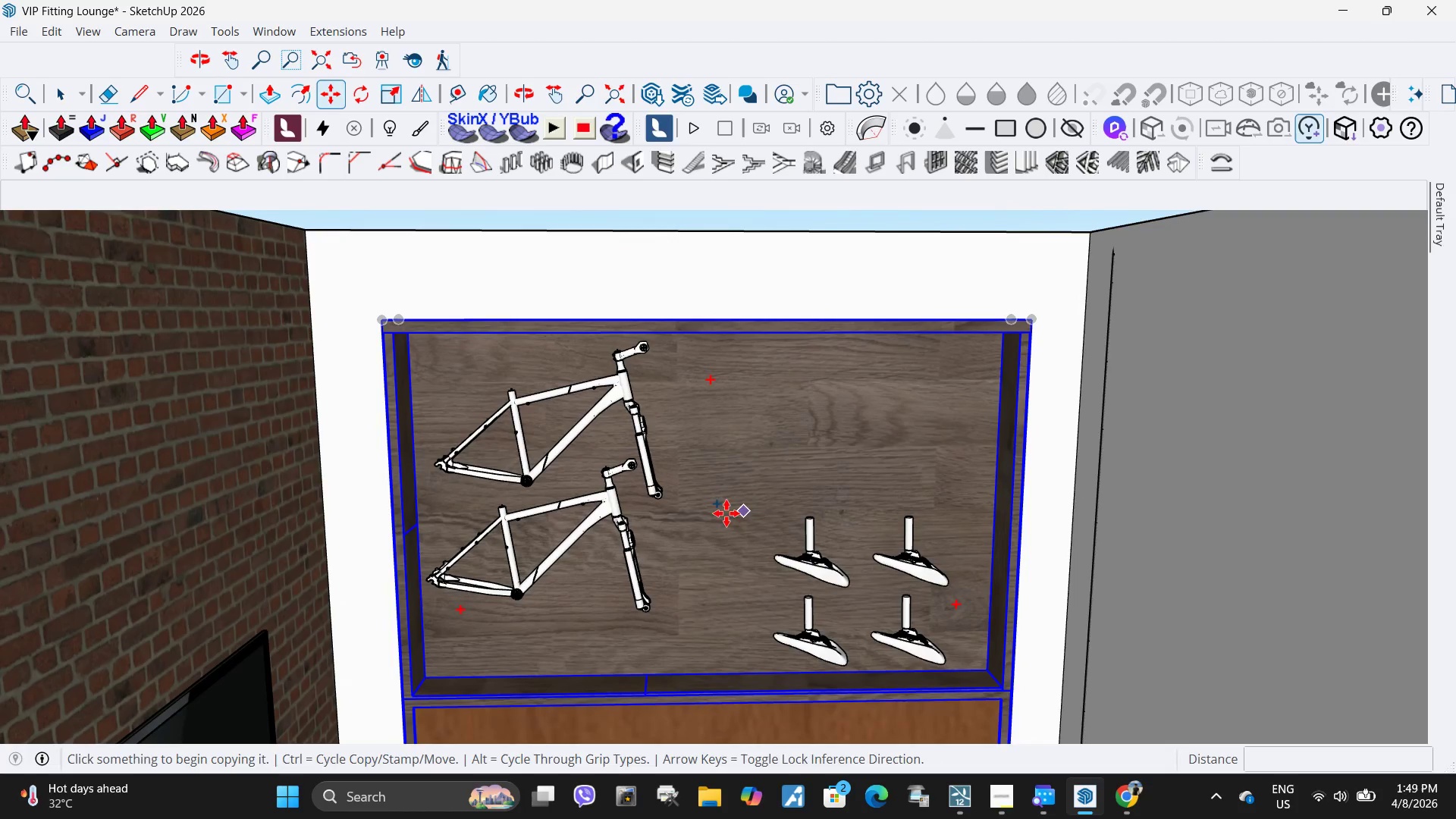 
key(Space)
 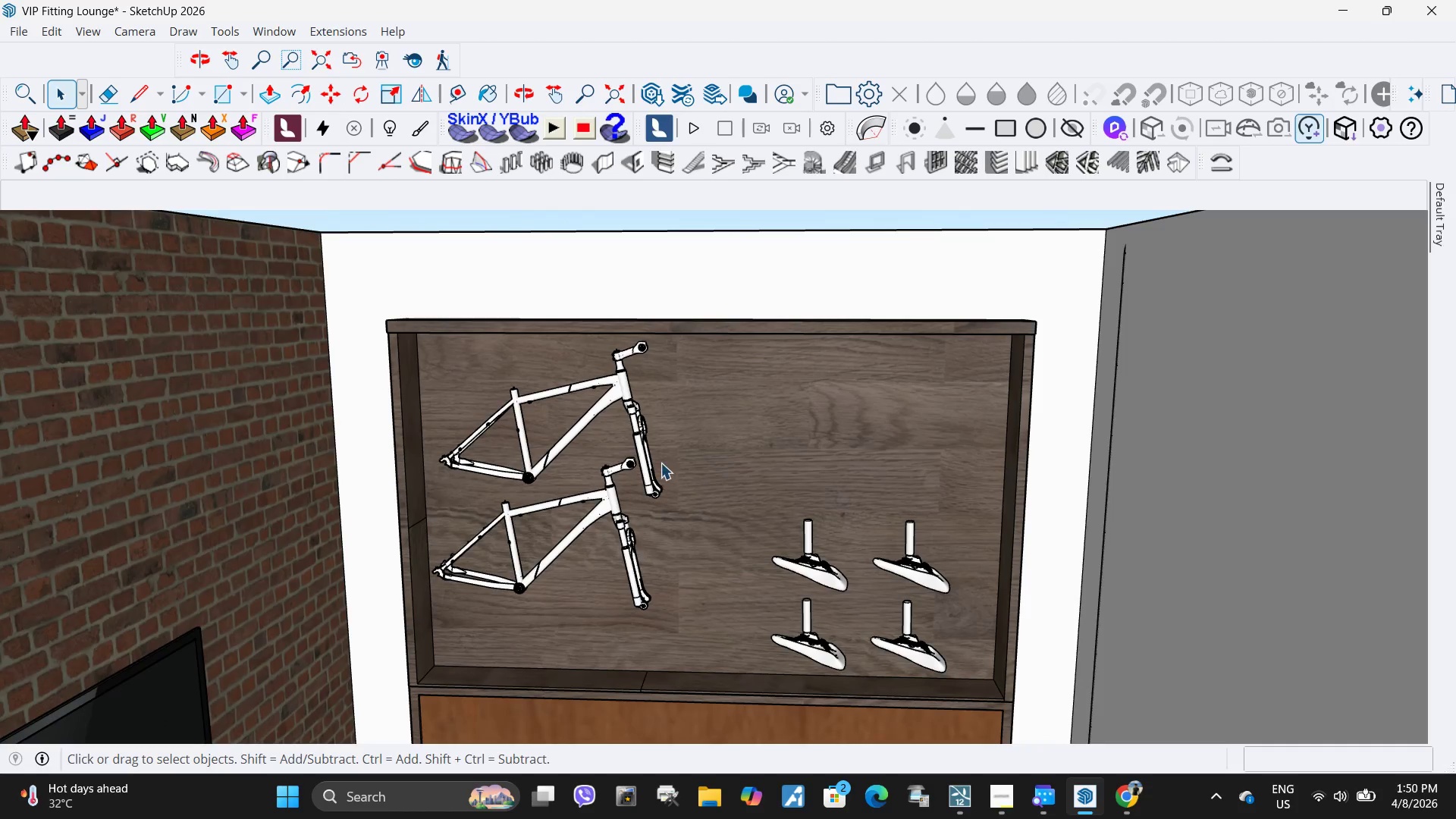 
left_click([650, 461])
 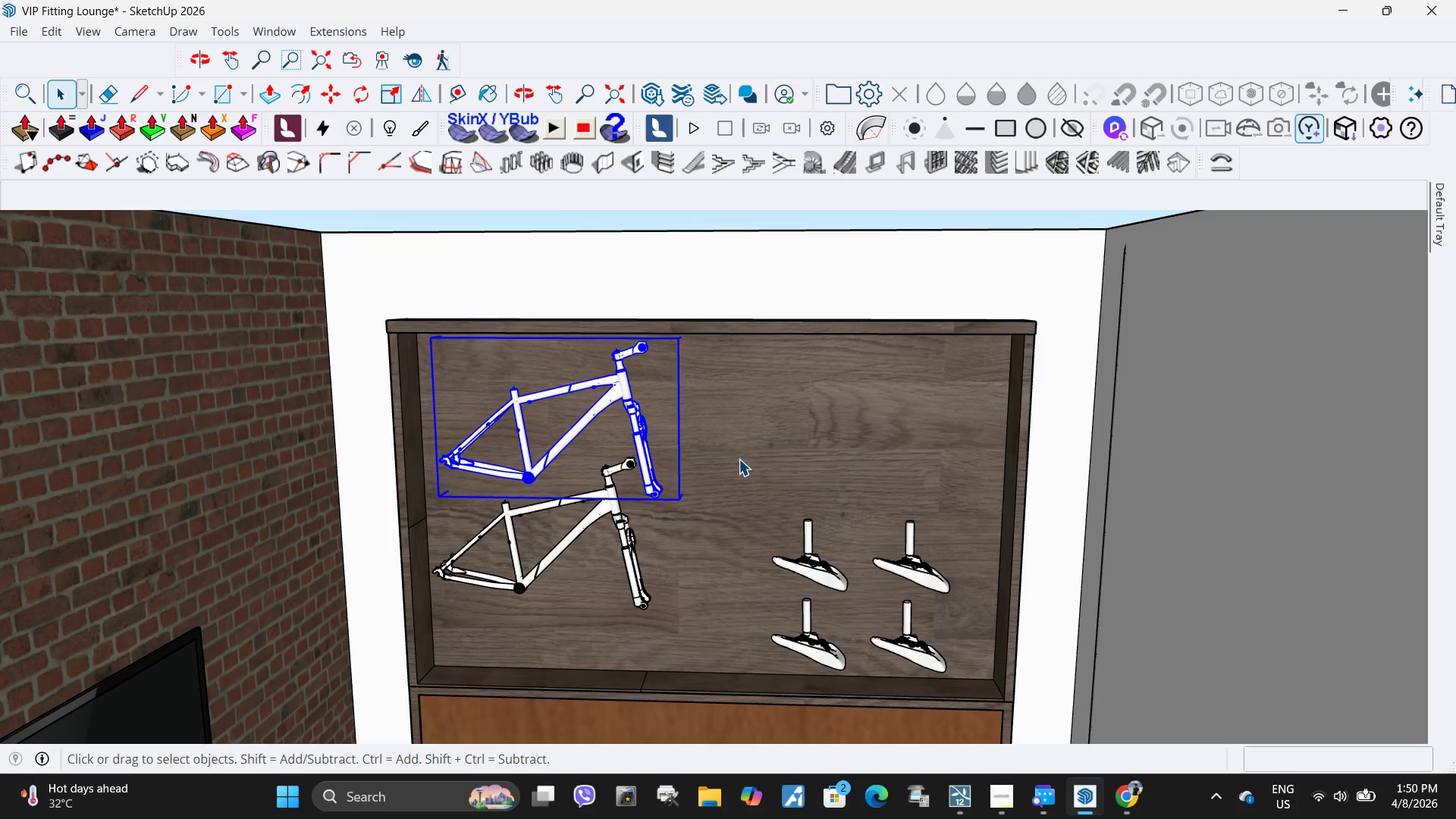 
right_click([739, 457])
 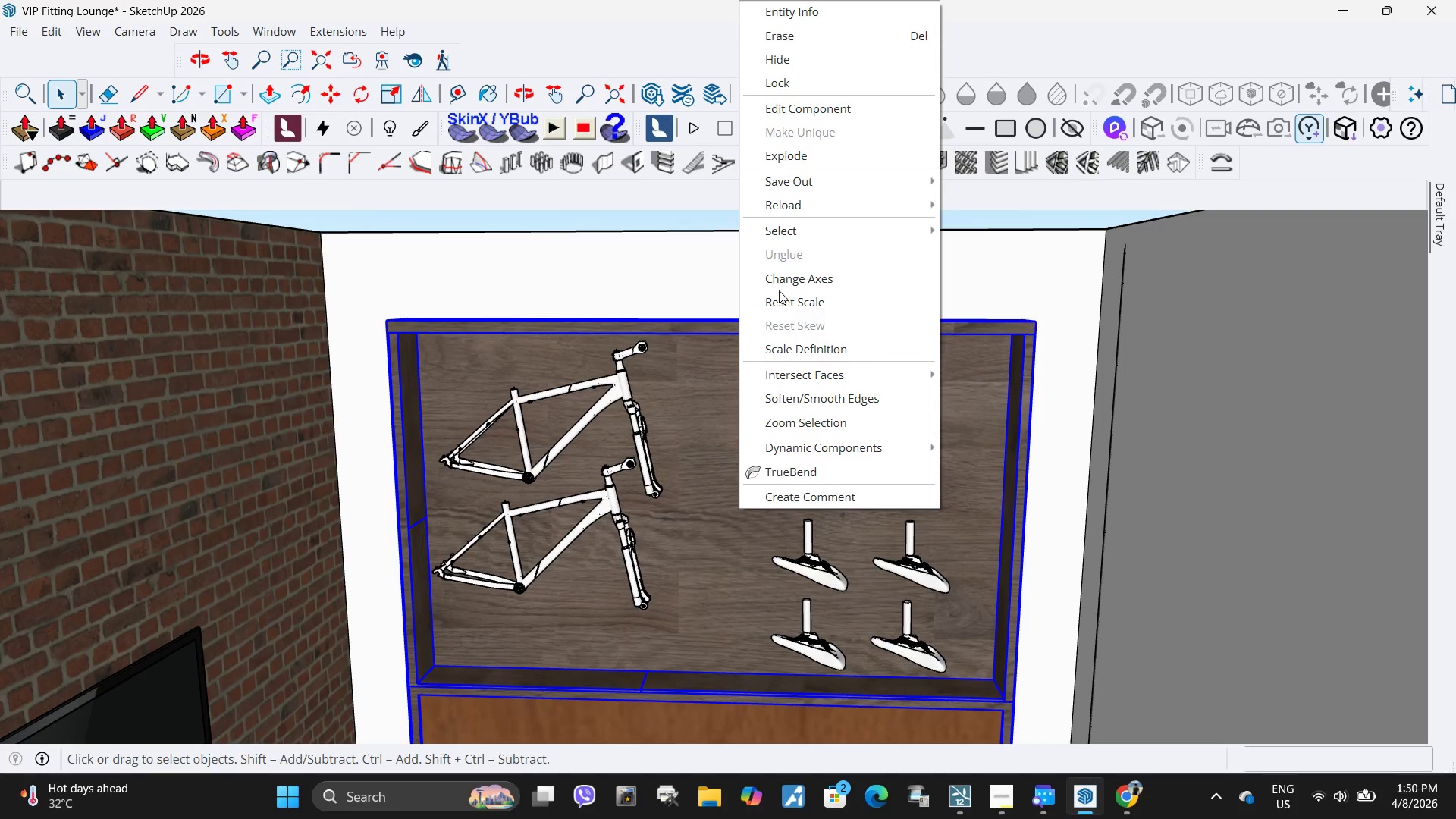 
key(Space)
 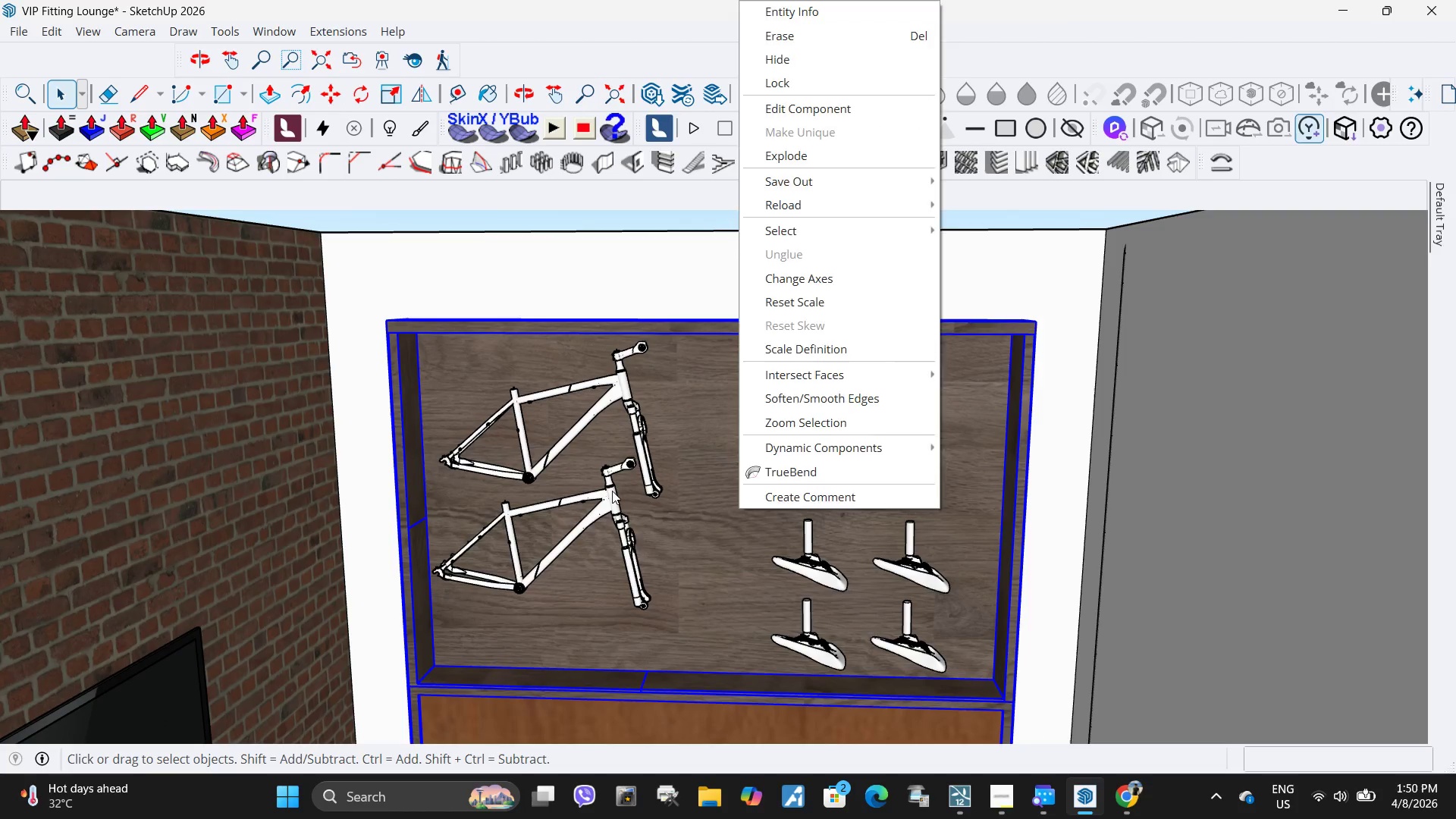 
left_click([613, 491])
 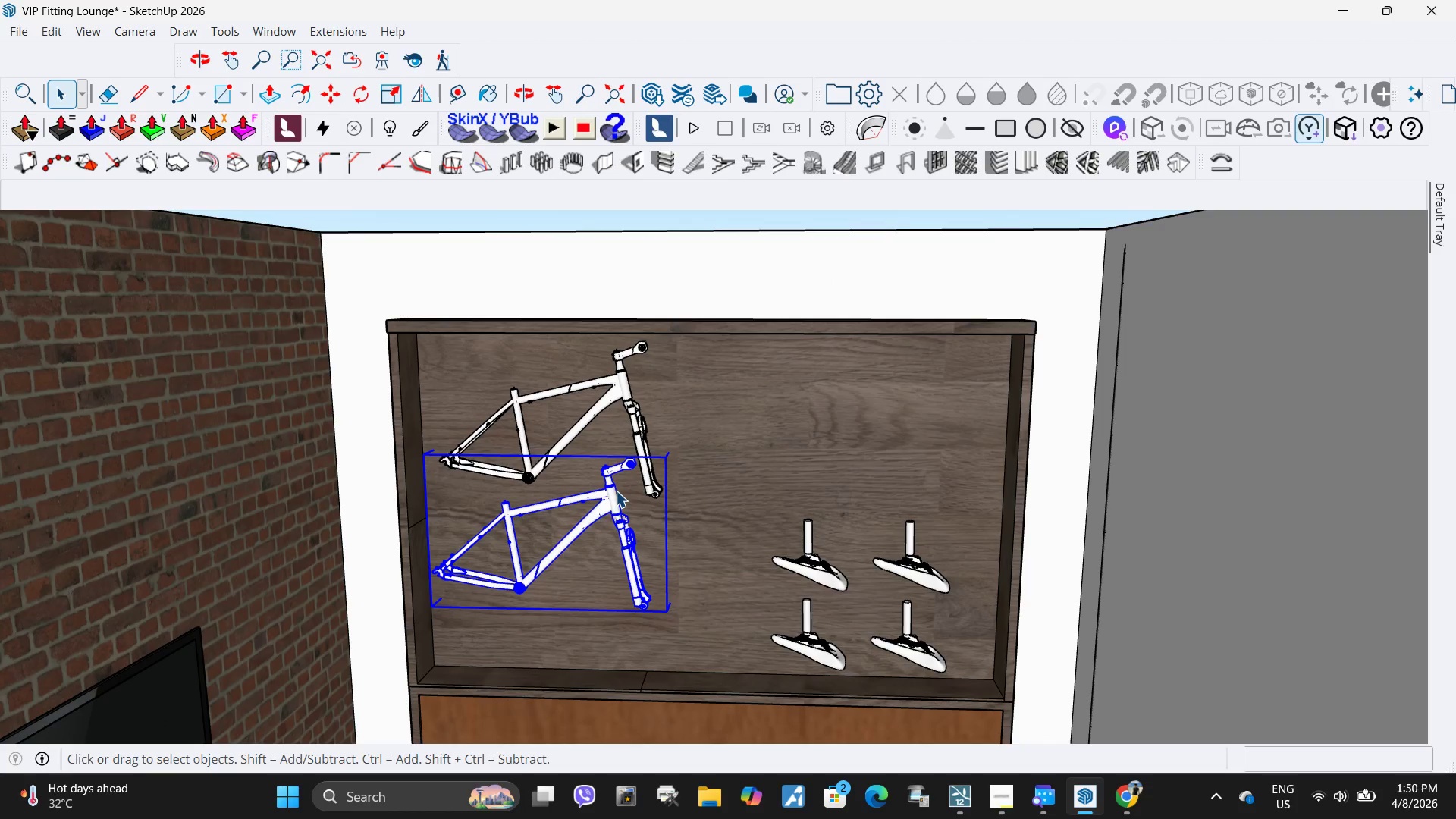 
key(M)
 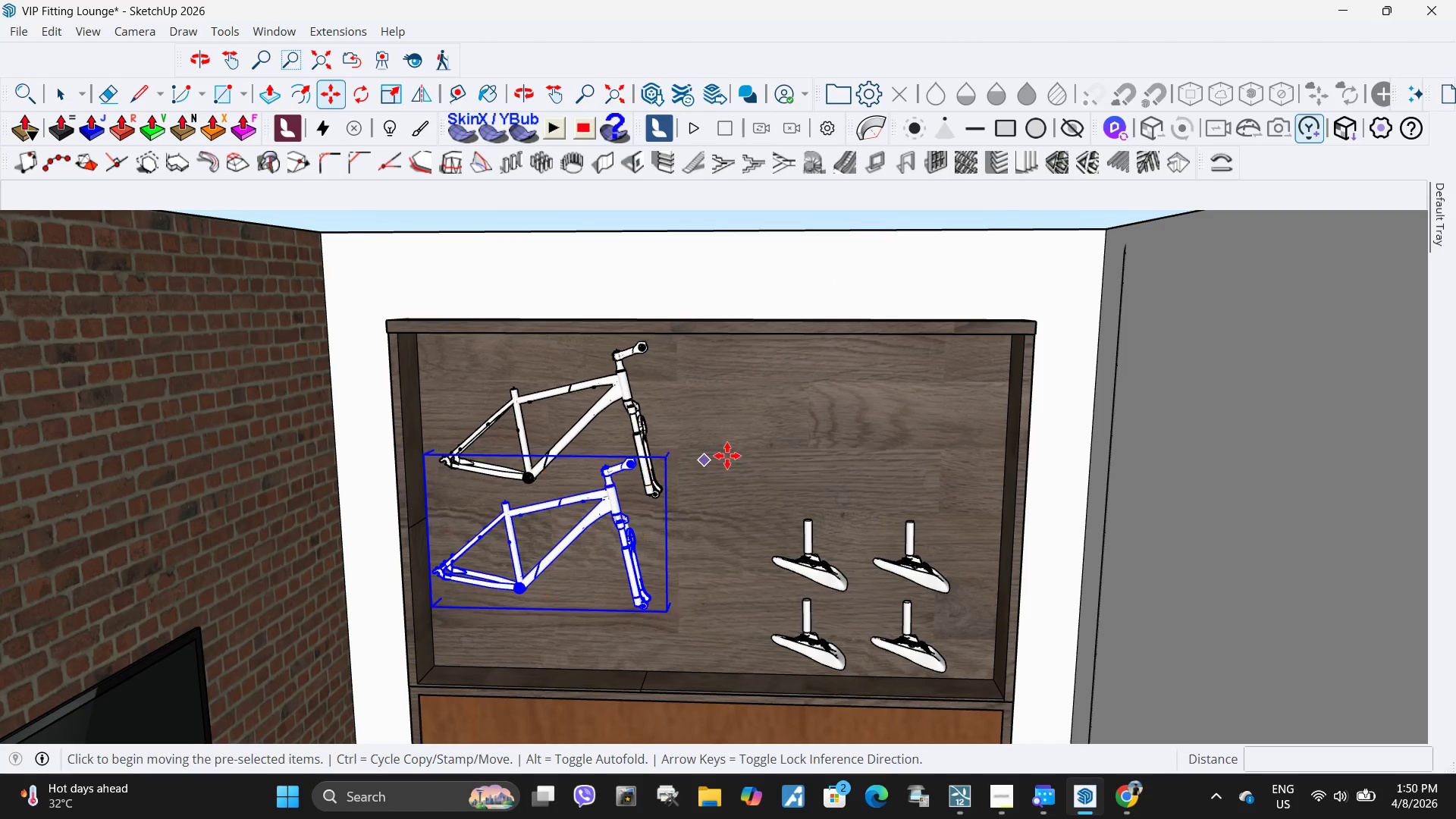 
key(Control+ControlLeft)
 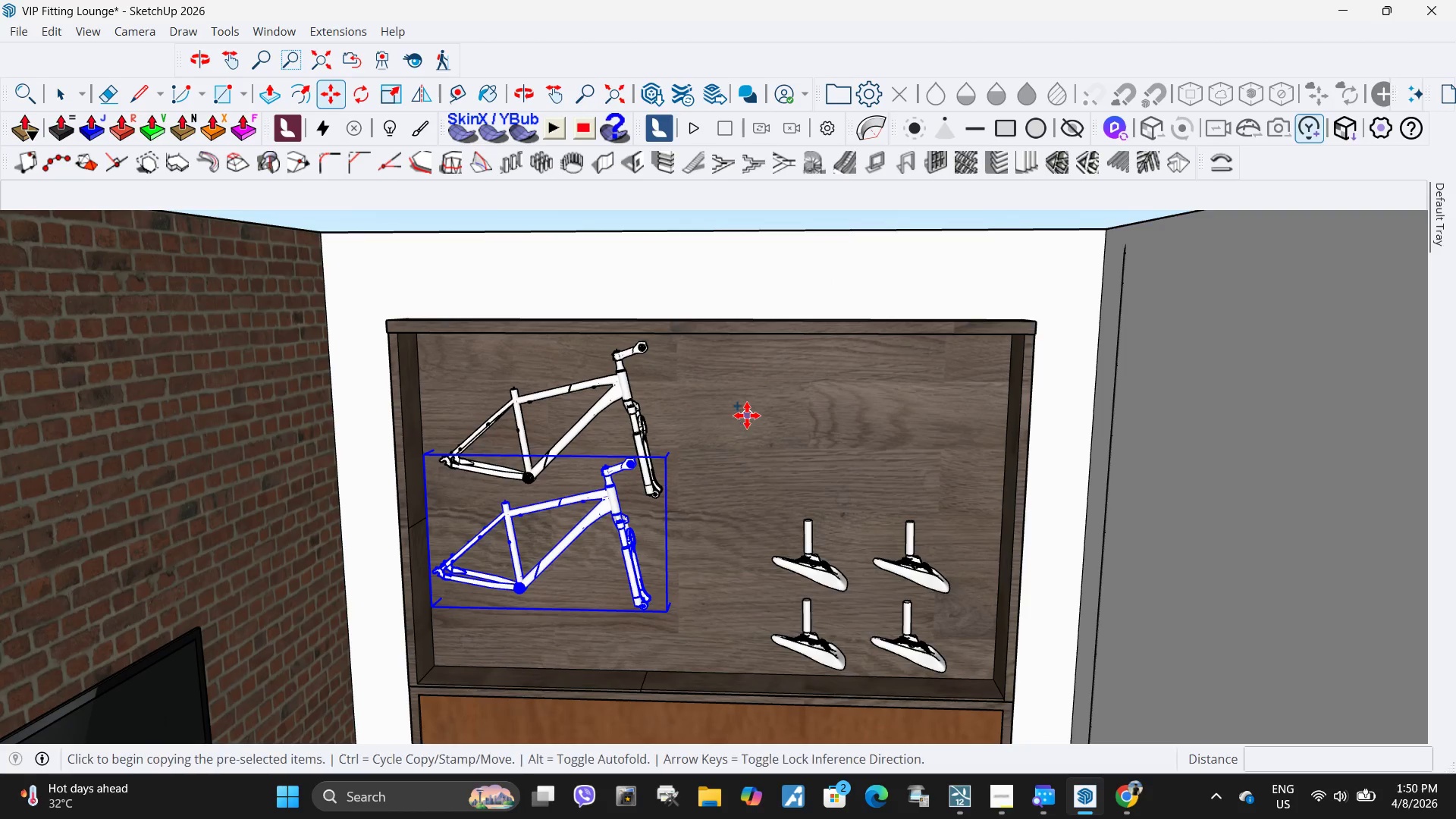 
left_click([747, 416])
 